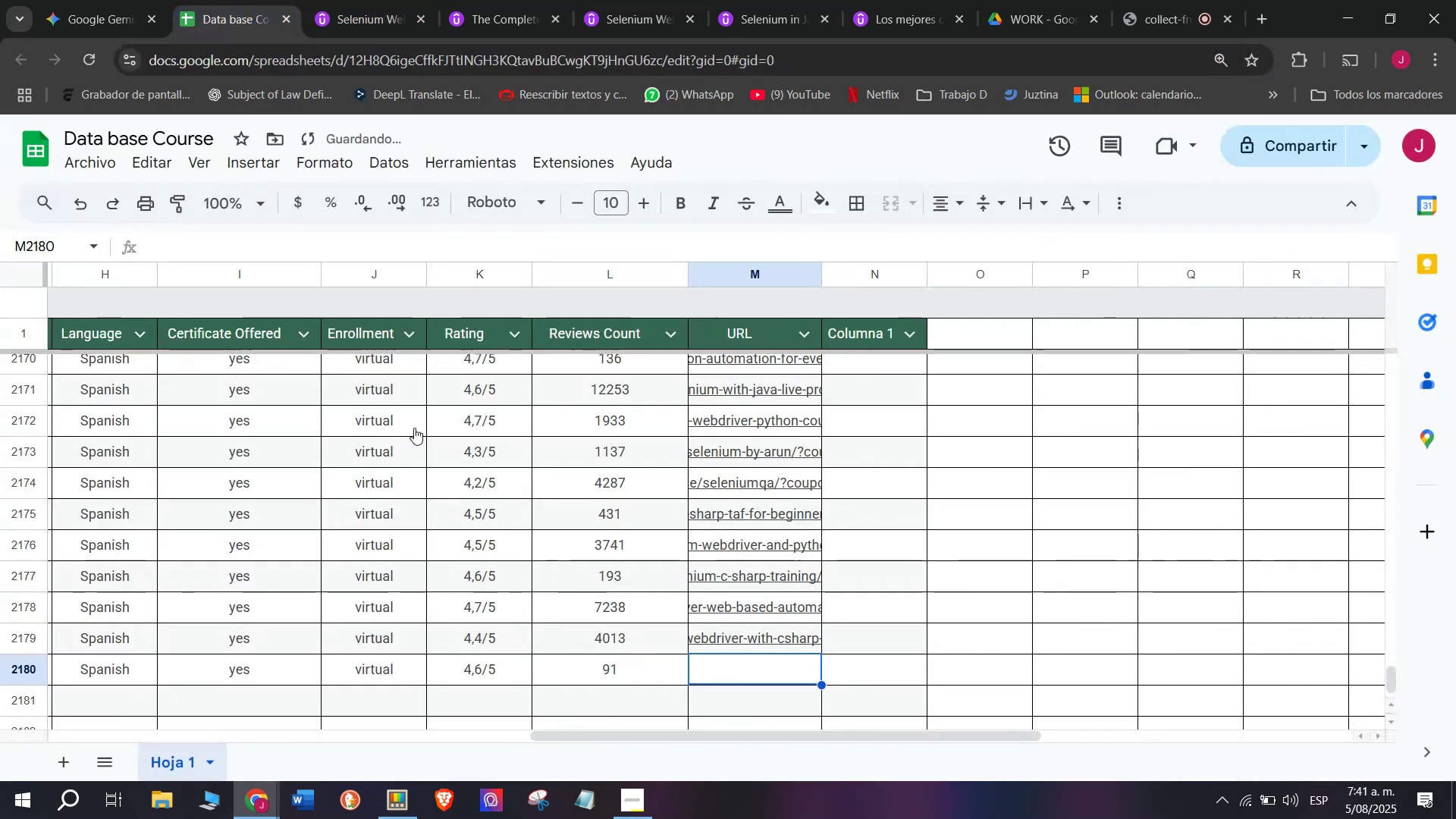 
key(Z)
 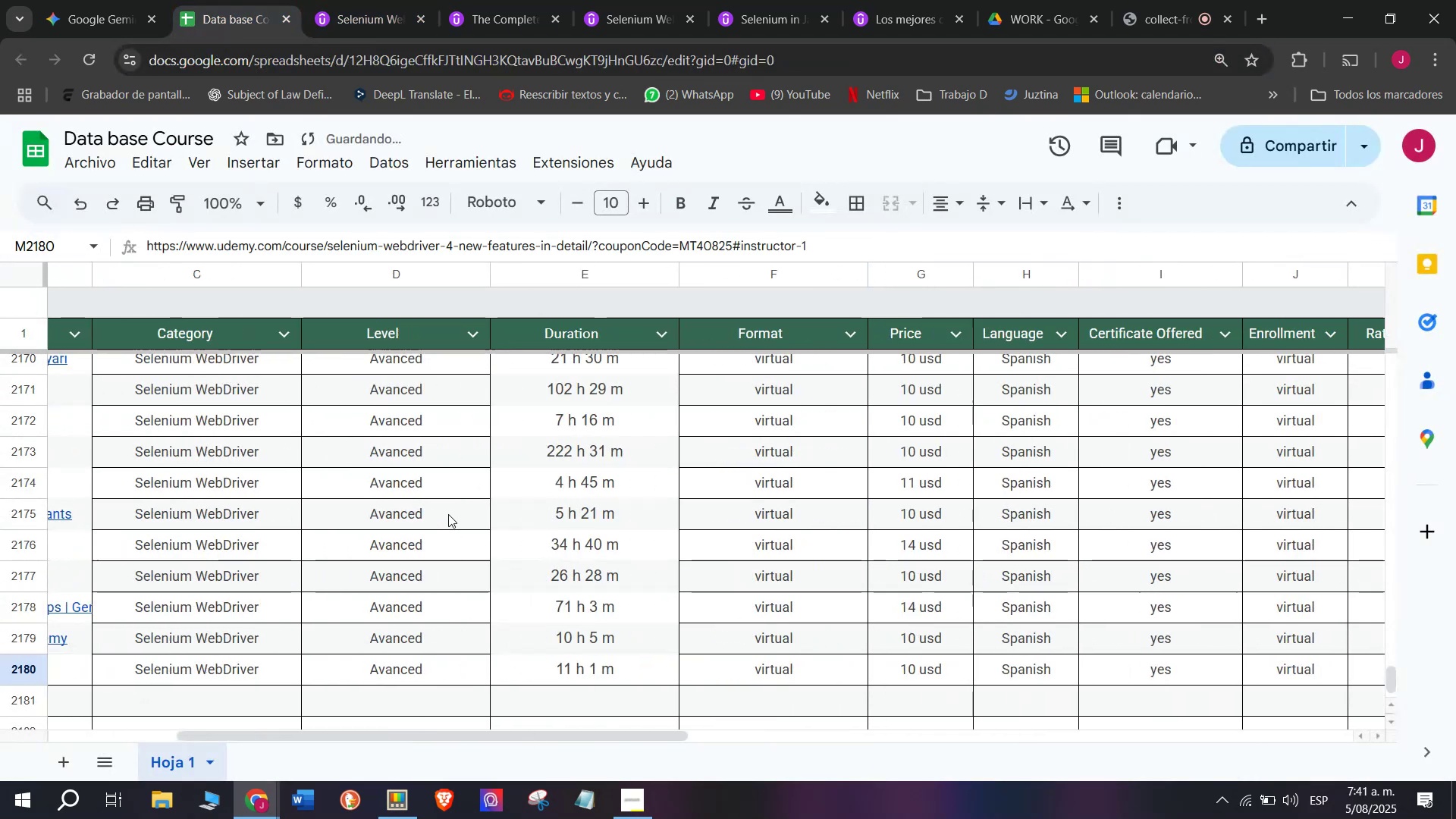 
key(Control+V)
 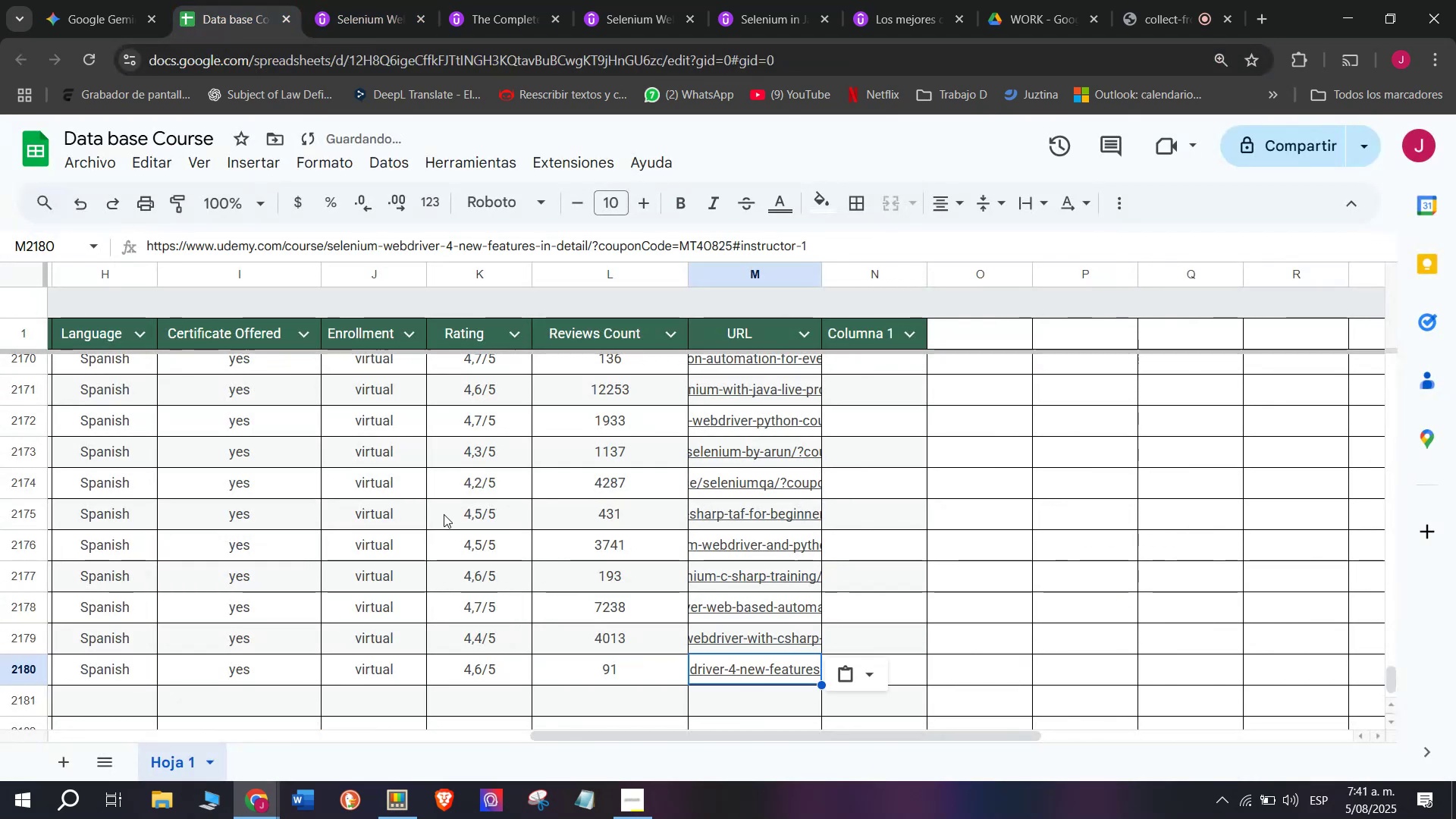 
scroll: coordinate [282, 649], scroll_direction: up, amount: 3.0
 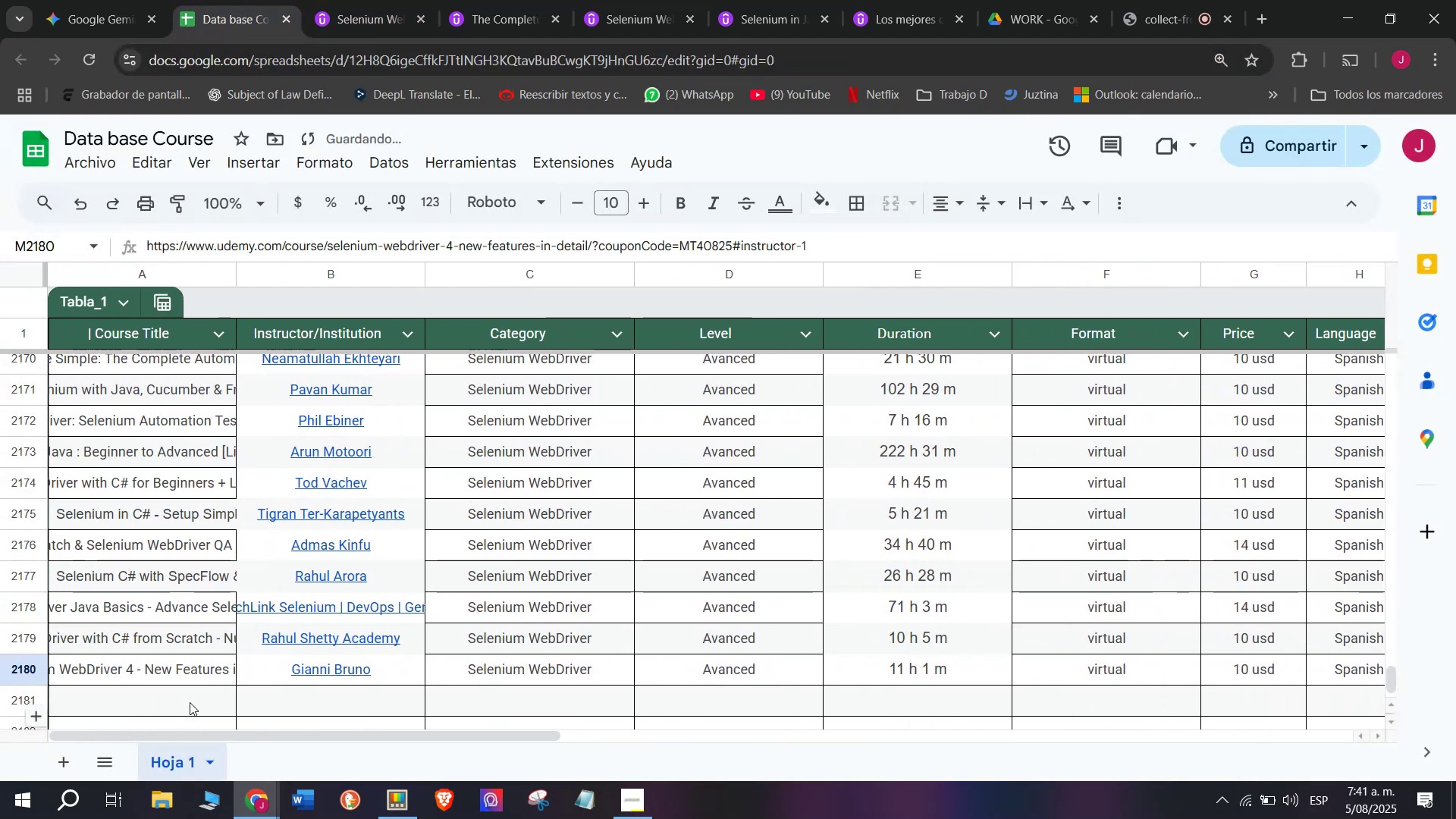 
left_click([190, 704])
 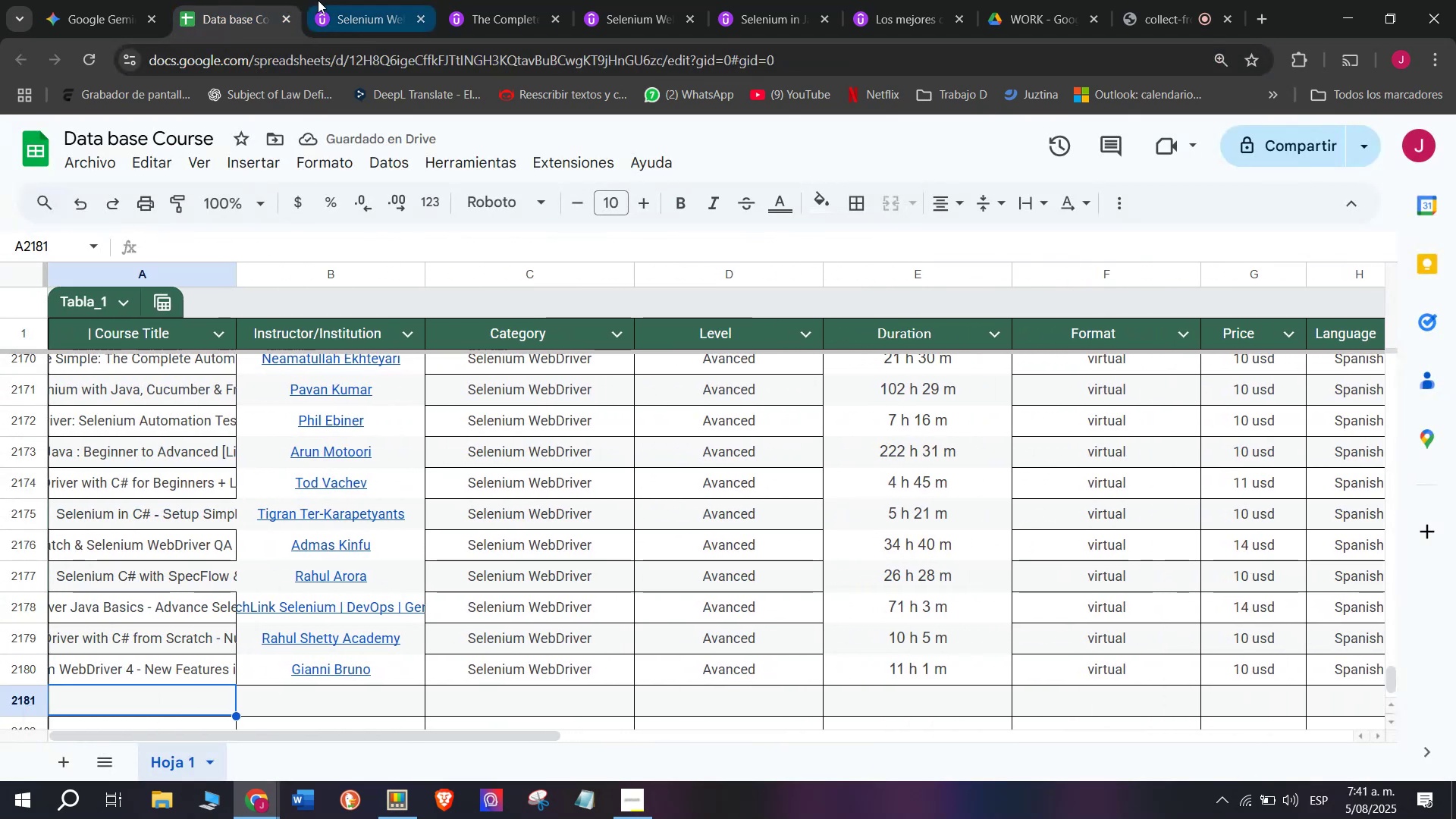 
scroll: coordinate [403, 404], scroll_direction: down, amount: 1.0
 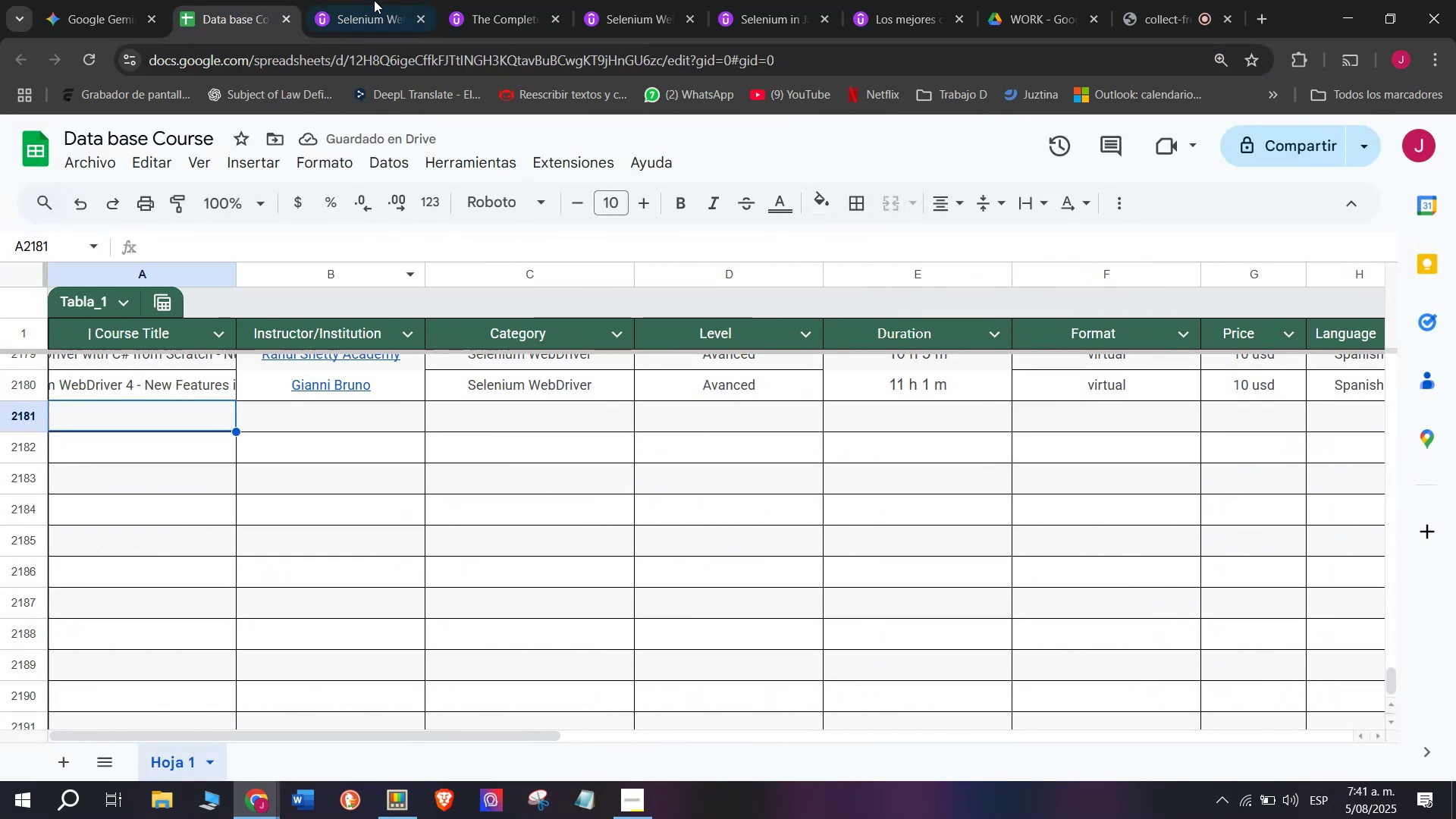 
left_click([387, 0])
 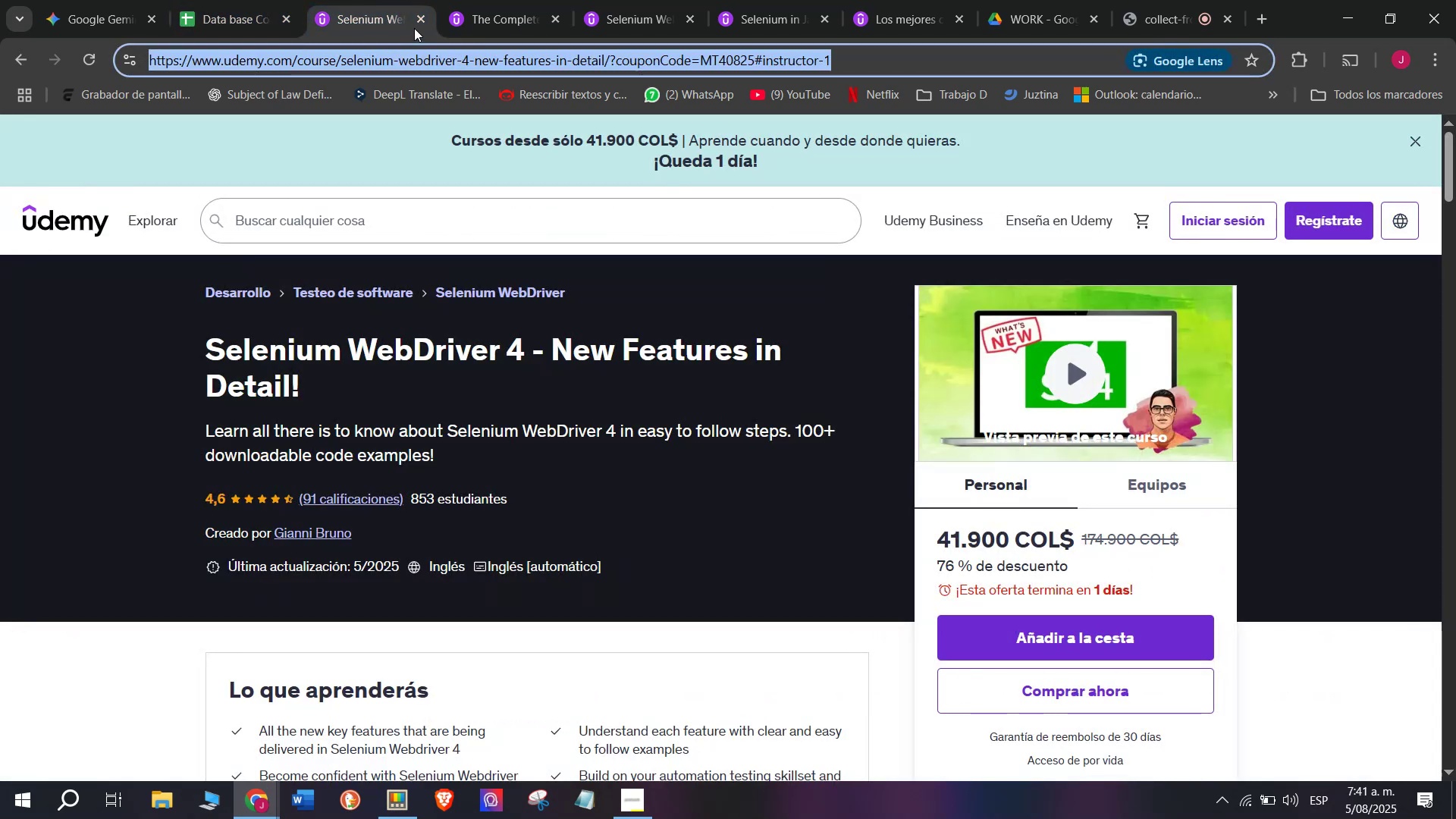 
left_click([419, 17])
 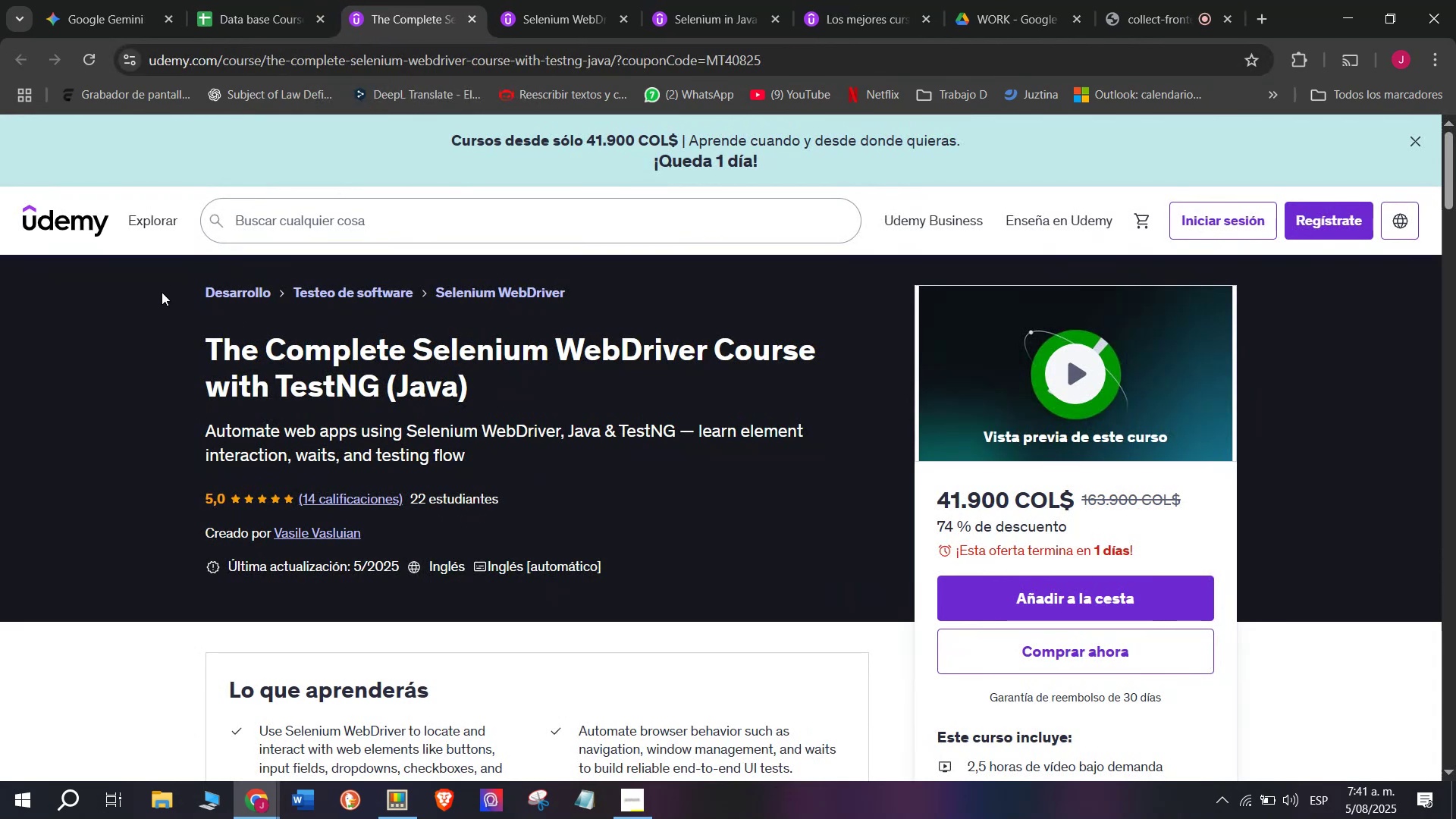 
left_click_drag(start_coordinate=[178, 338], to_coordinate=[509, 381])
 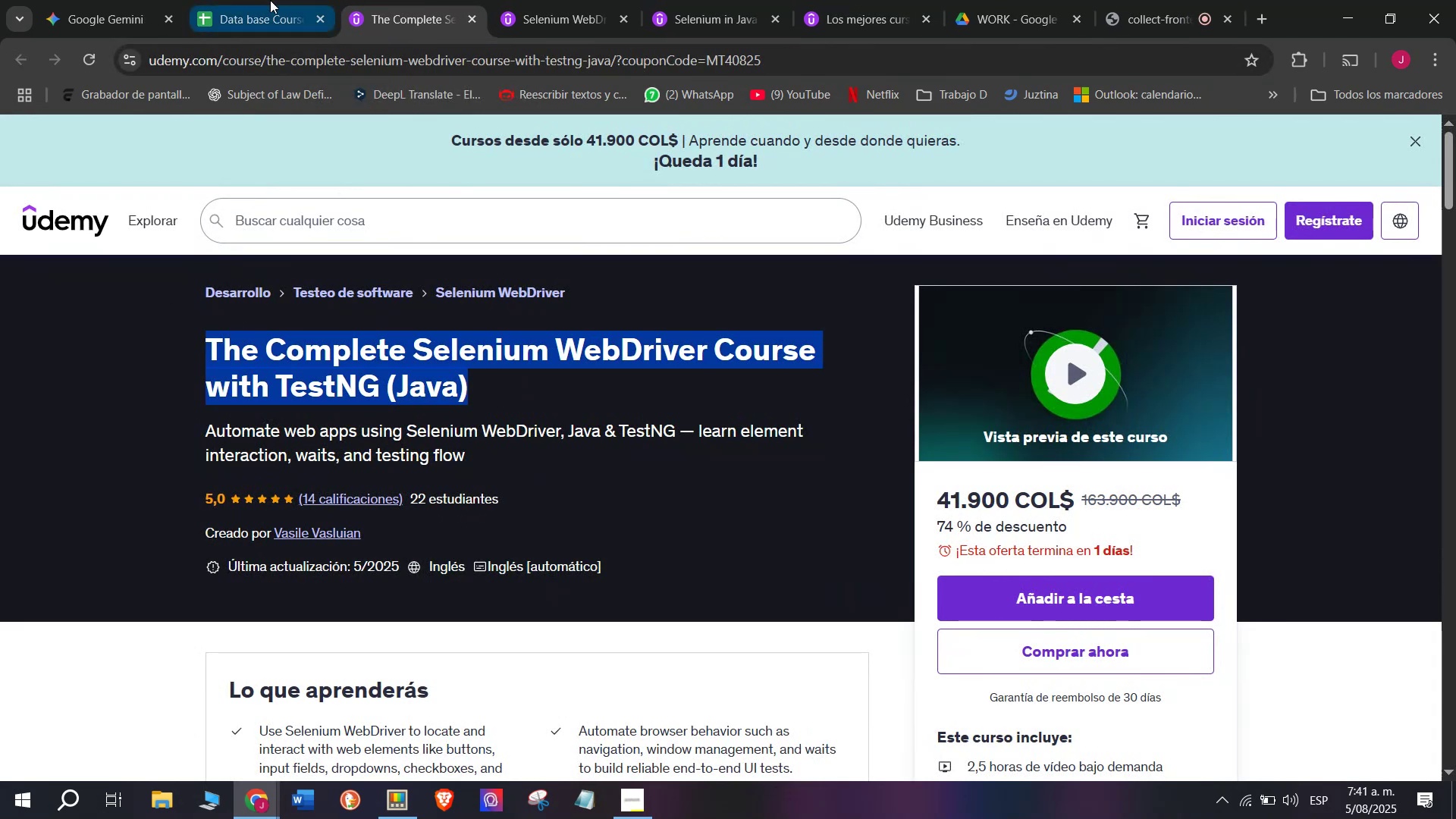 
key(Break)
 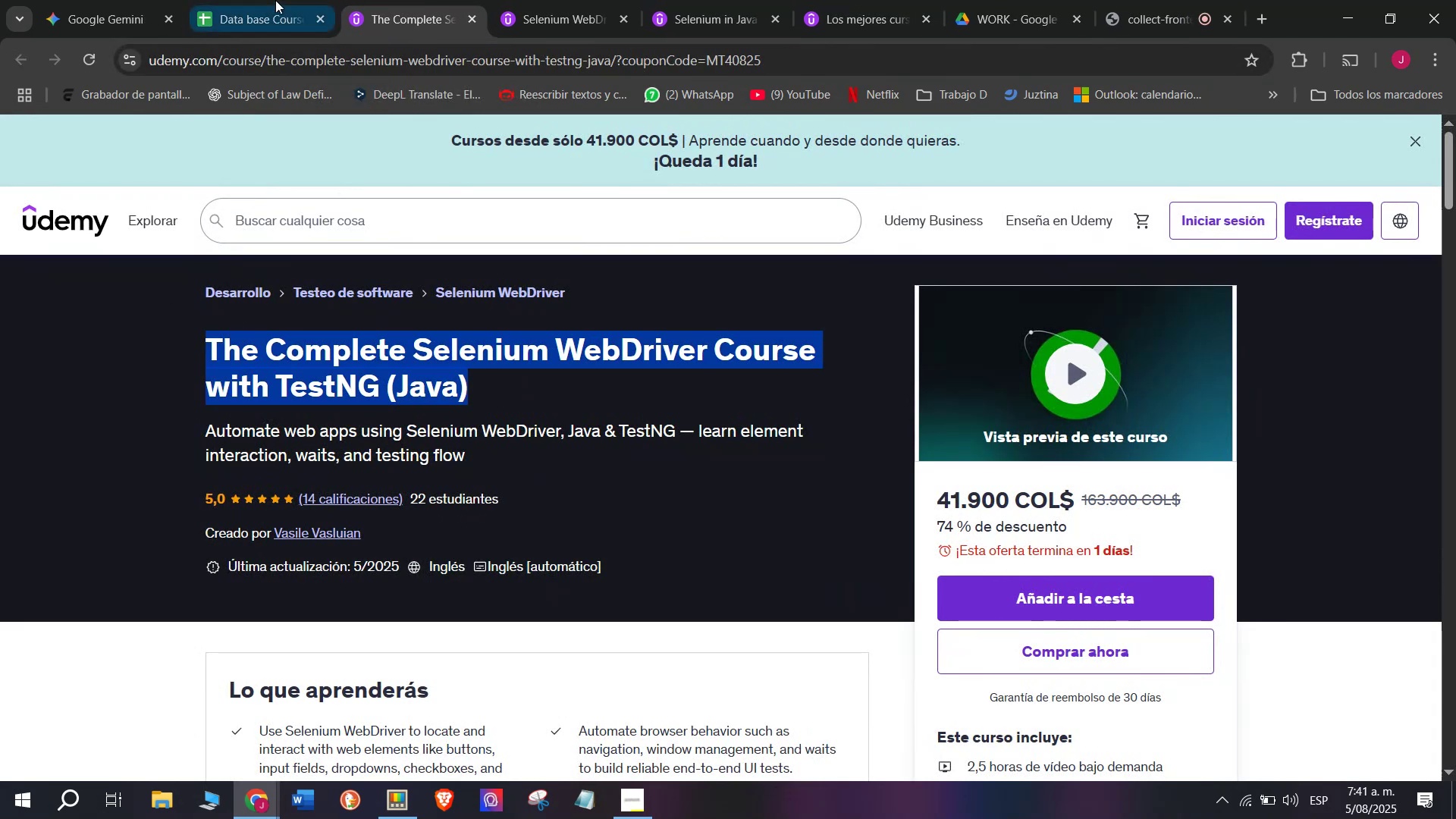 
key(Control+ControlLeft)
 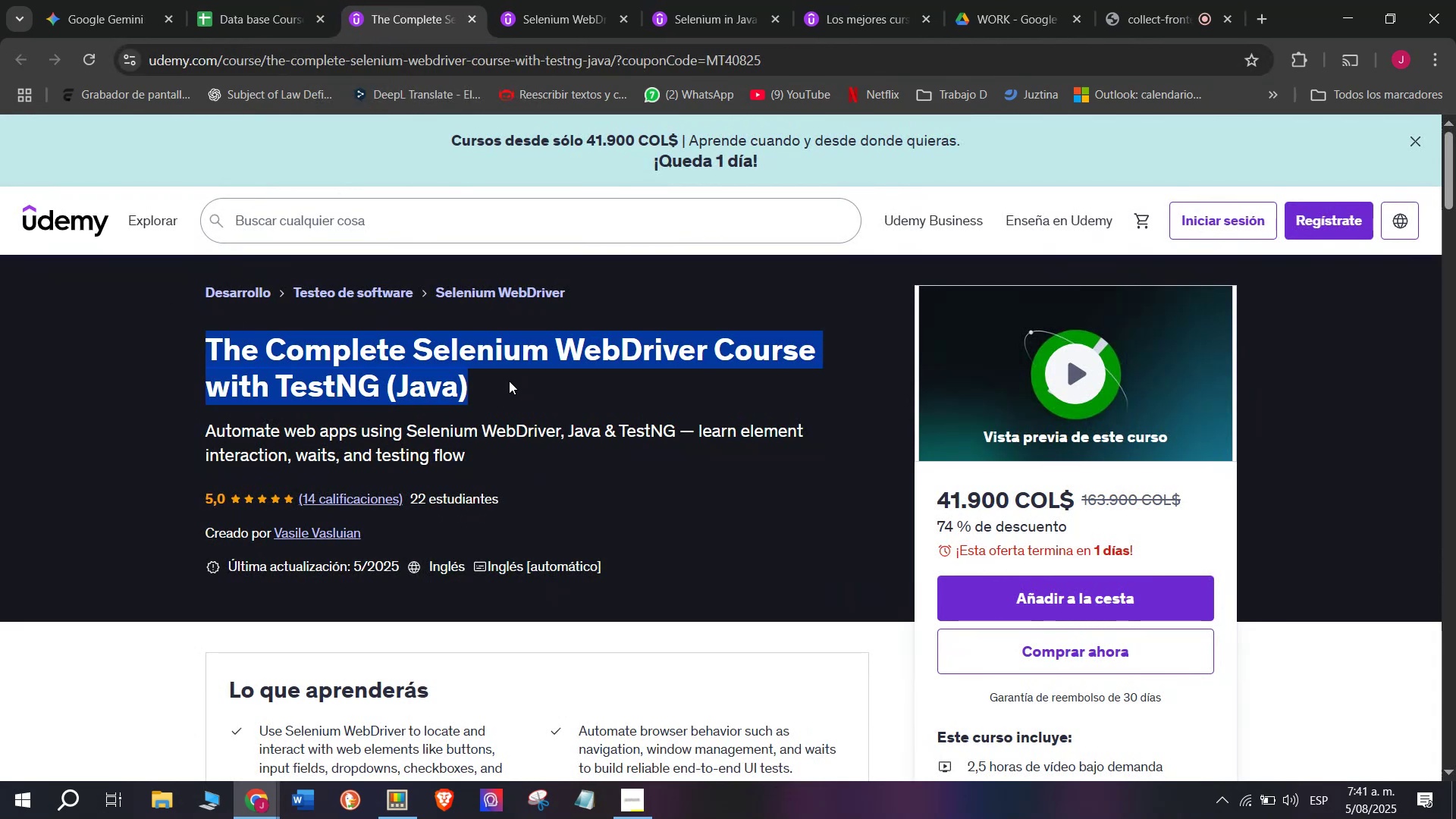 
key(Control+C)
 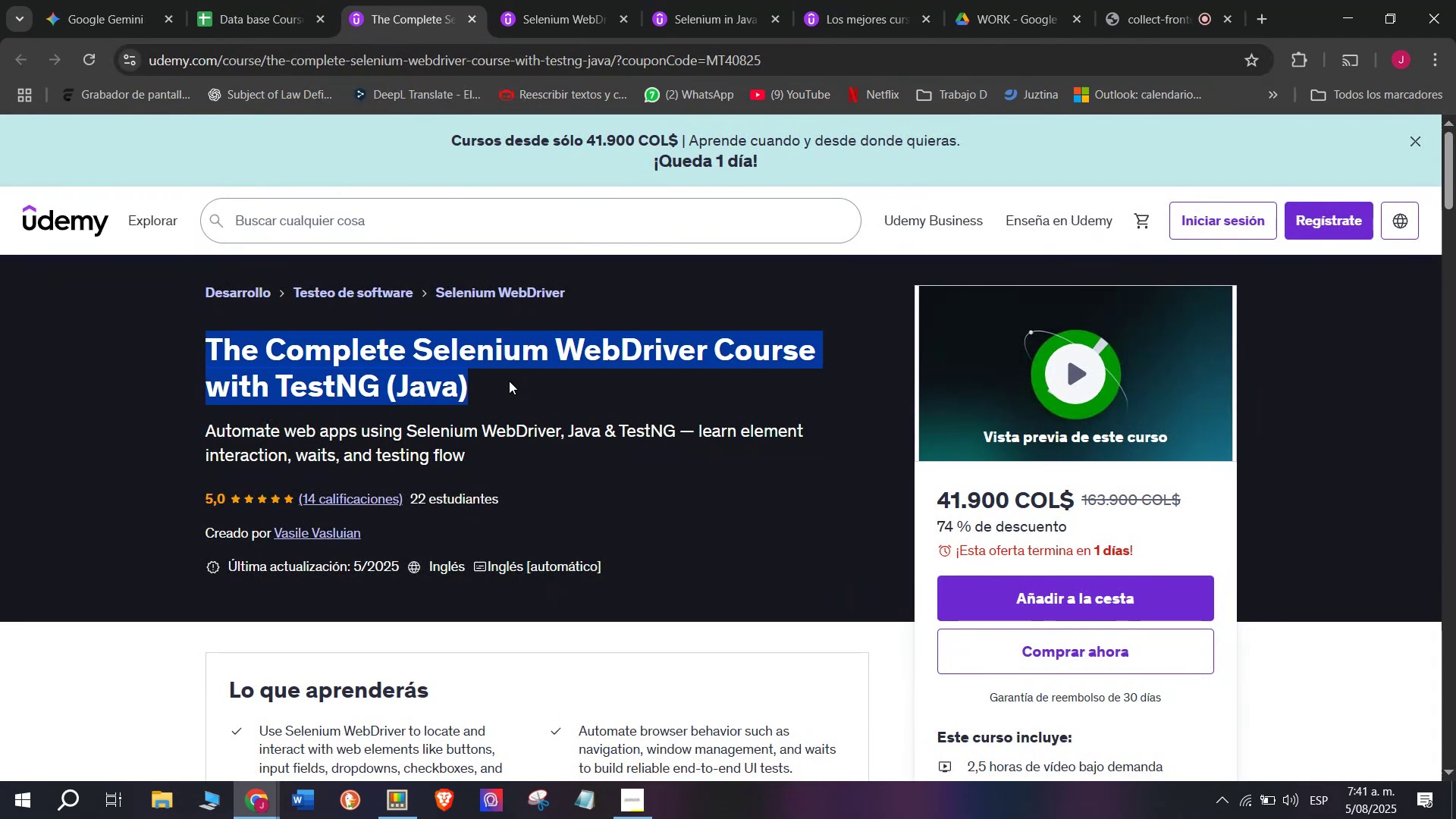 
key(Control+ControlLeft)
 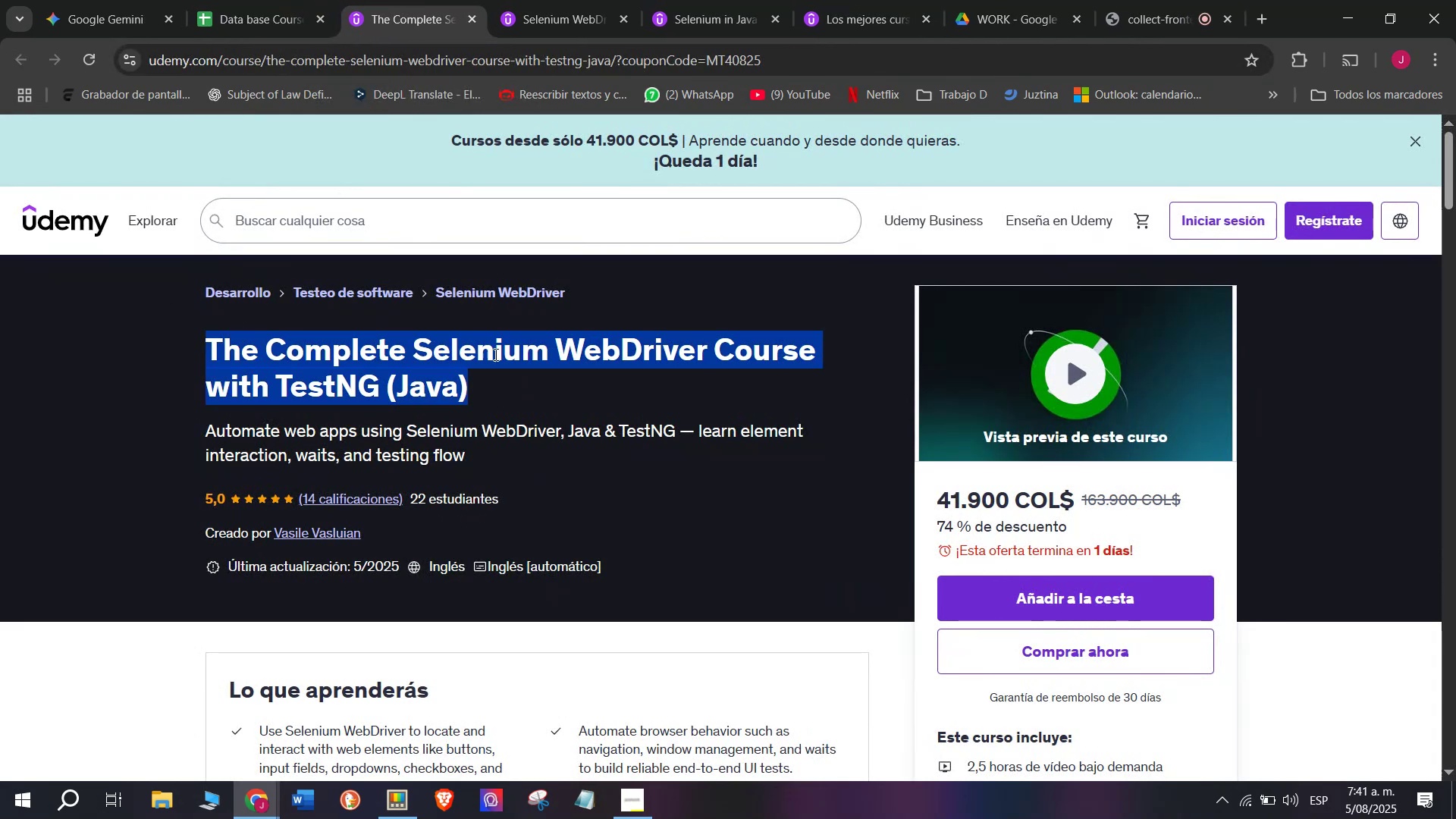 
key(Break)
 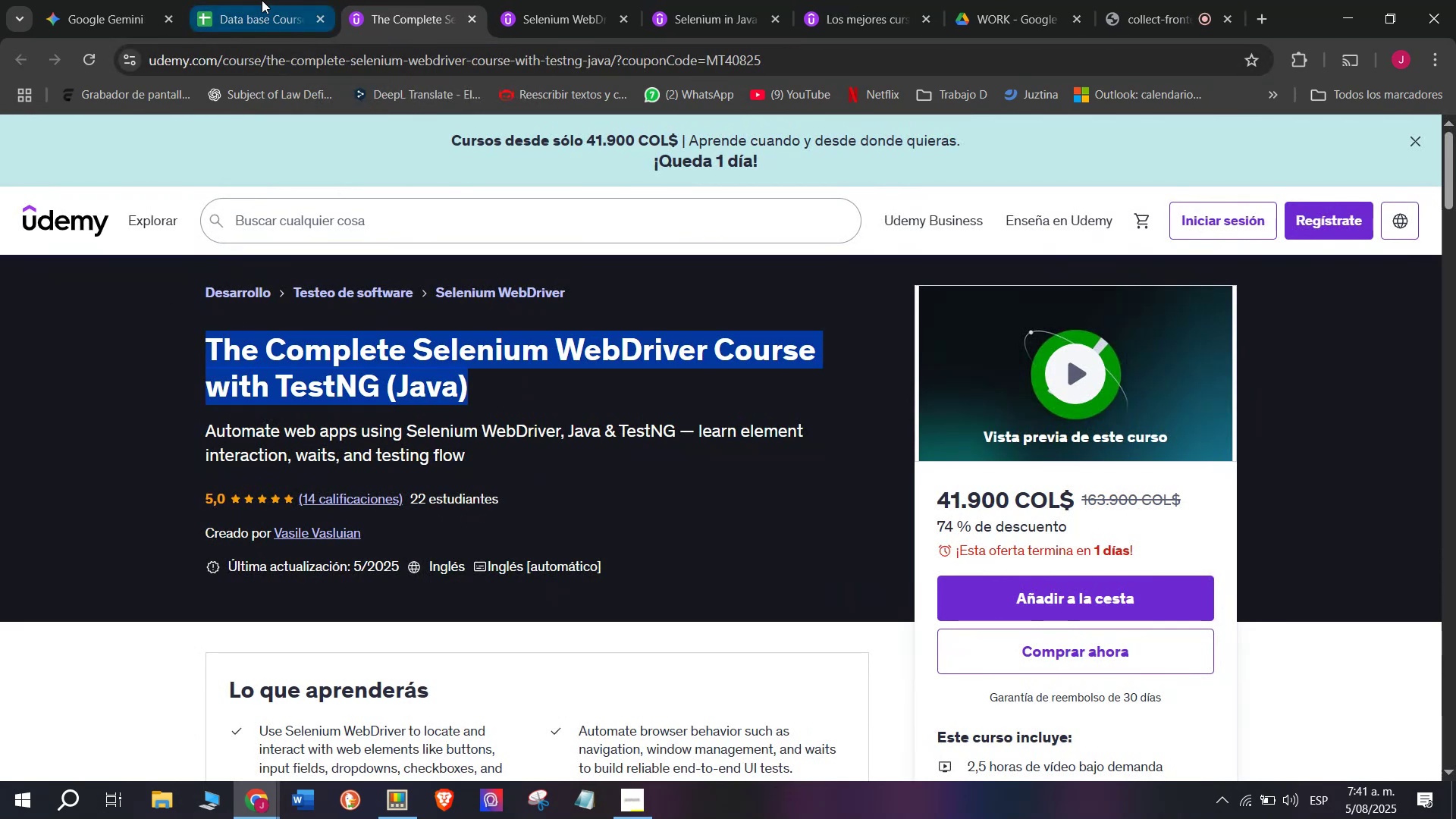 
key(Control+C)
 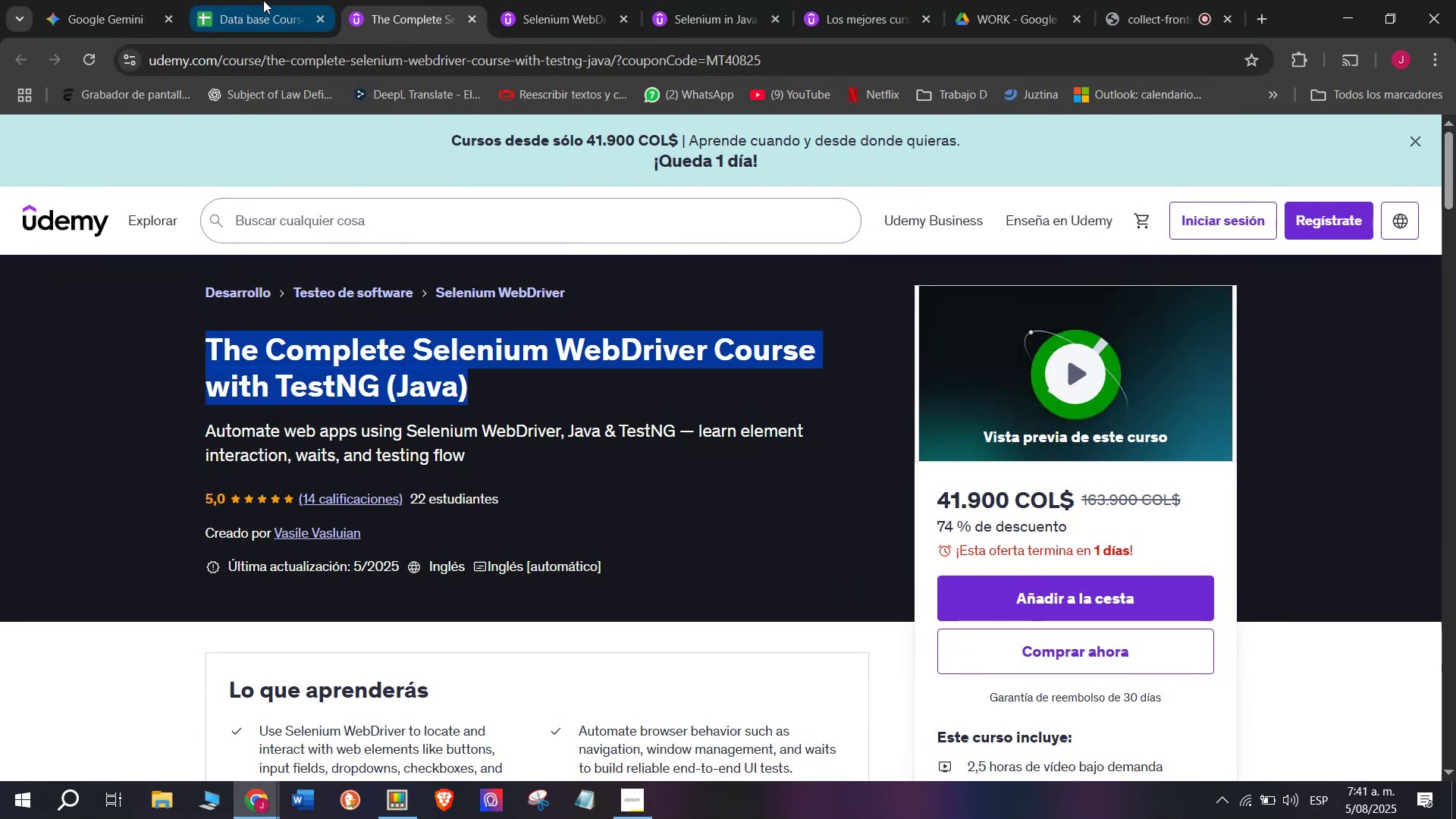 
left_click([262, 0])
 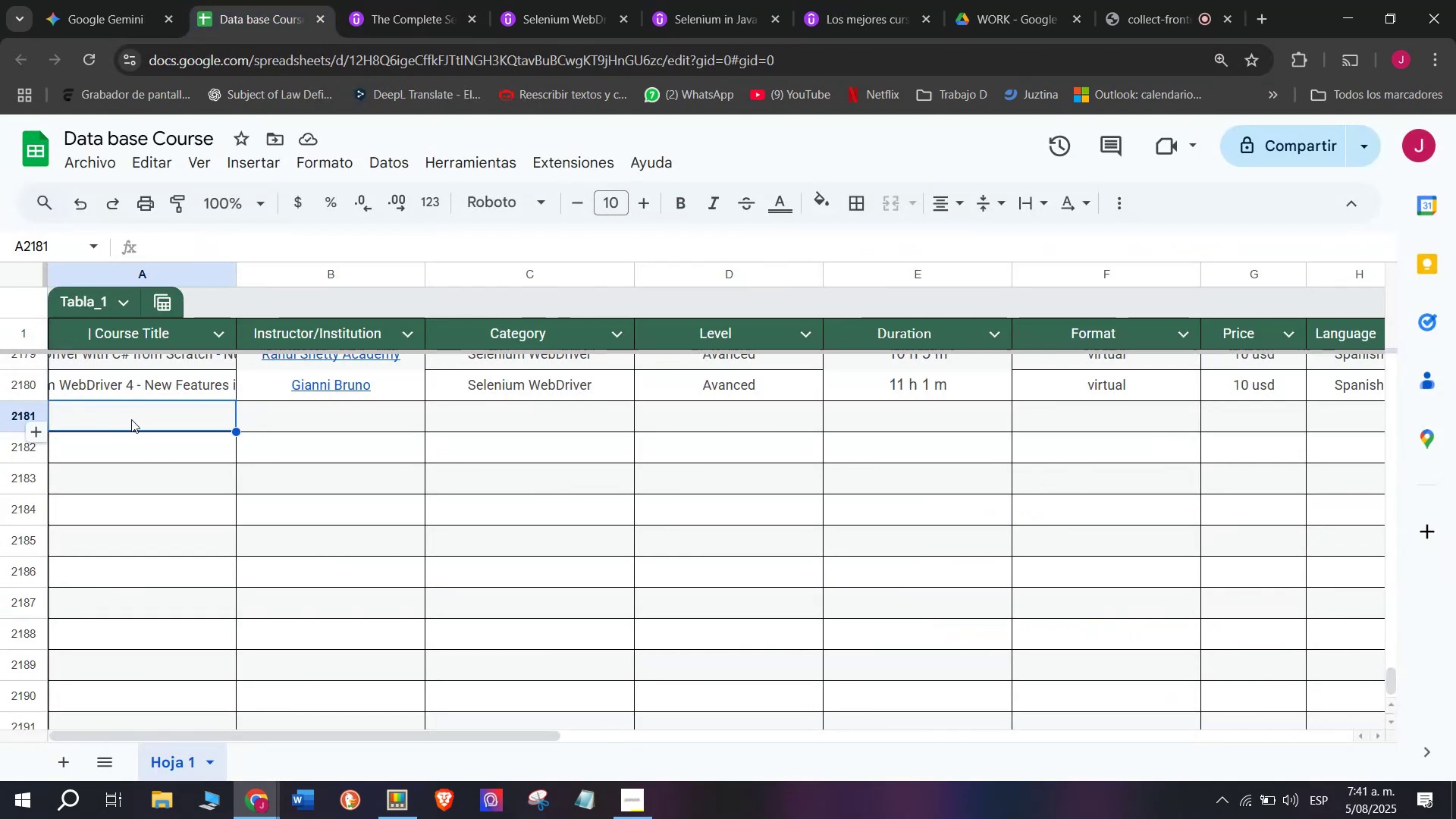 
double_click([132, 420])
 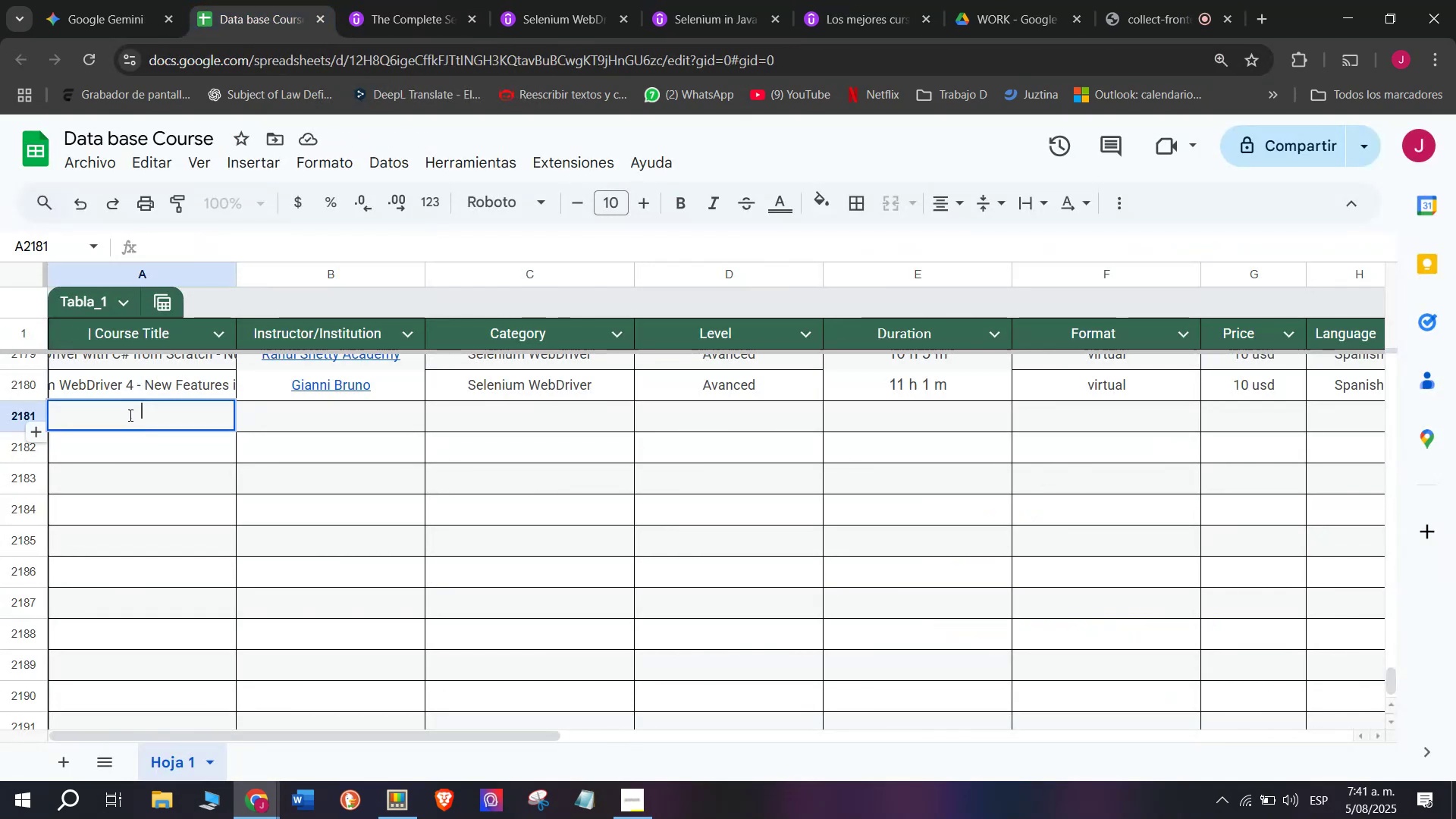 
key(Z)
 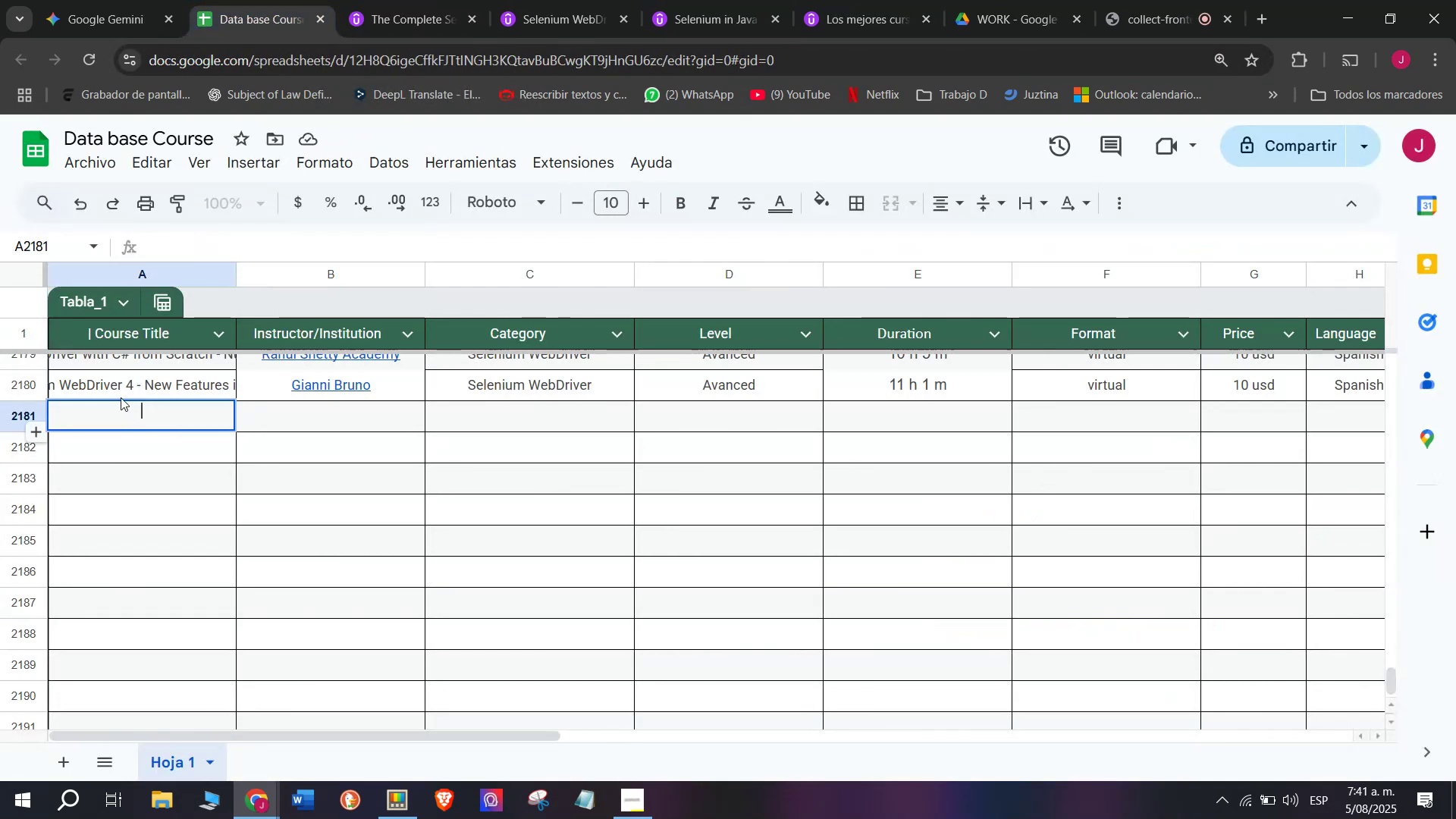 
key(Control+ControlLeft)
 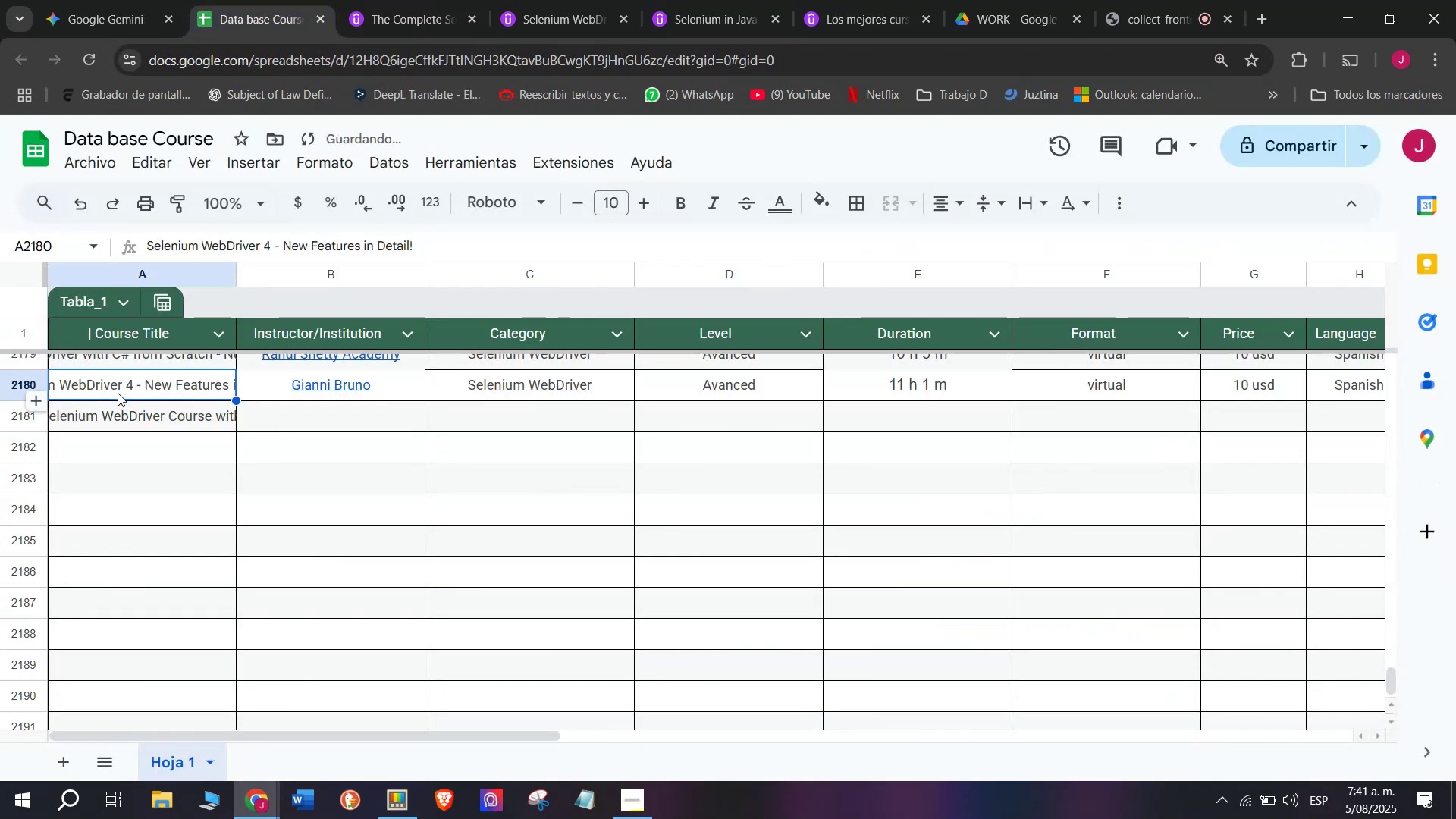 
key(Control+V)
 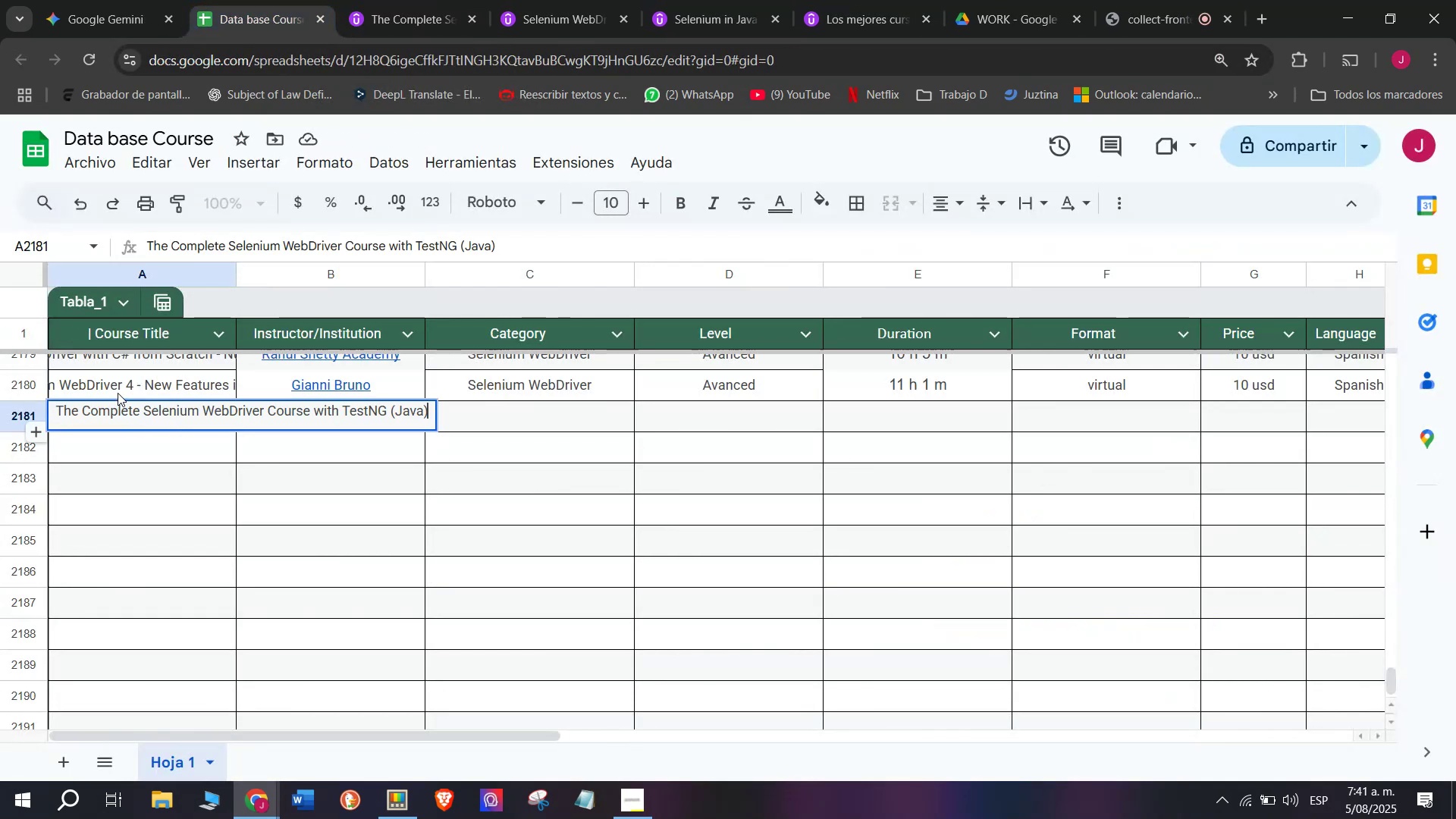 
left_click([118, 393])
 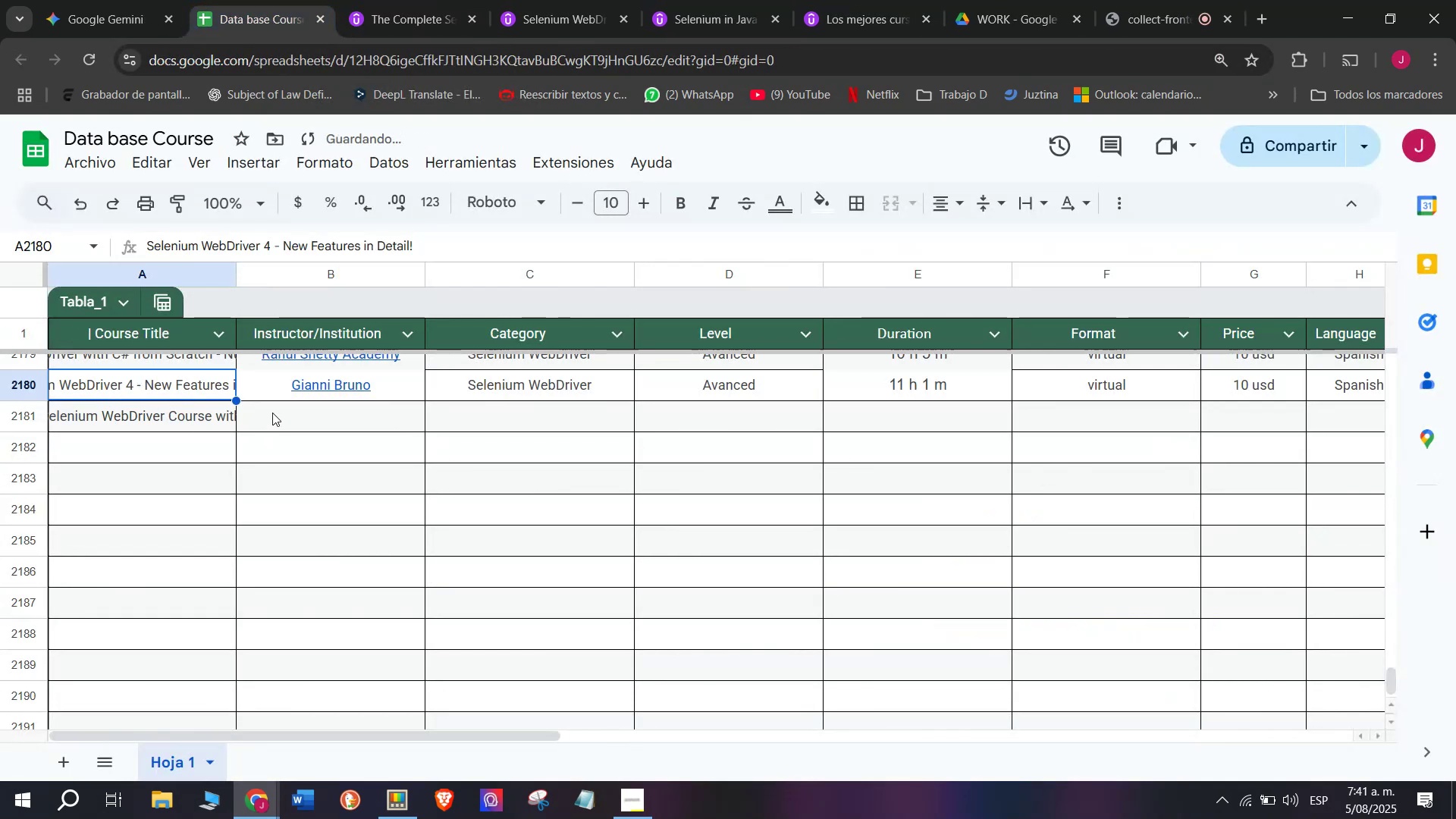 
left_click([275, 408])
 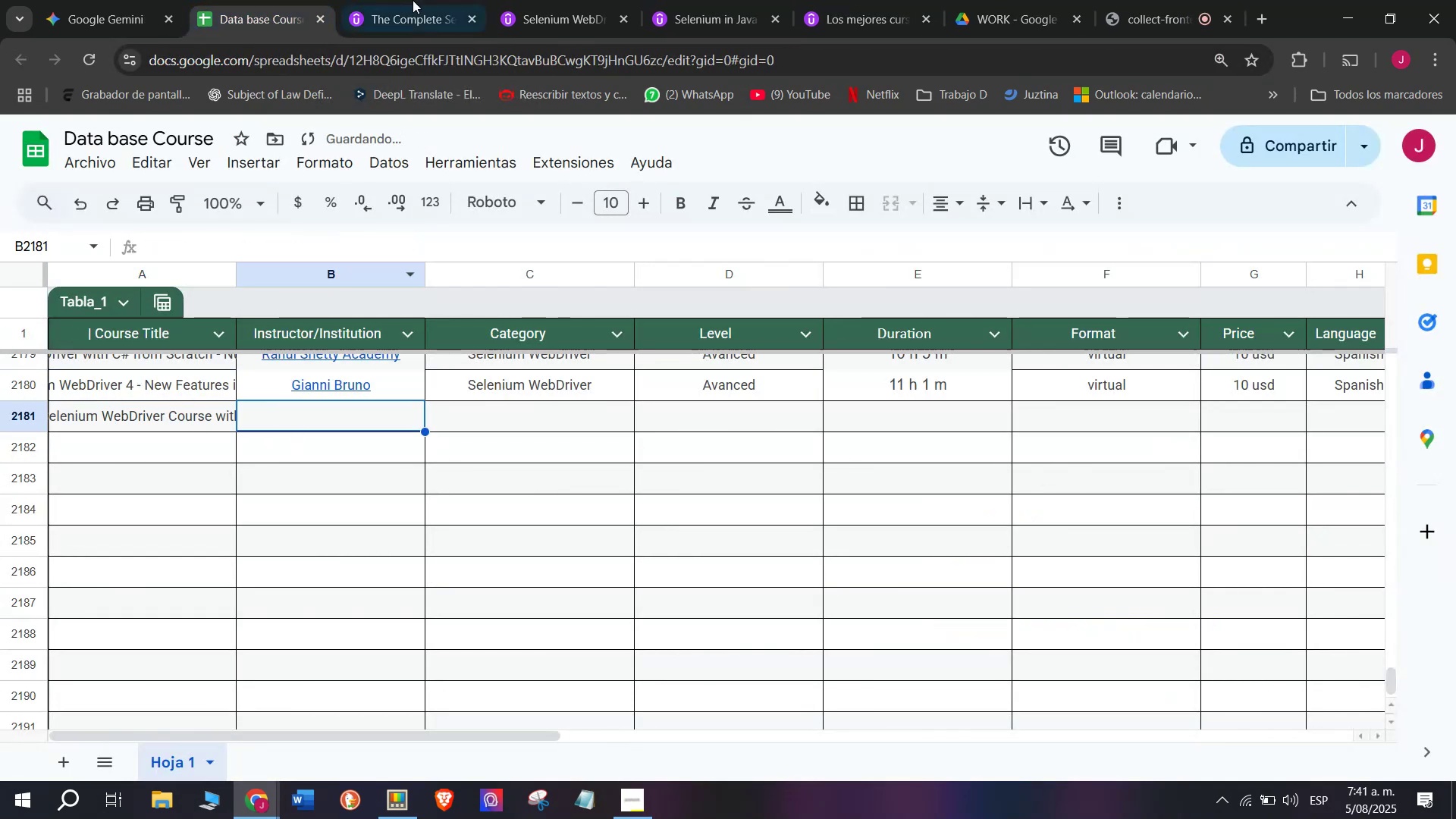 
left_click([435, 0])
 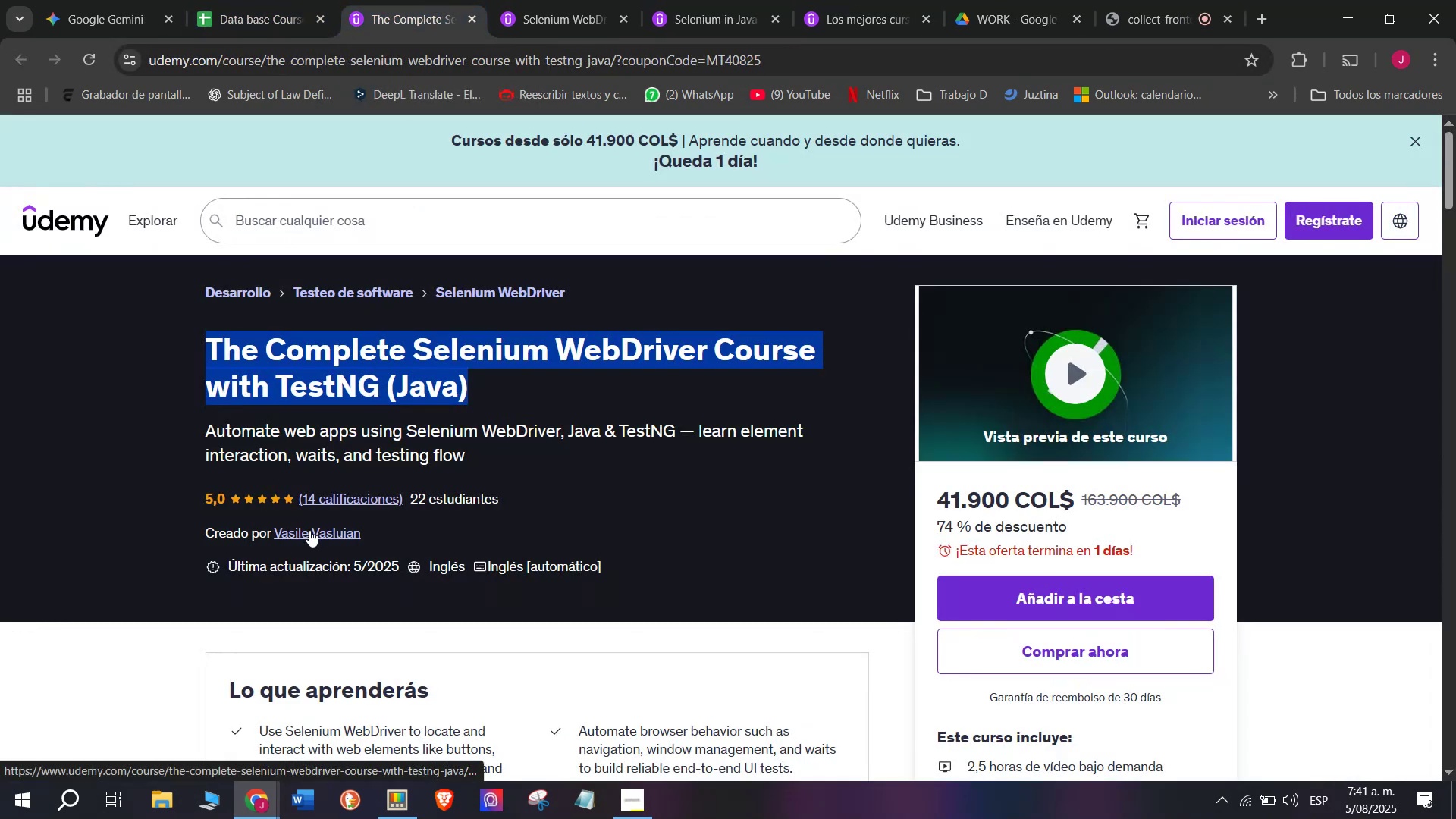 
left_click([309, 530])
 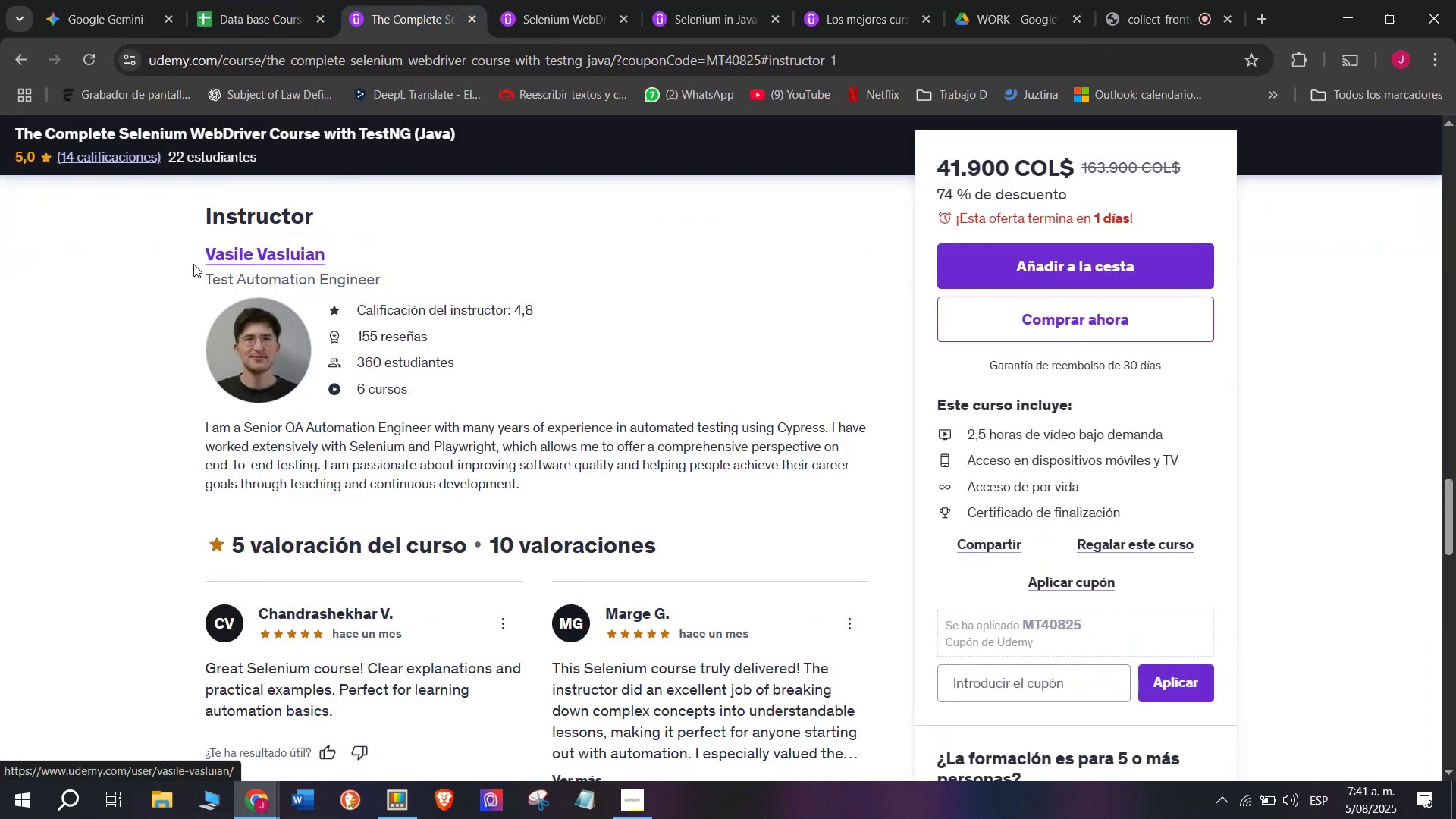 
left_click_drag(start_coordinate=[174, 245], to_coordinate=[362, 240])
 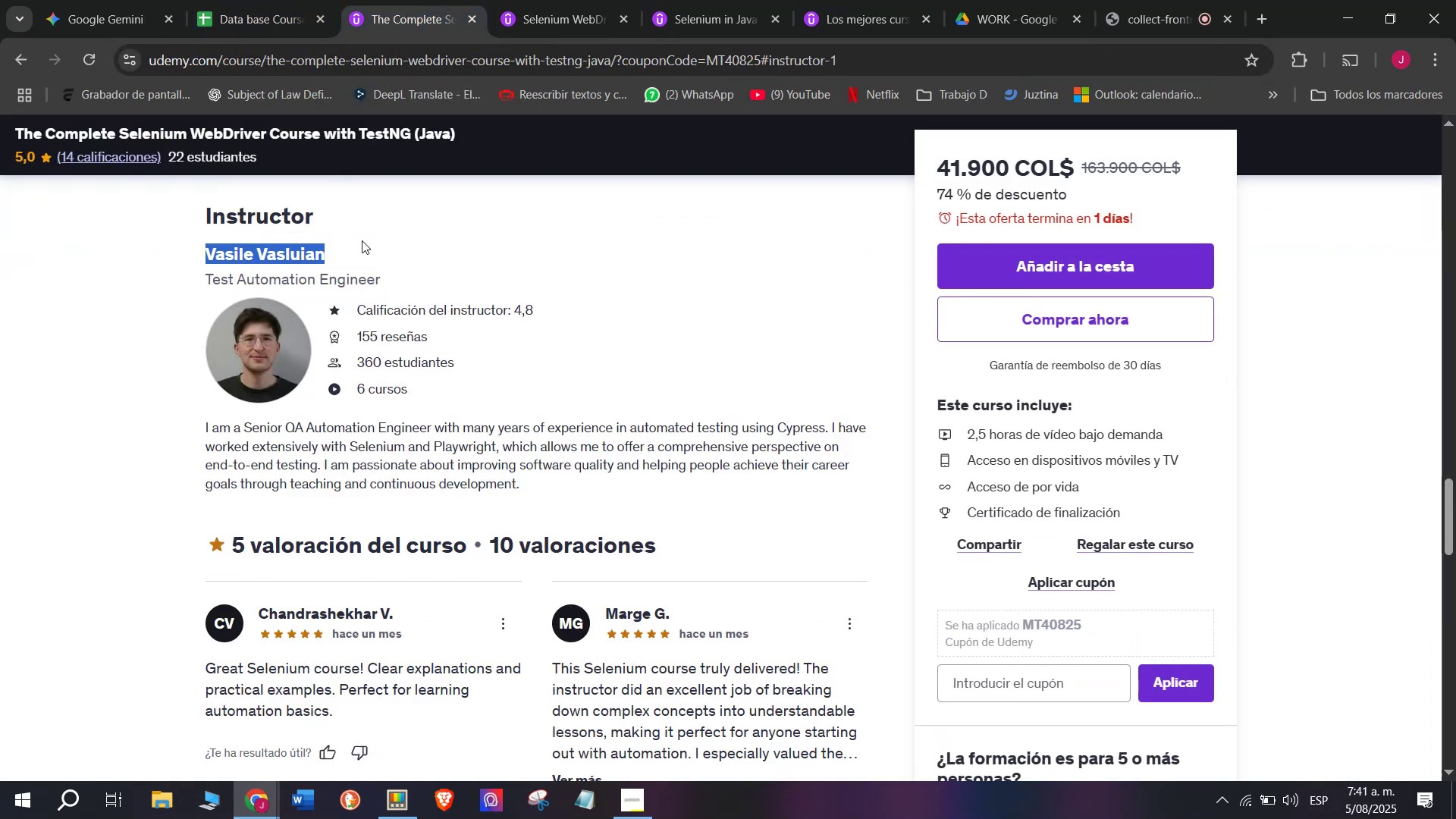 
key(Break)
 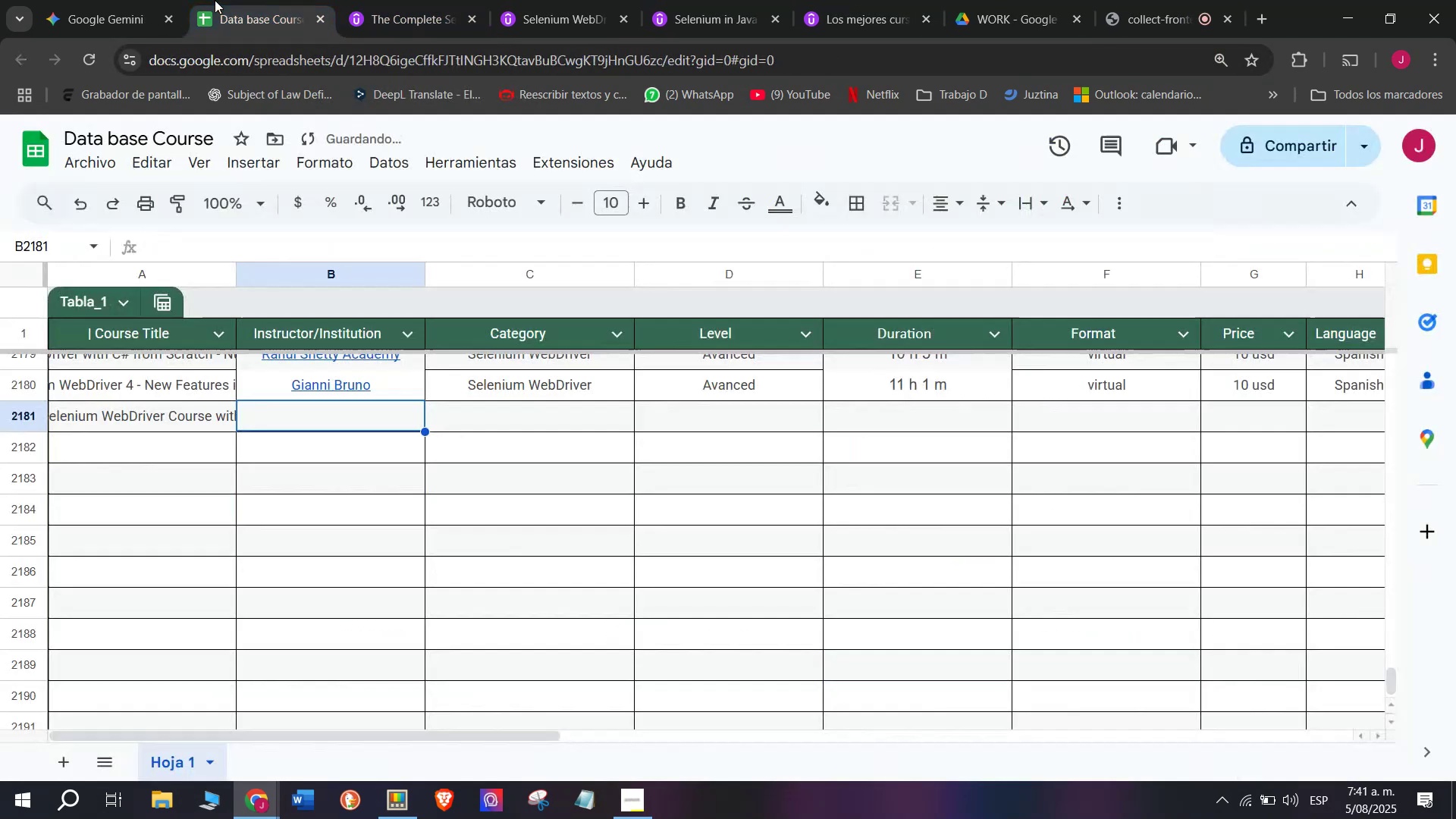 
key(Control+ControlLeft)
 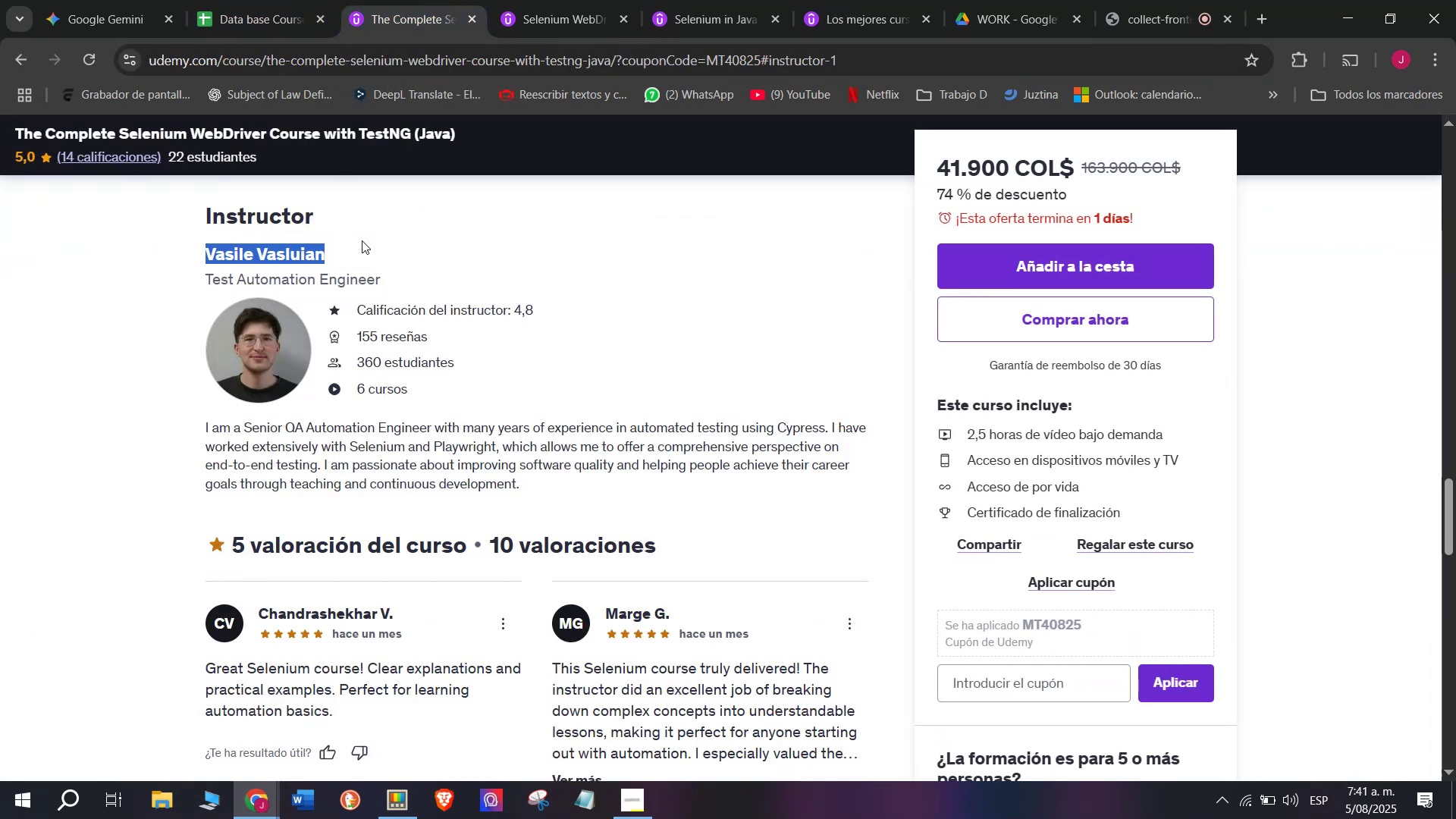 
key(Control+C)
 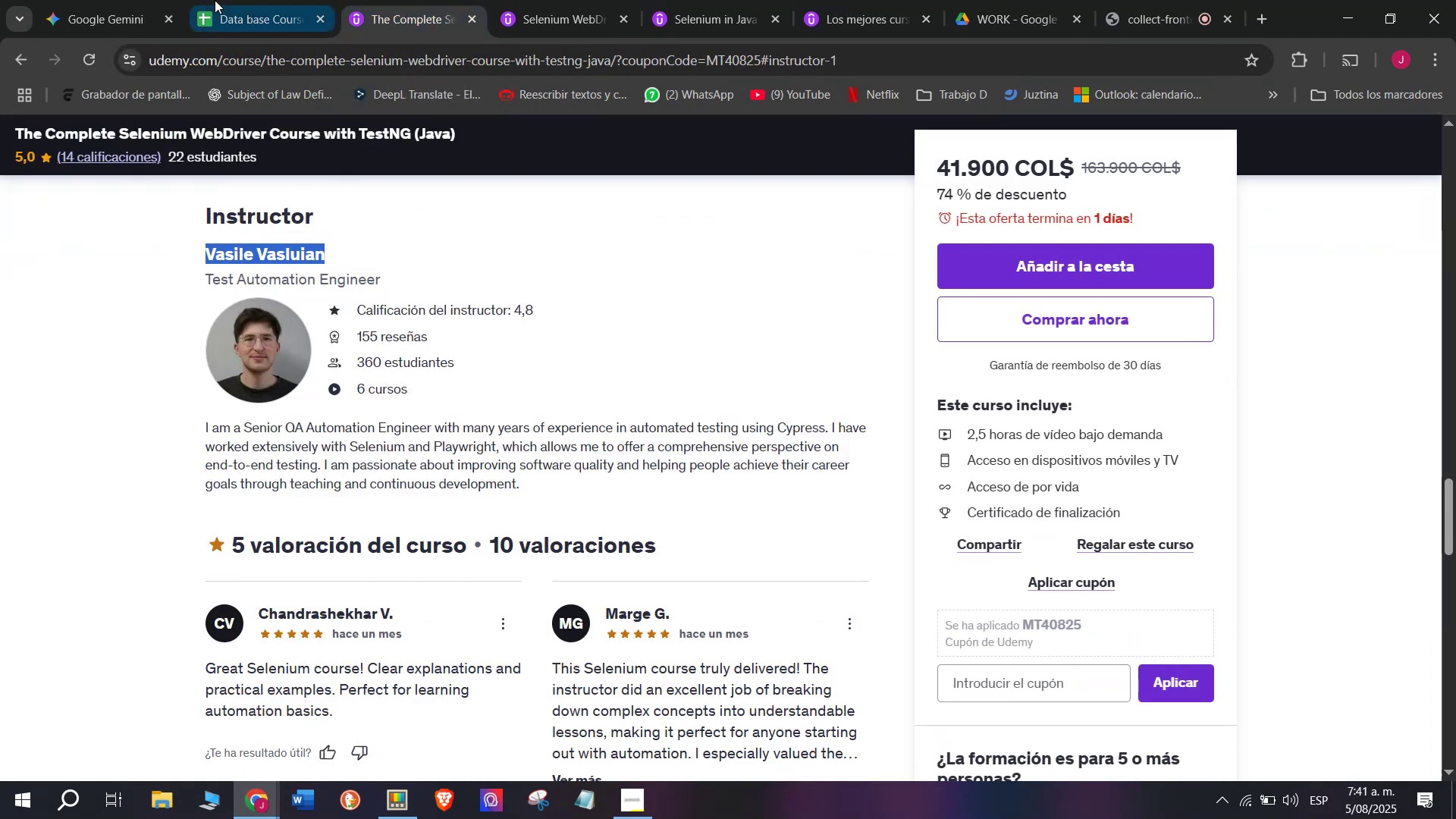 
left_click([215, 0])
 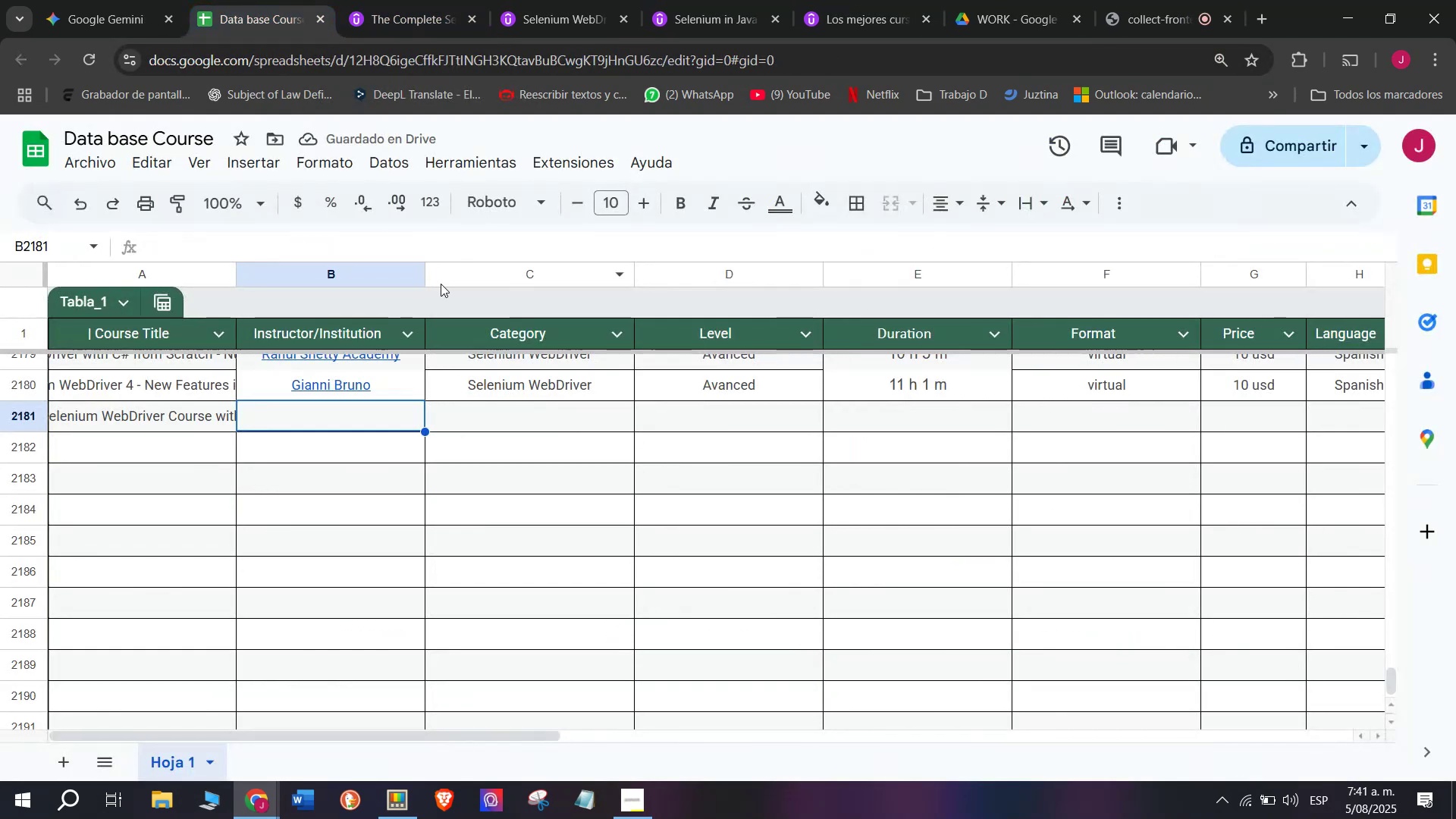 
key(Control+ControlLeft)
 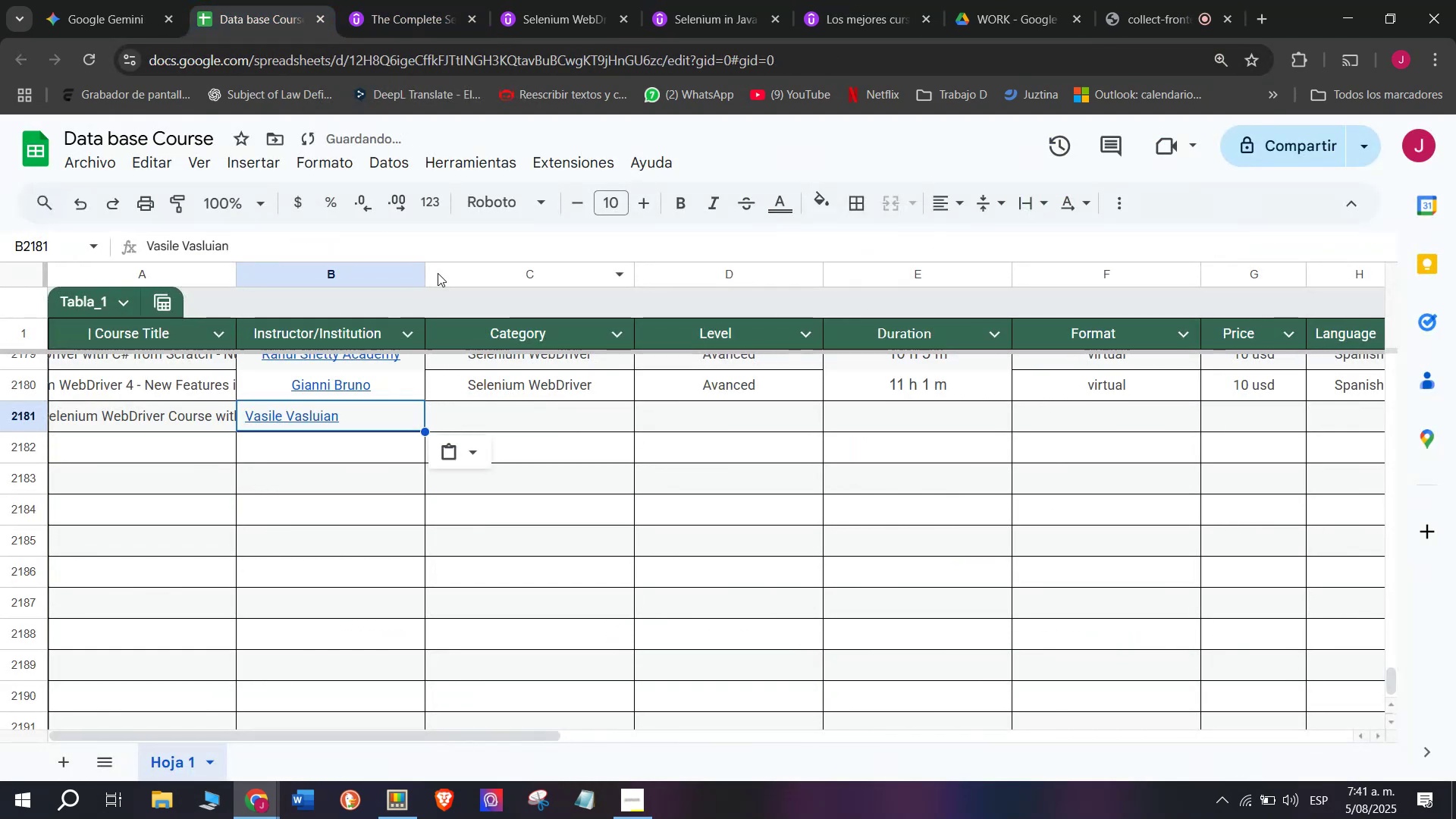 
key(Z)
 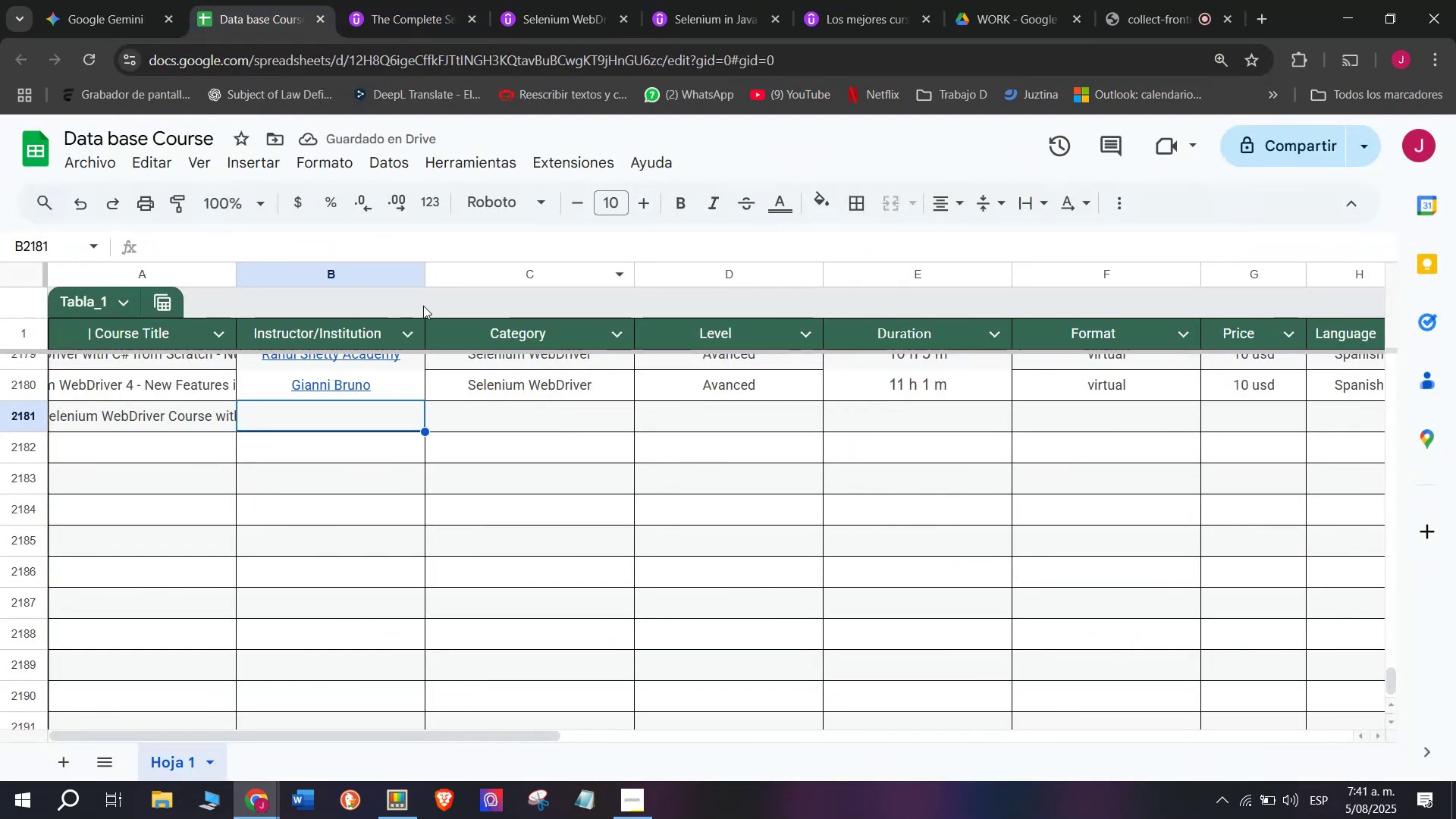 
key(Control+V)
 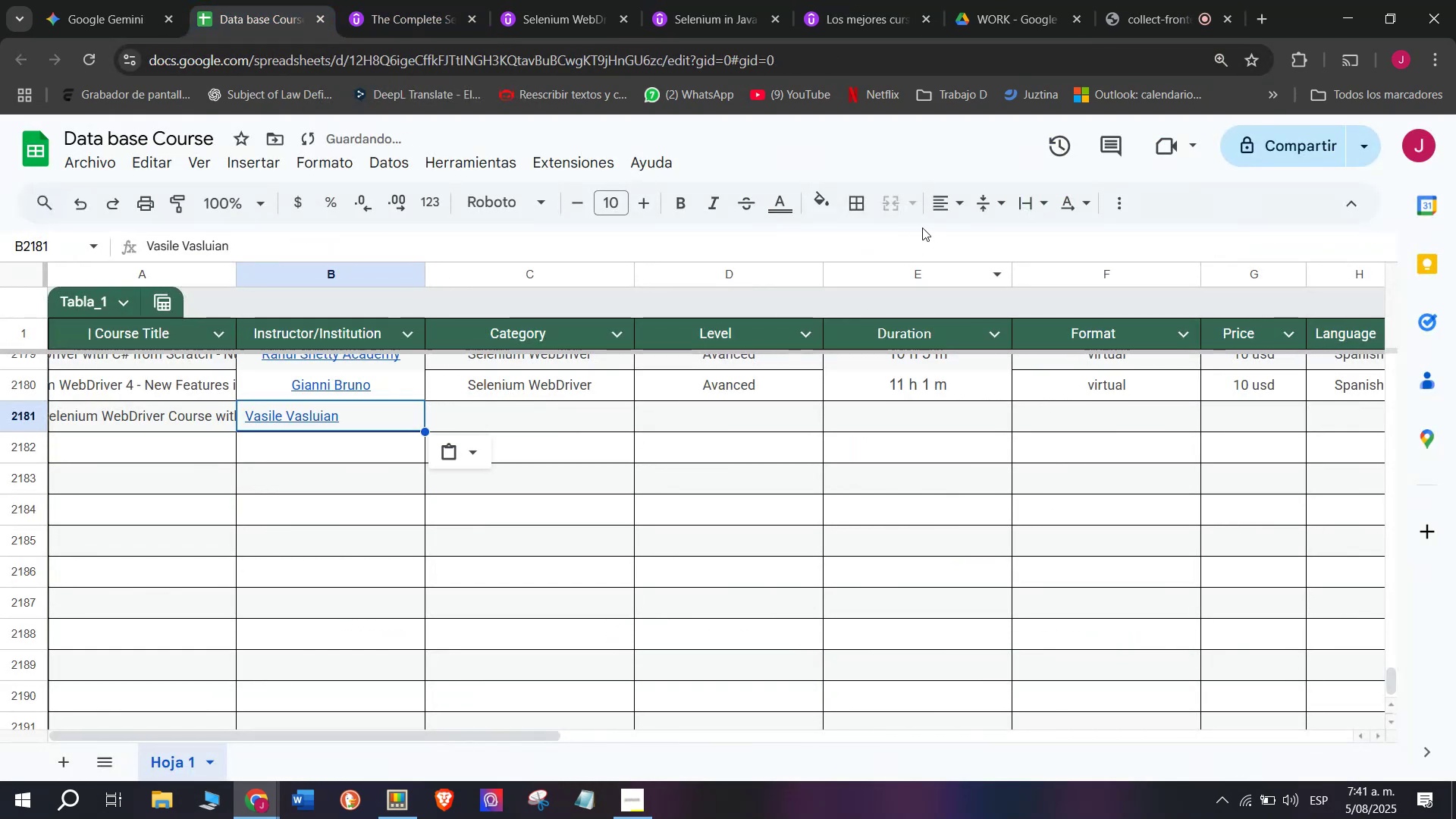 
left_click([936, 209])
 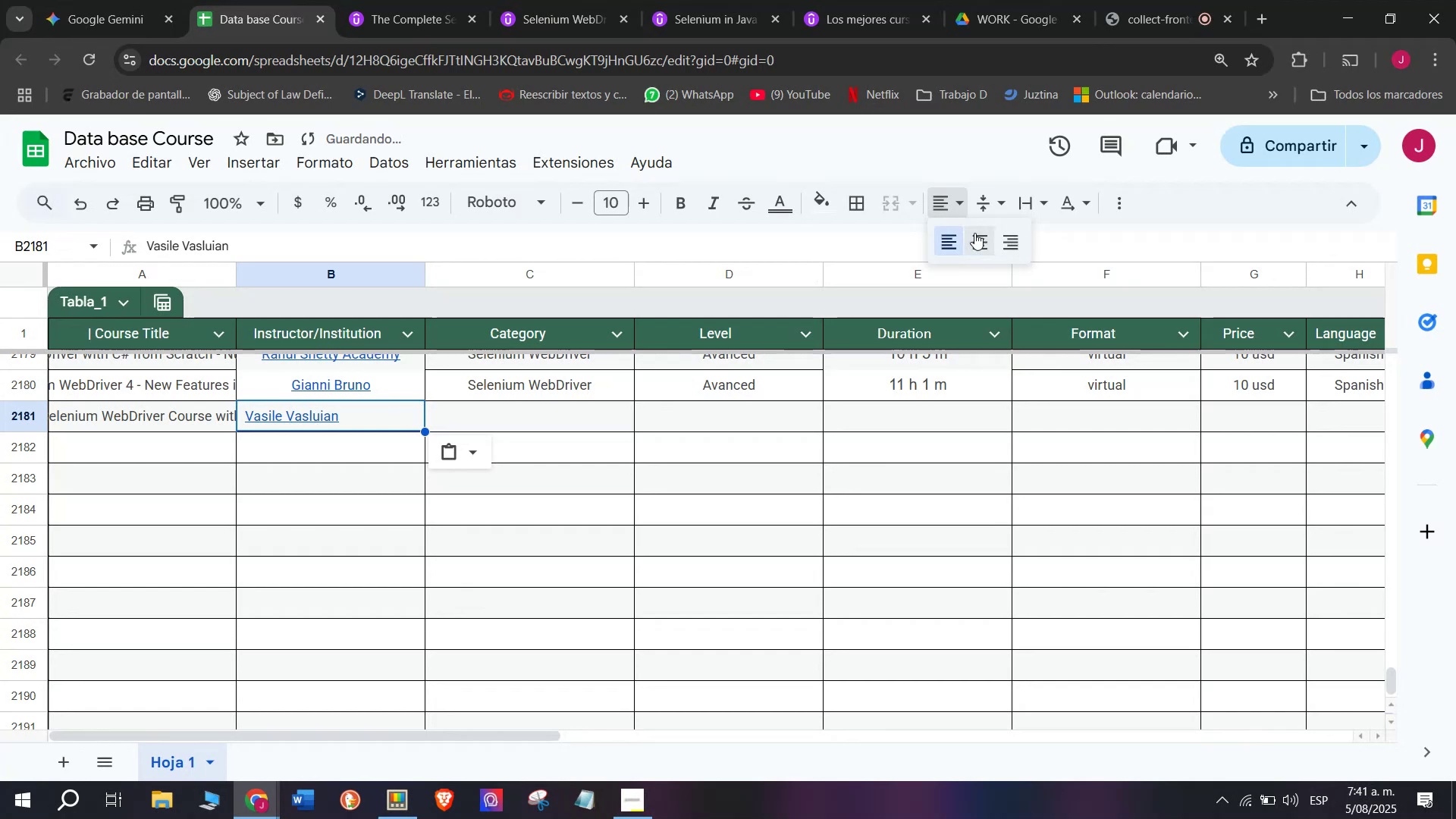 
left_click([974, 233])
 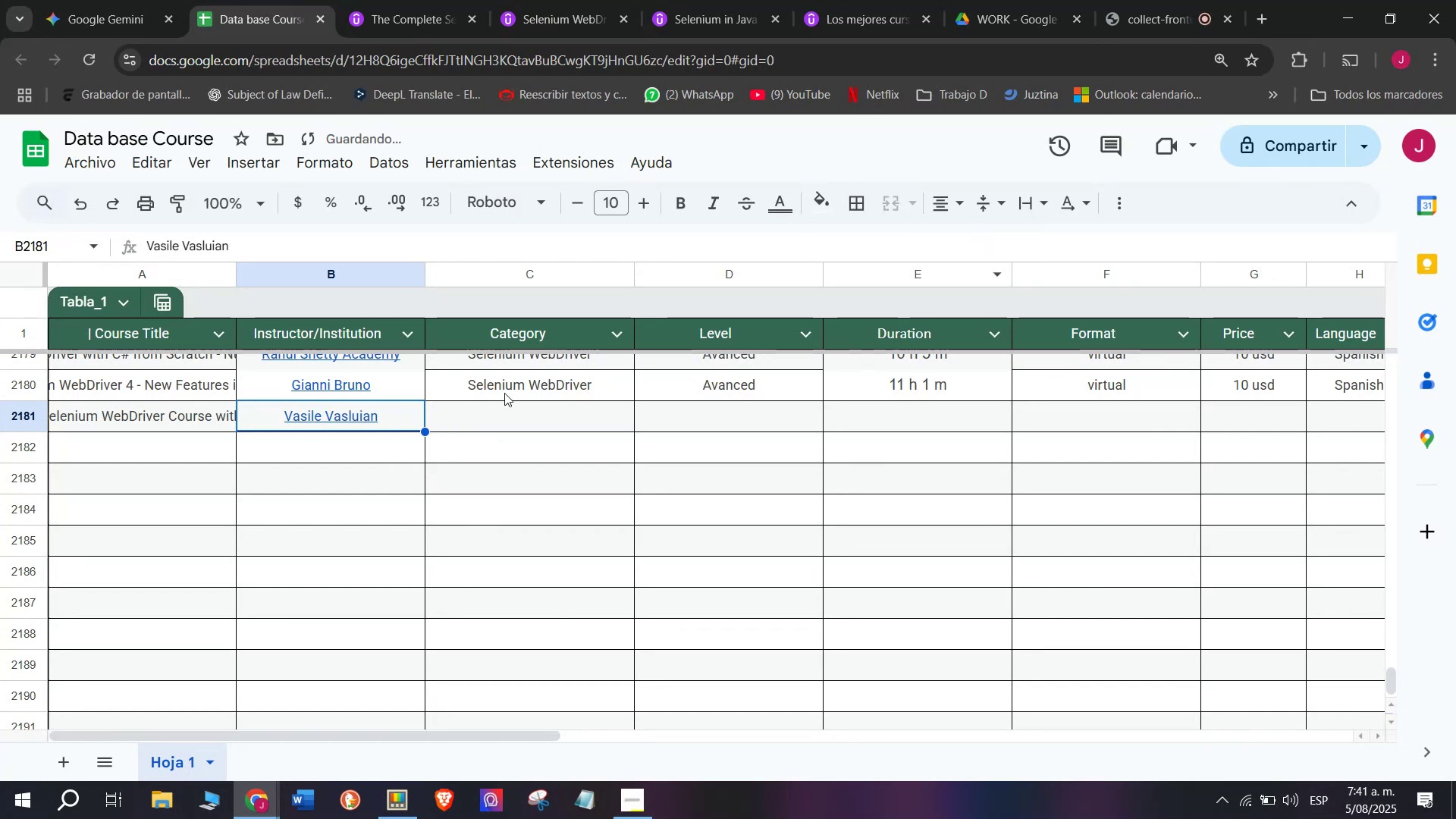 
left_click([513, 377])
 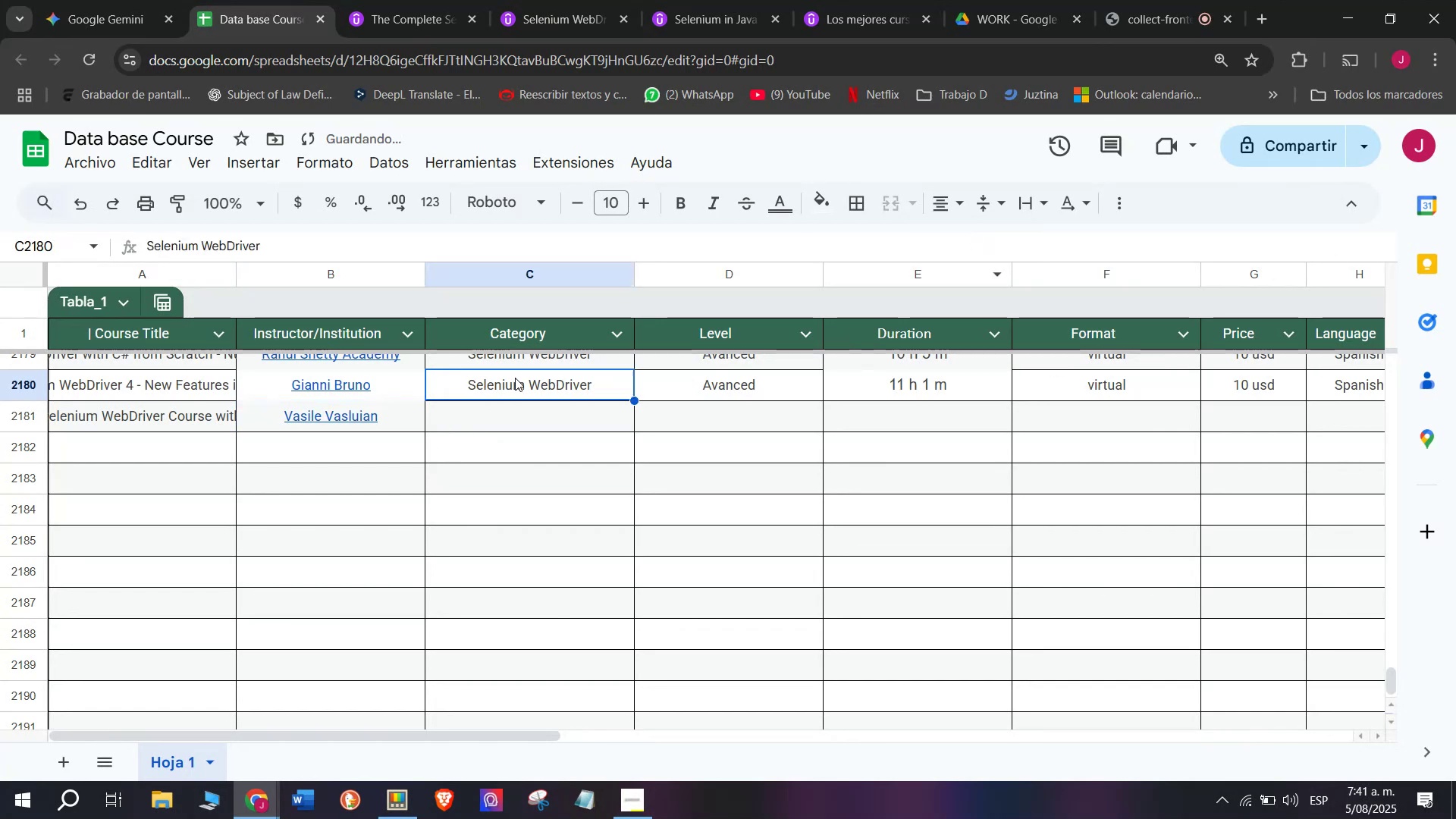 
key(Break)
 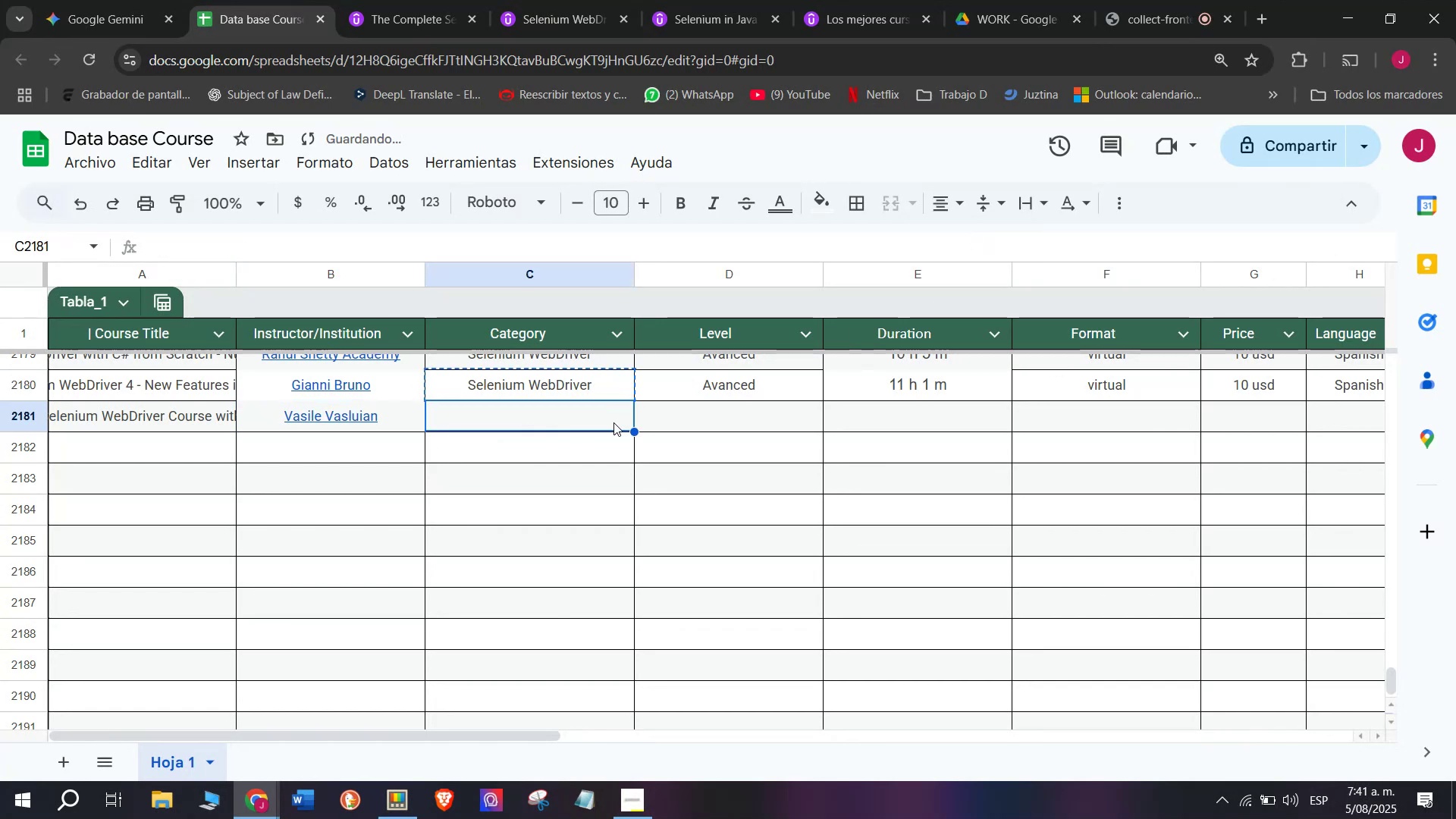 
key(Control+ControlLeft)
 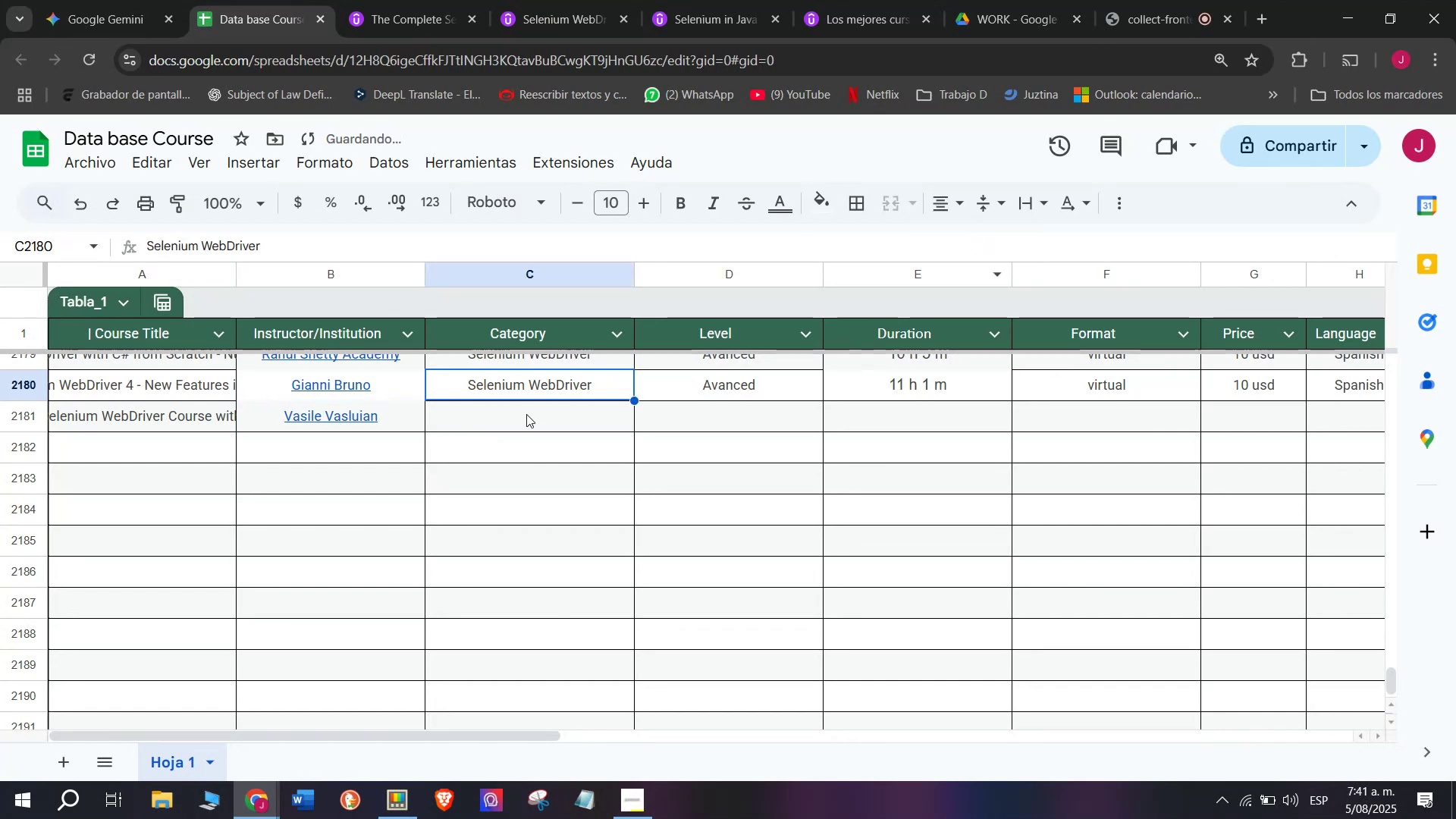 
key(Control+C)
 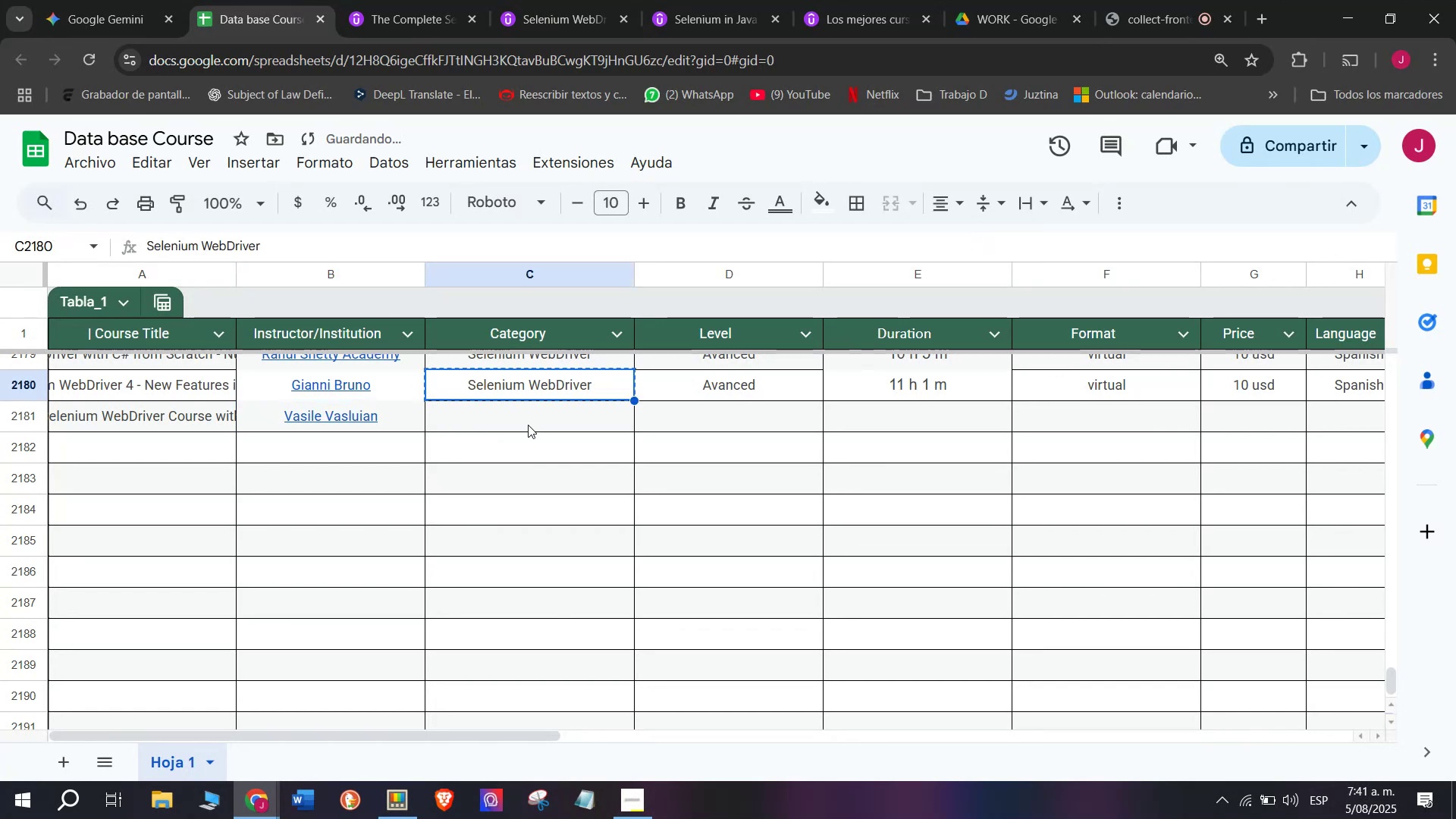 
double_click([528, 425])
 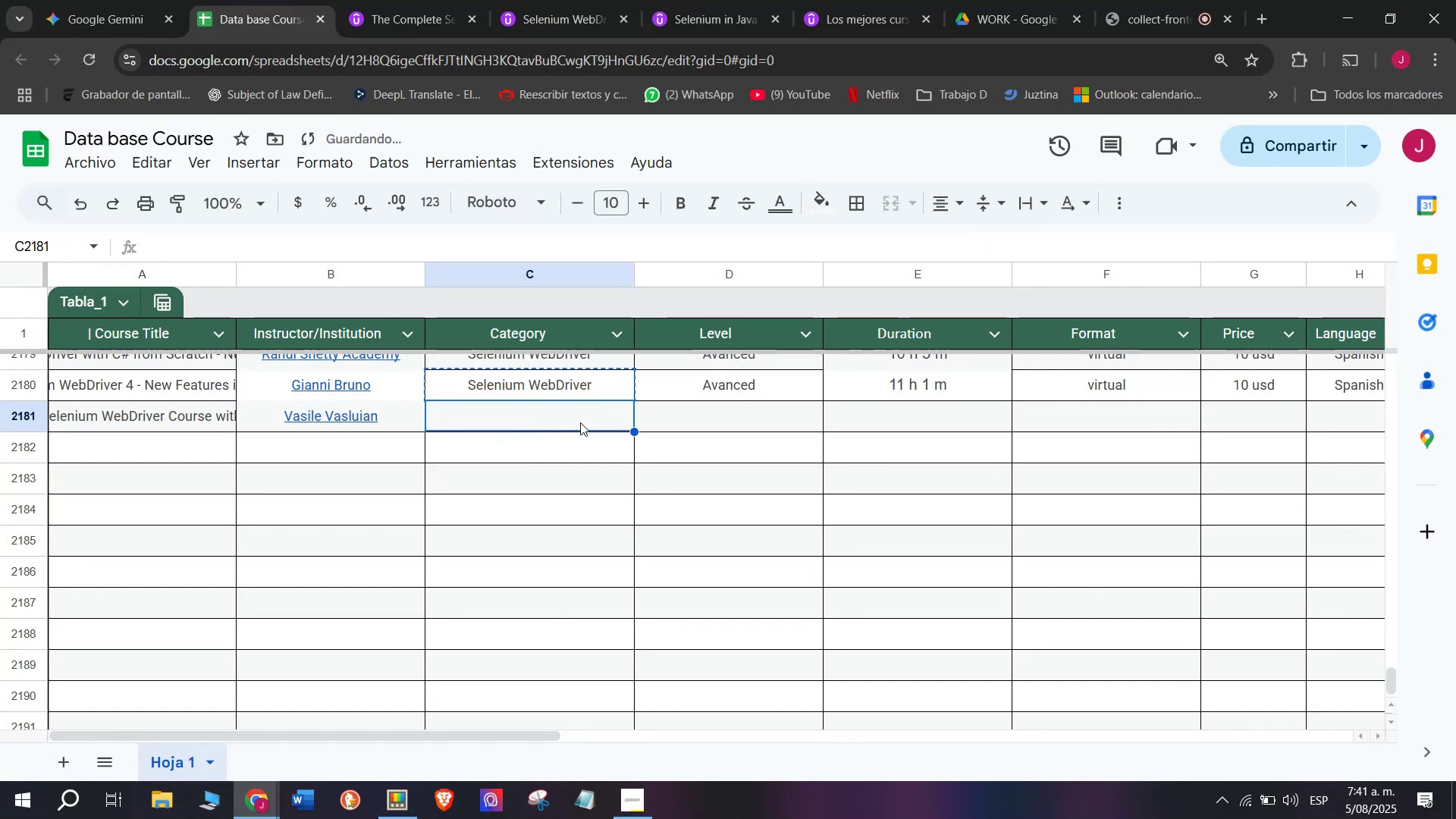 
key(Z)
 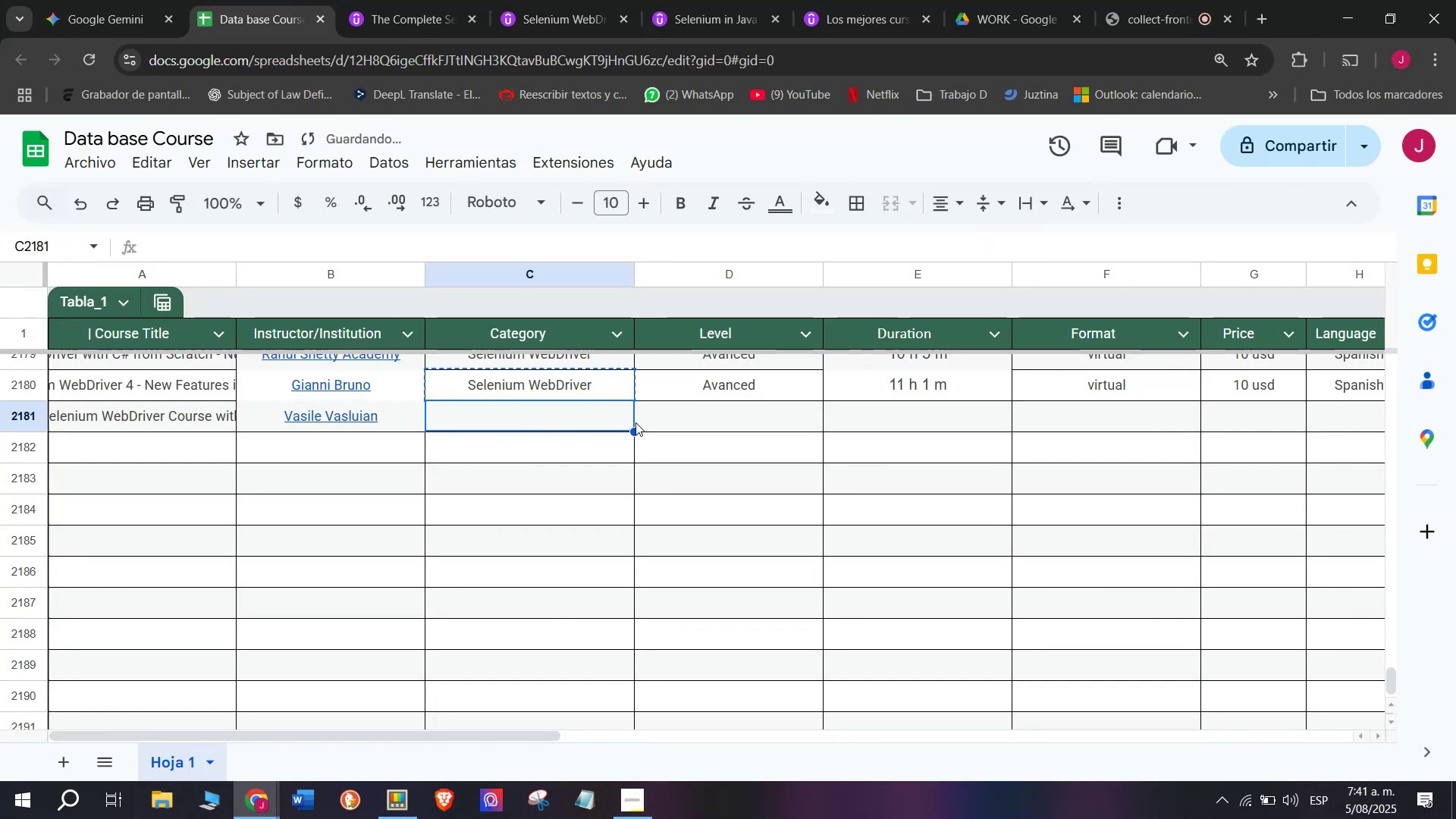 
key(Control+ControlLeft)
 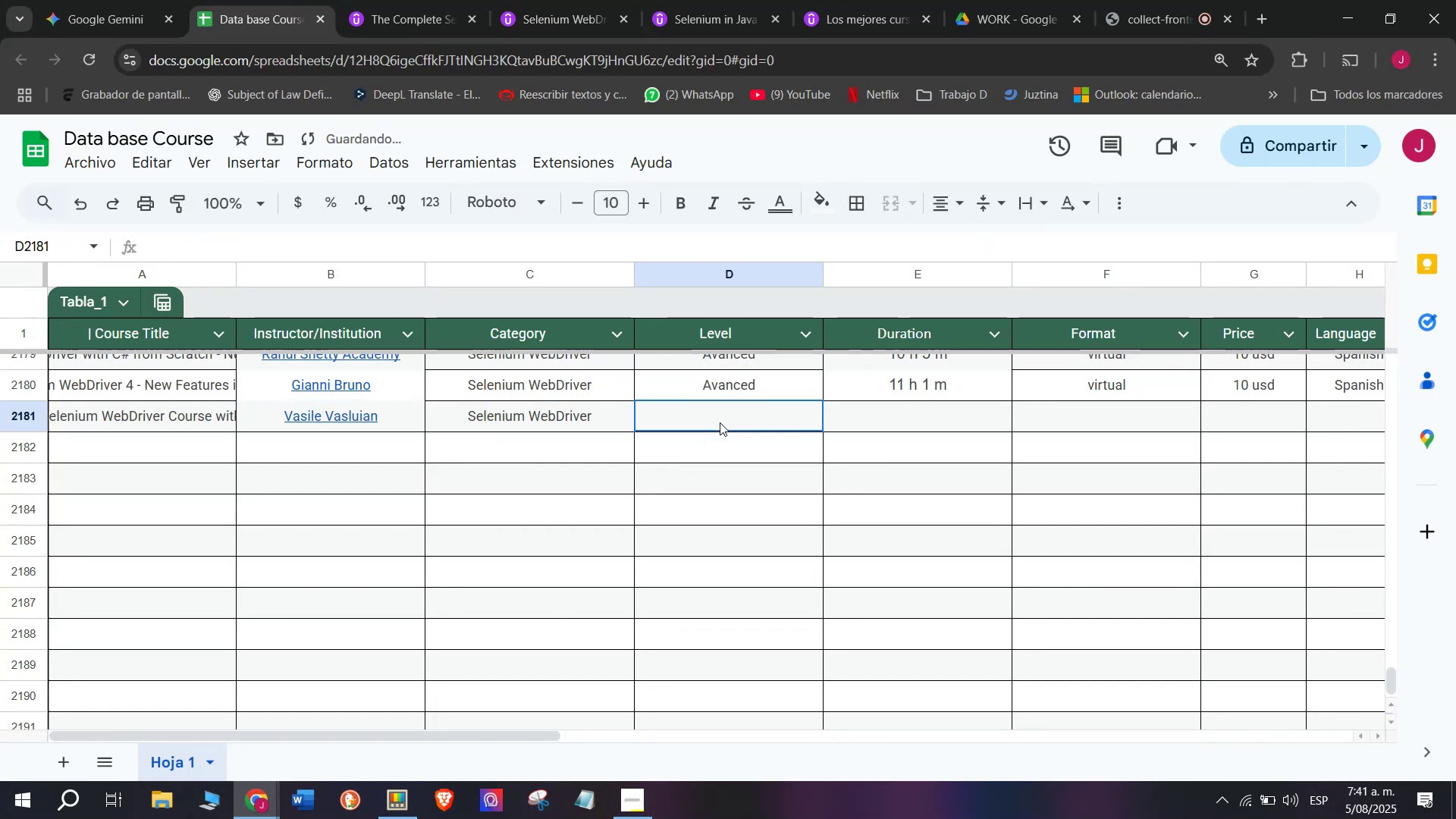 
key(Control+V)
 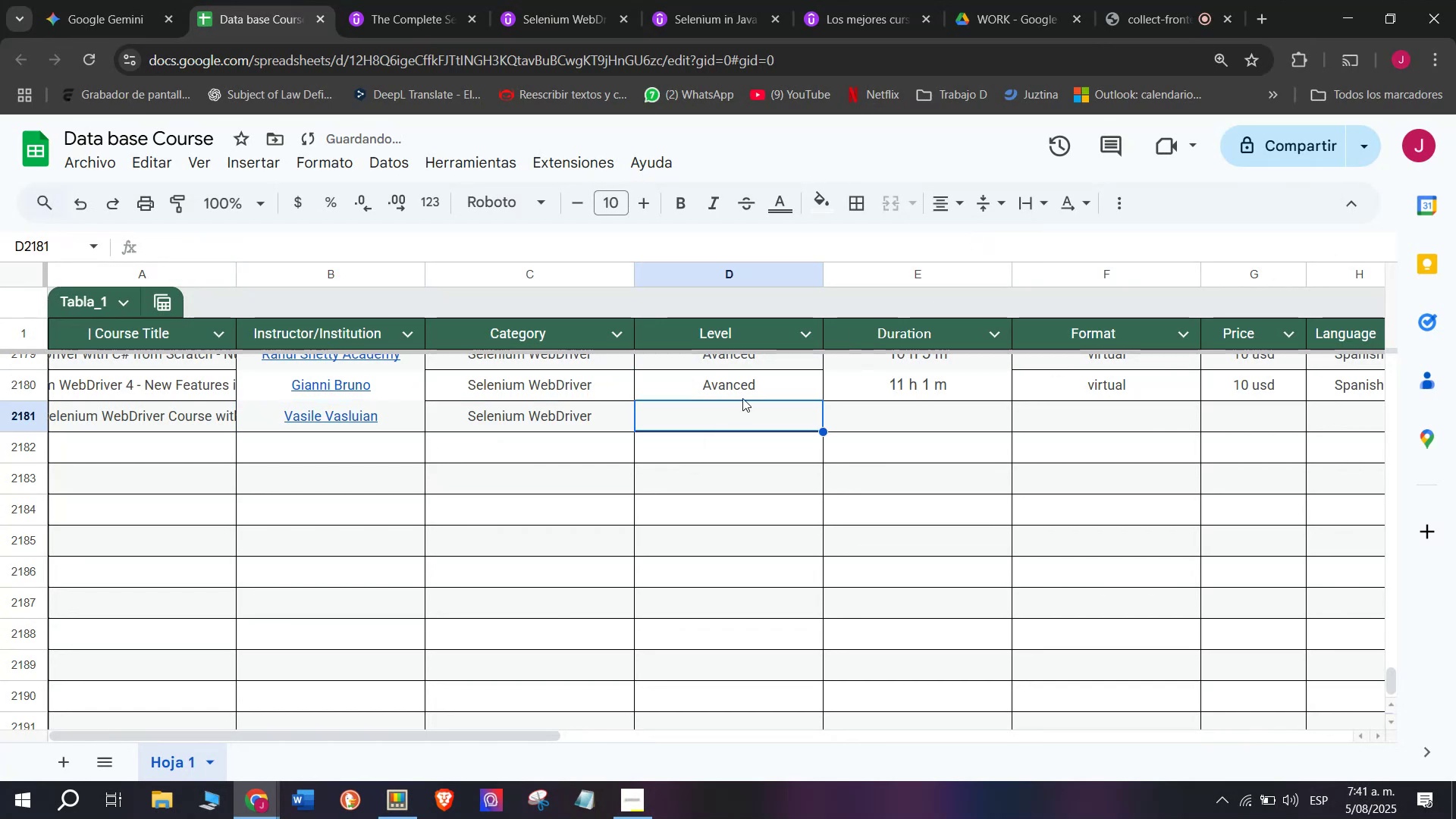 
double_click([745, 393])
 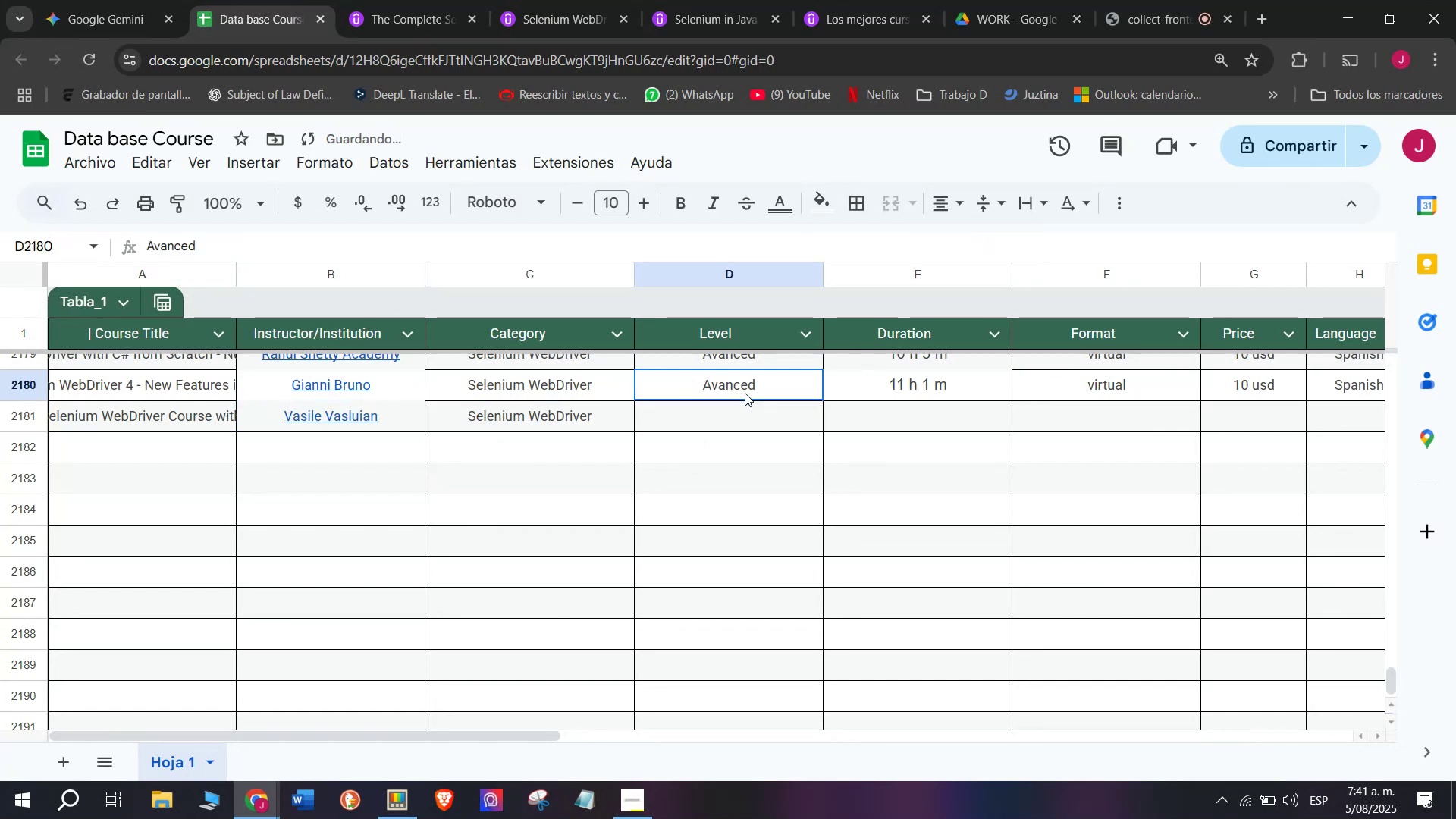 
key(Break)
 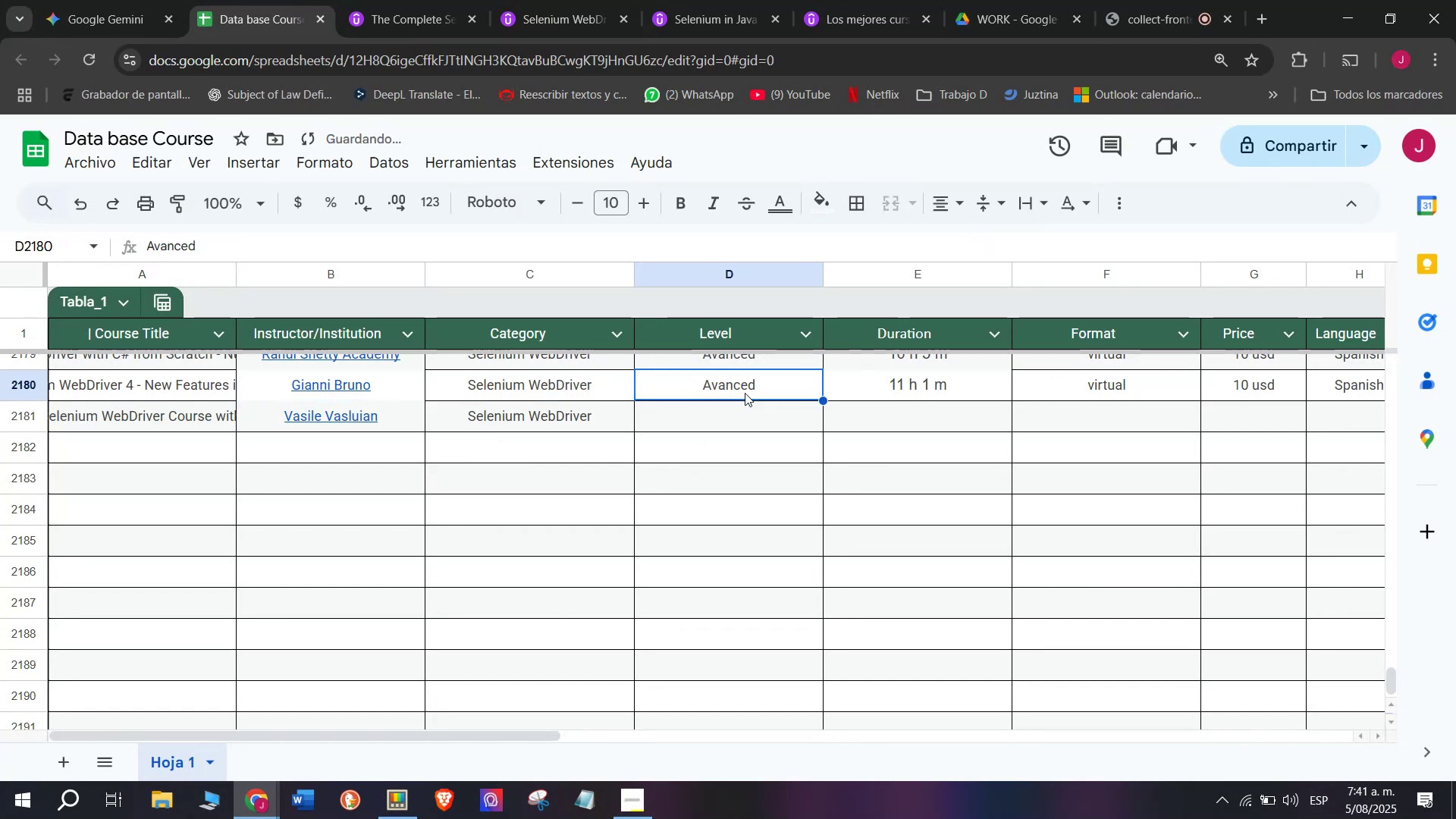 
key(Control+ControlLeft)
 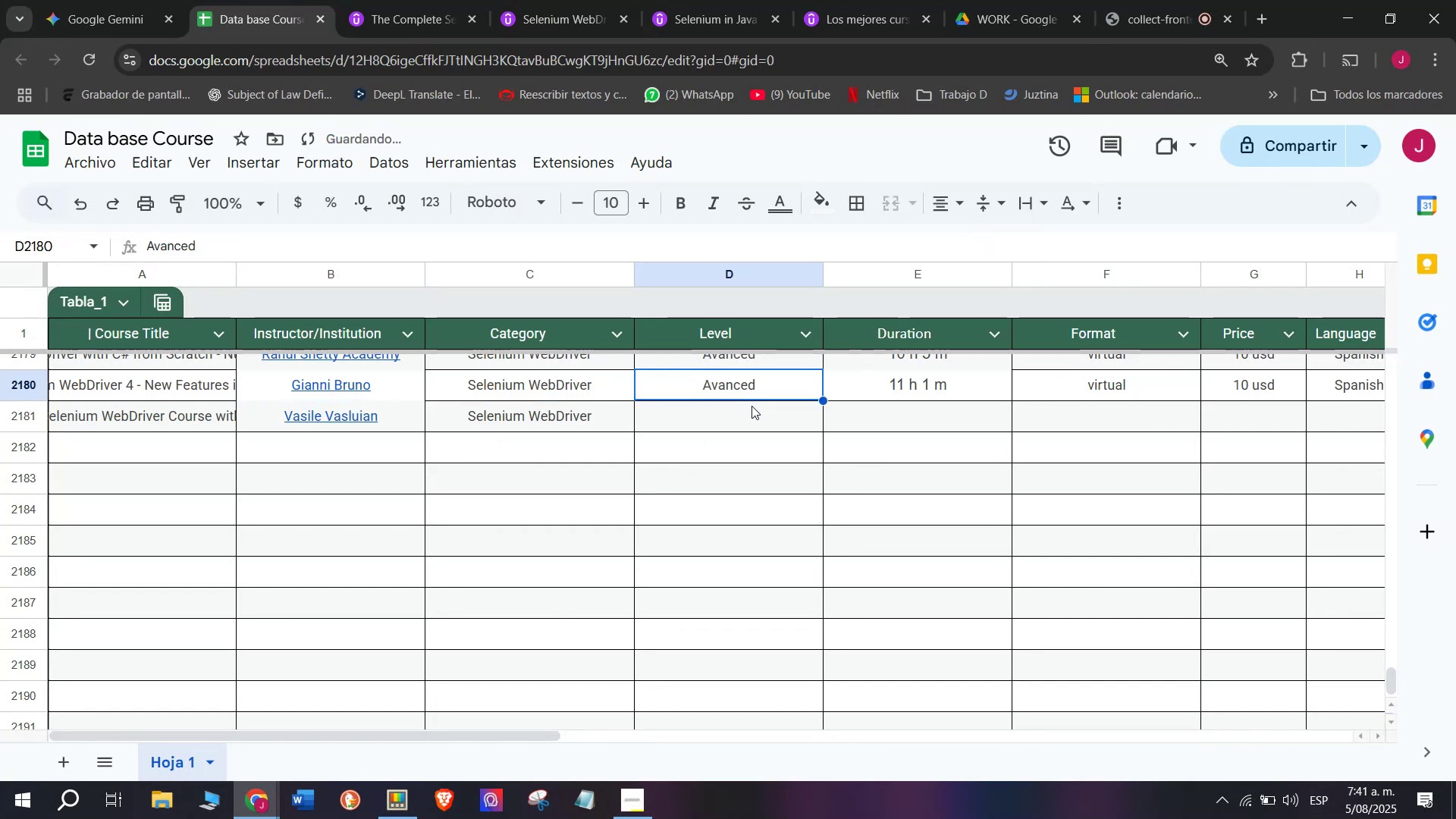 
key(Control+C)
 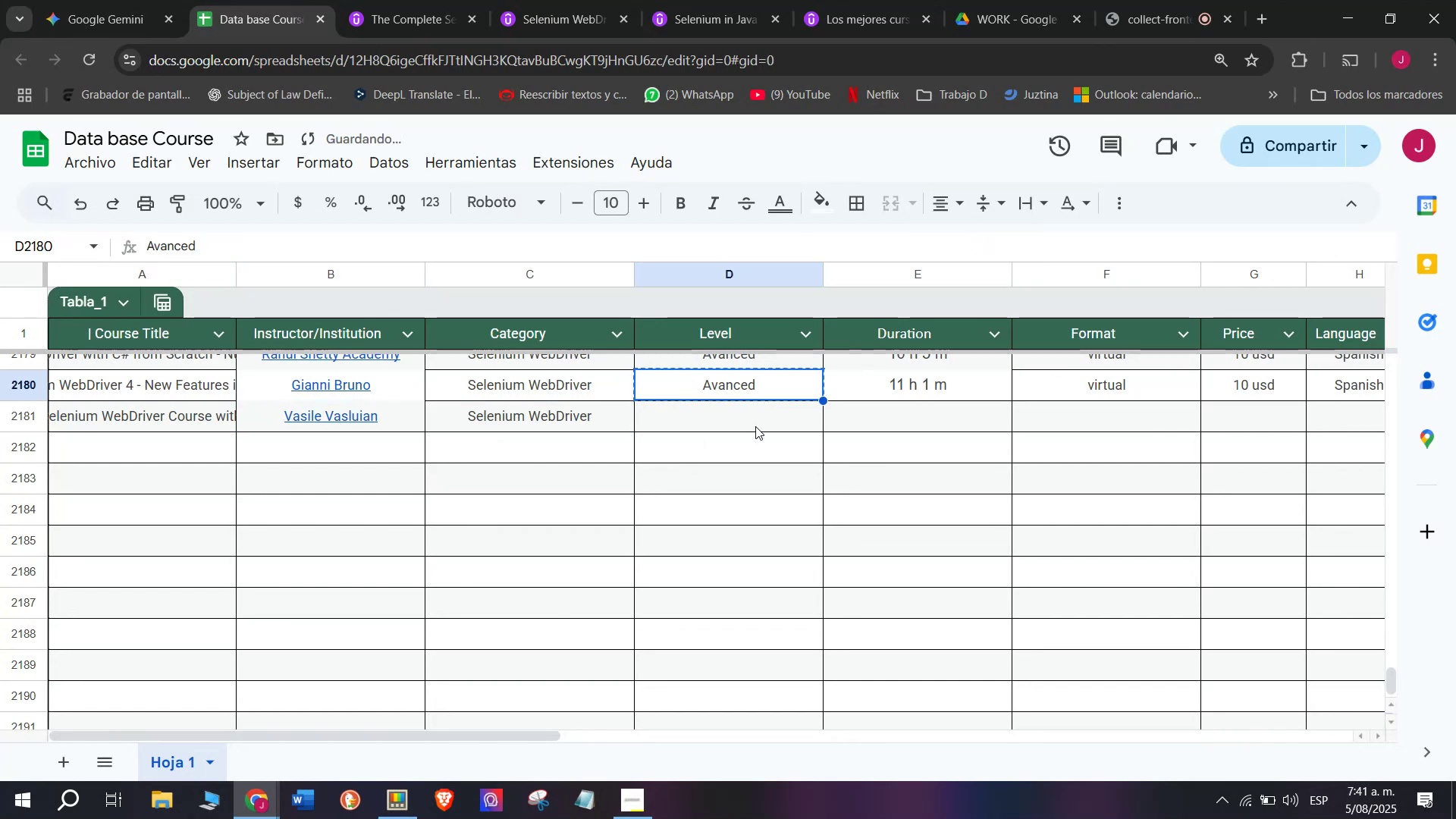 
triple_click([755, 426])
 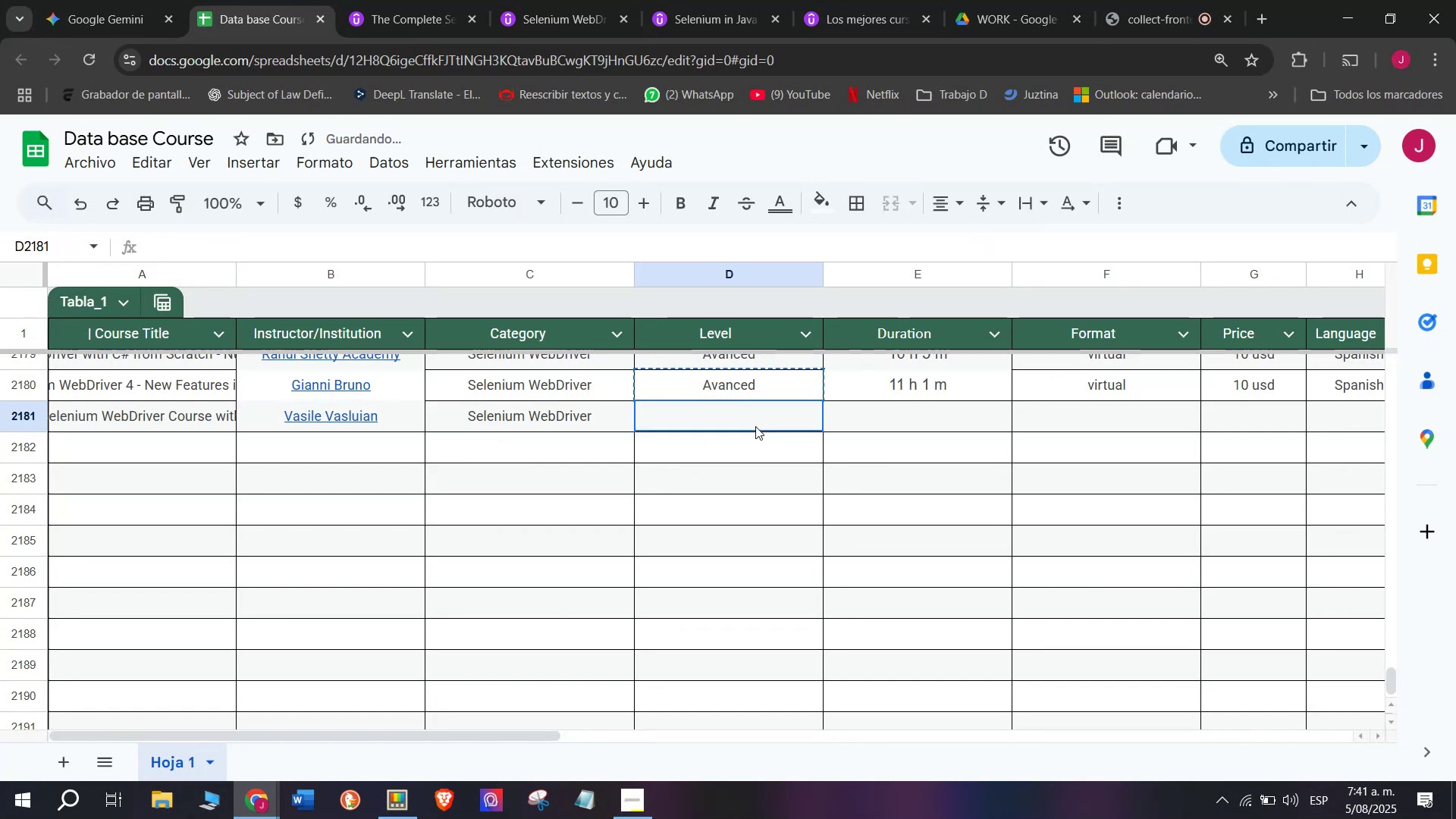 
key(Z)
 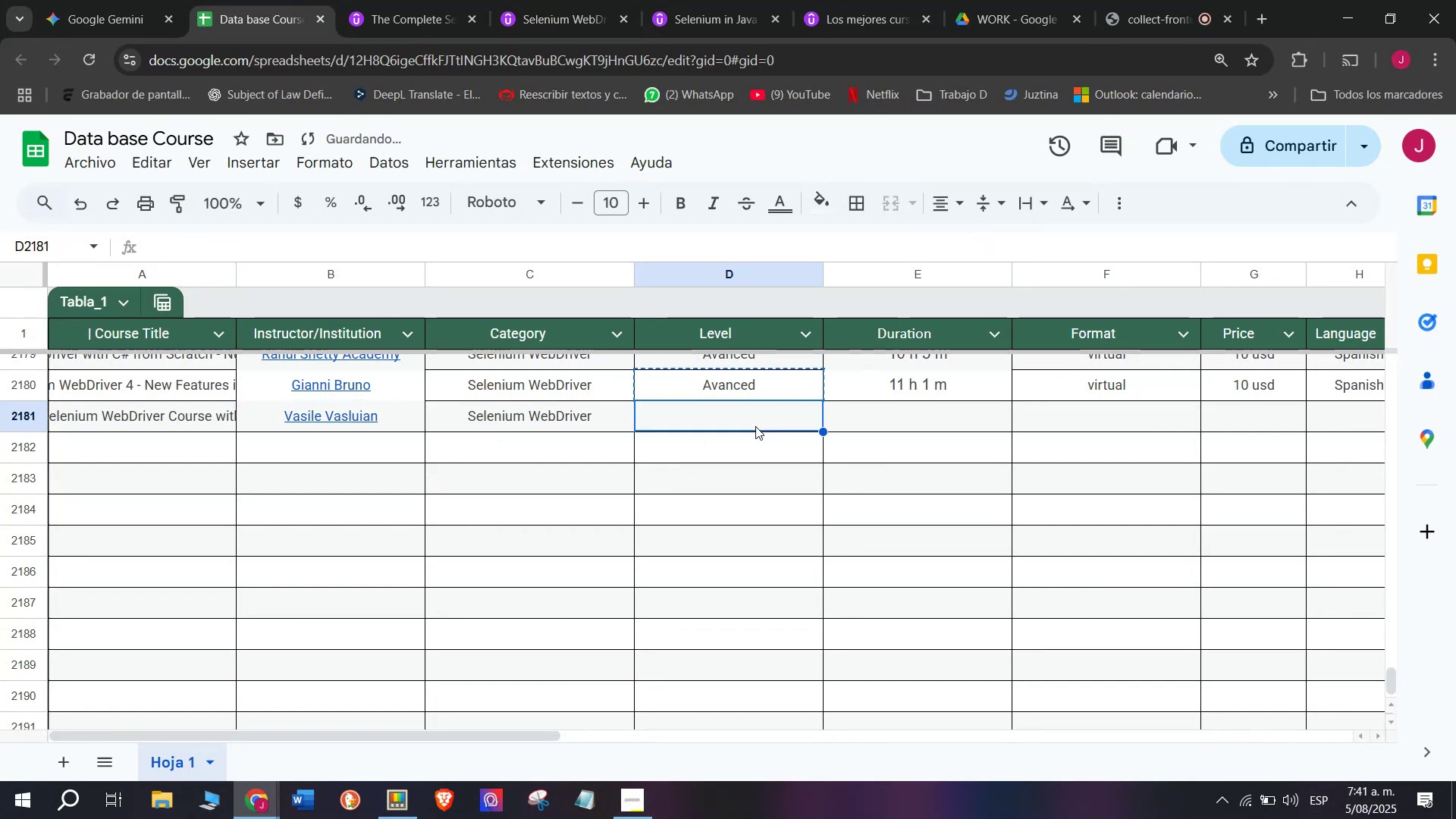 
key(Control+ControlLeft)
 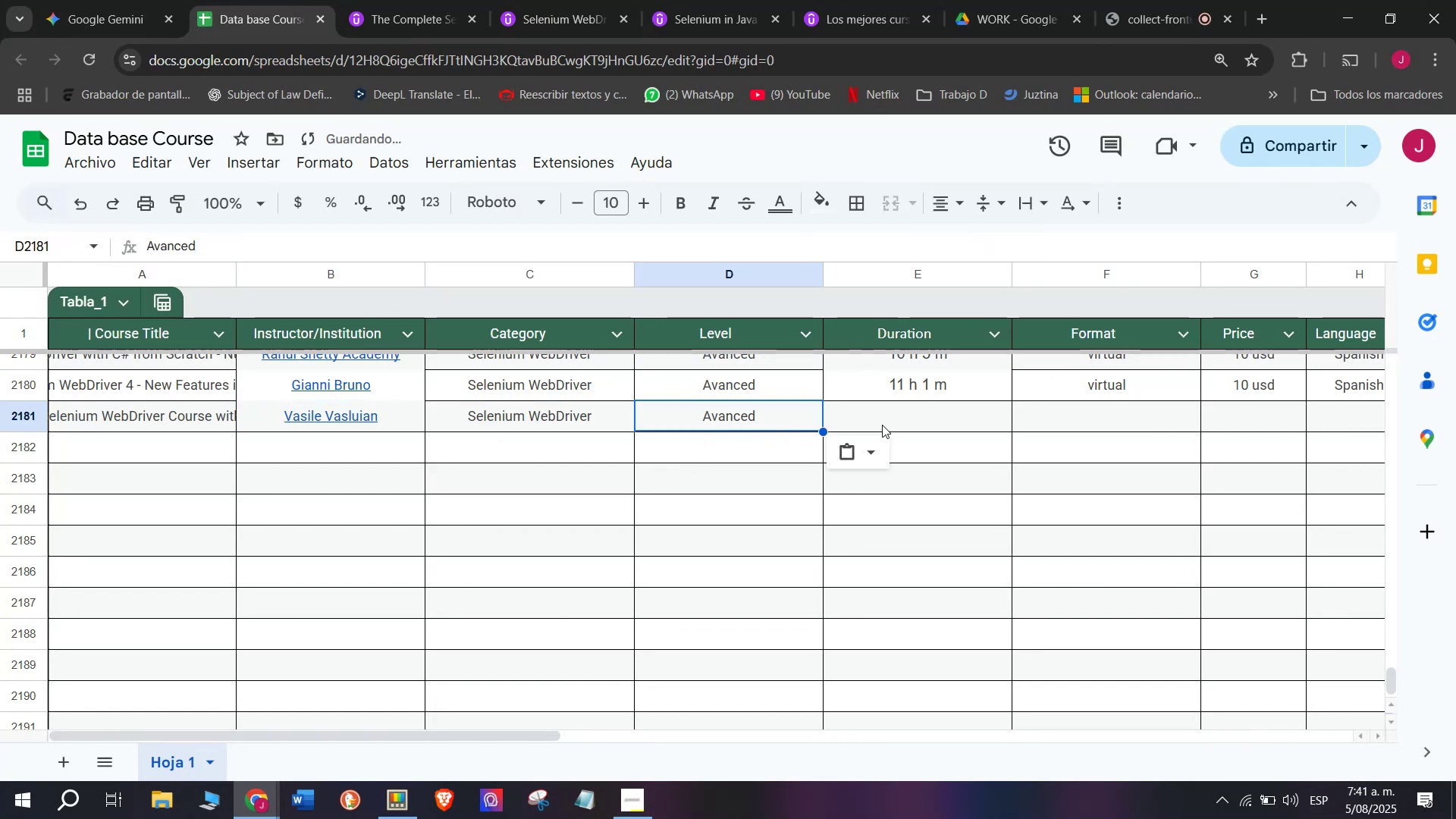 
key(Control+V)
 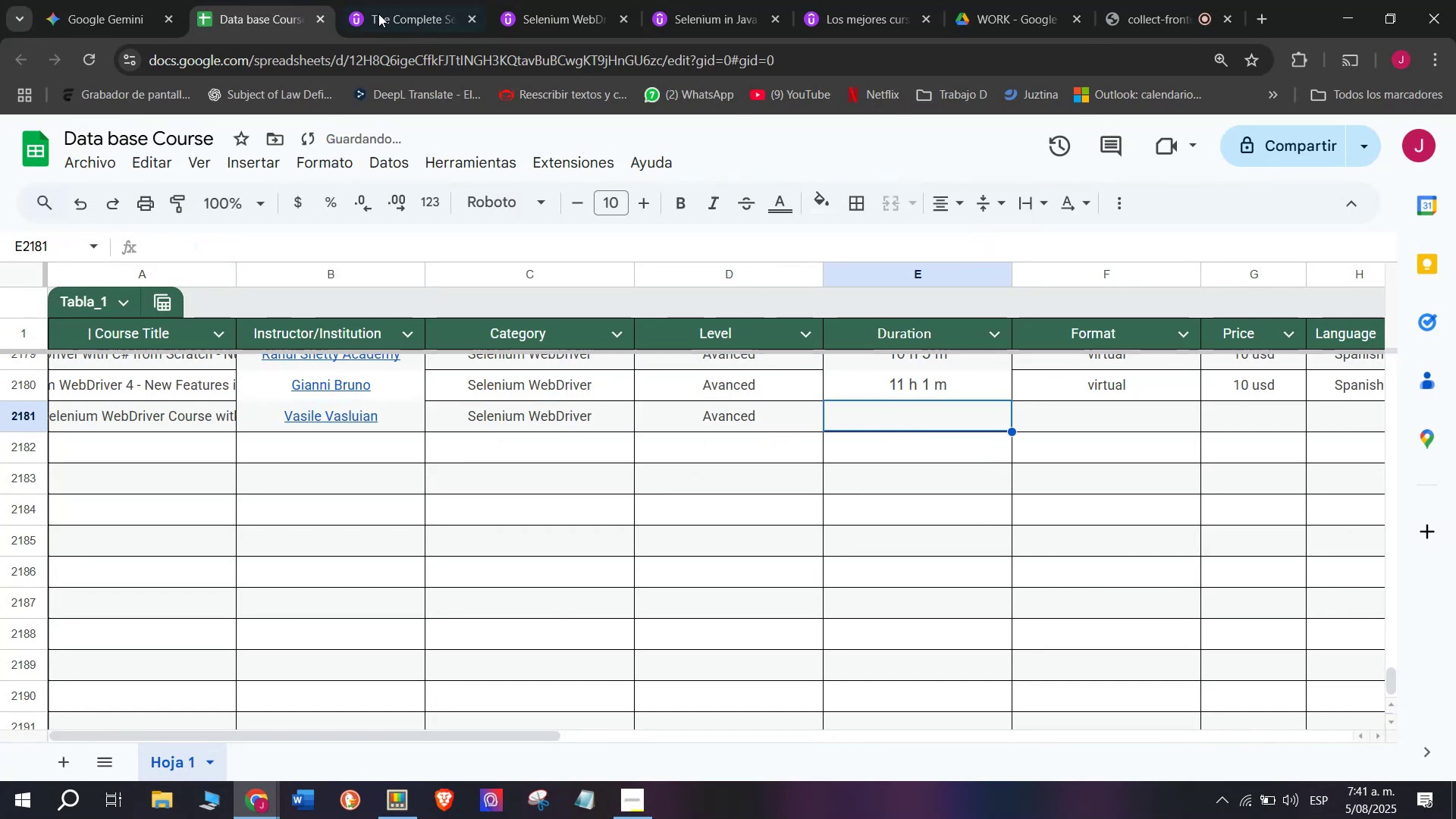 
left_click([397, 0])
 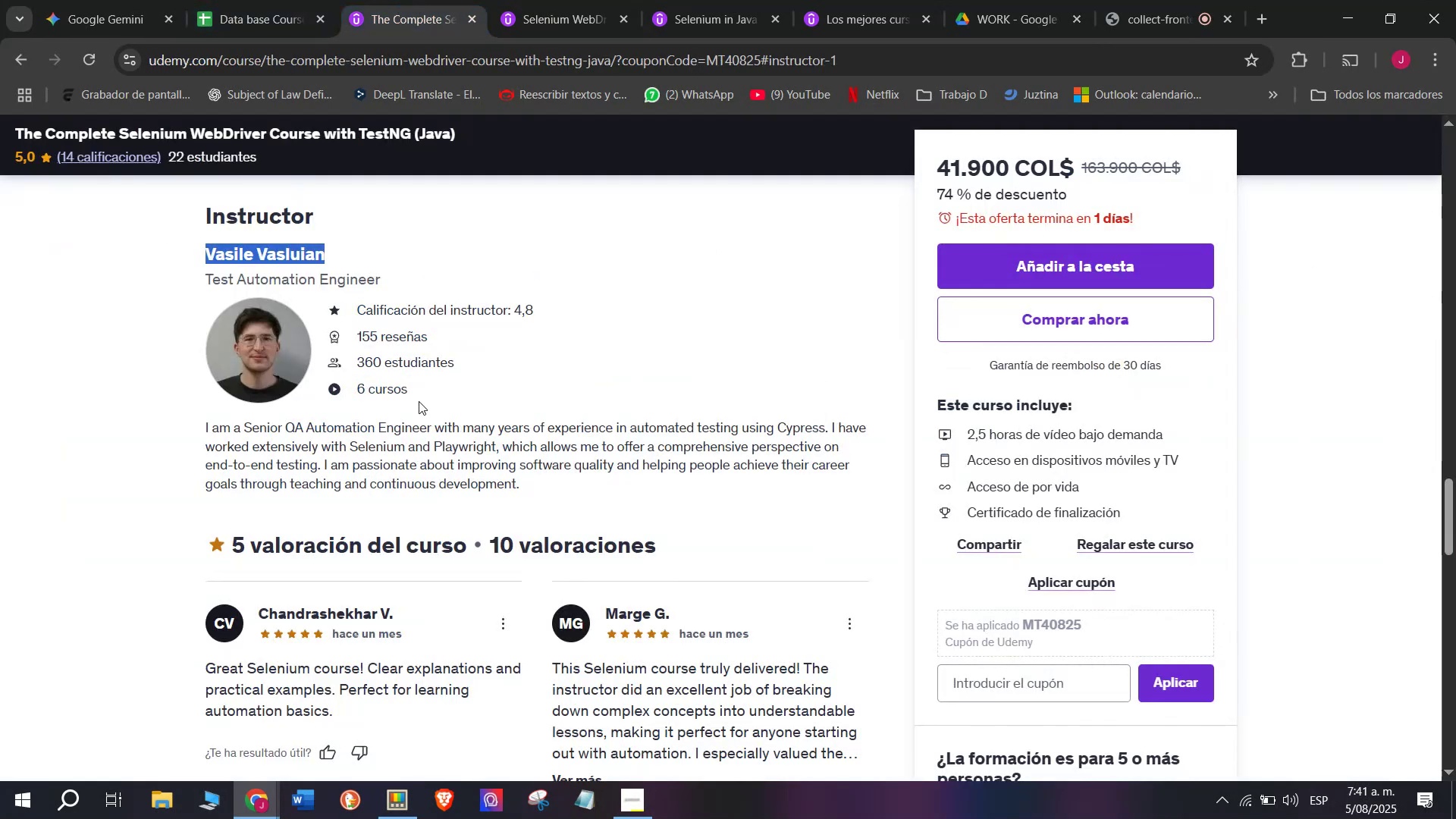 
scroll: coordinate [326, 580], scroll_direction: up, amount: 8.0
 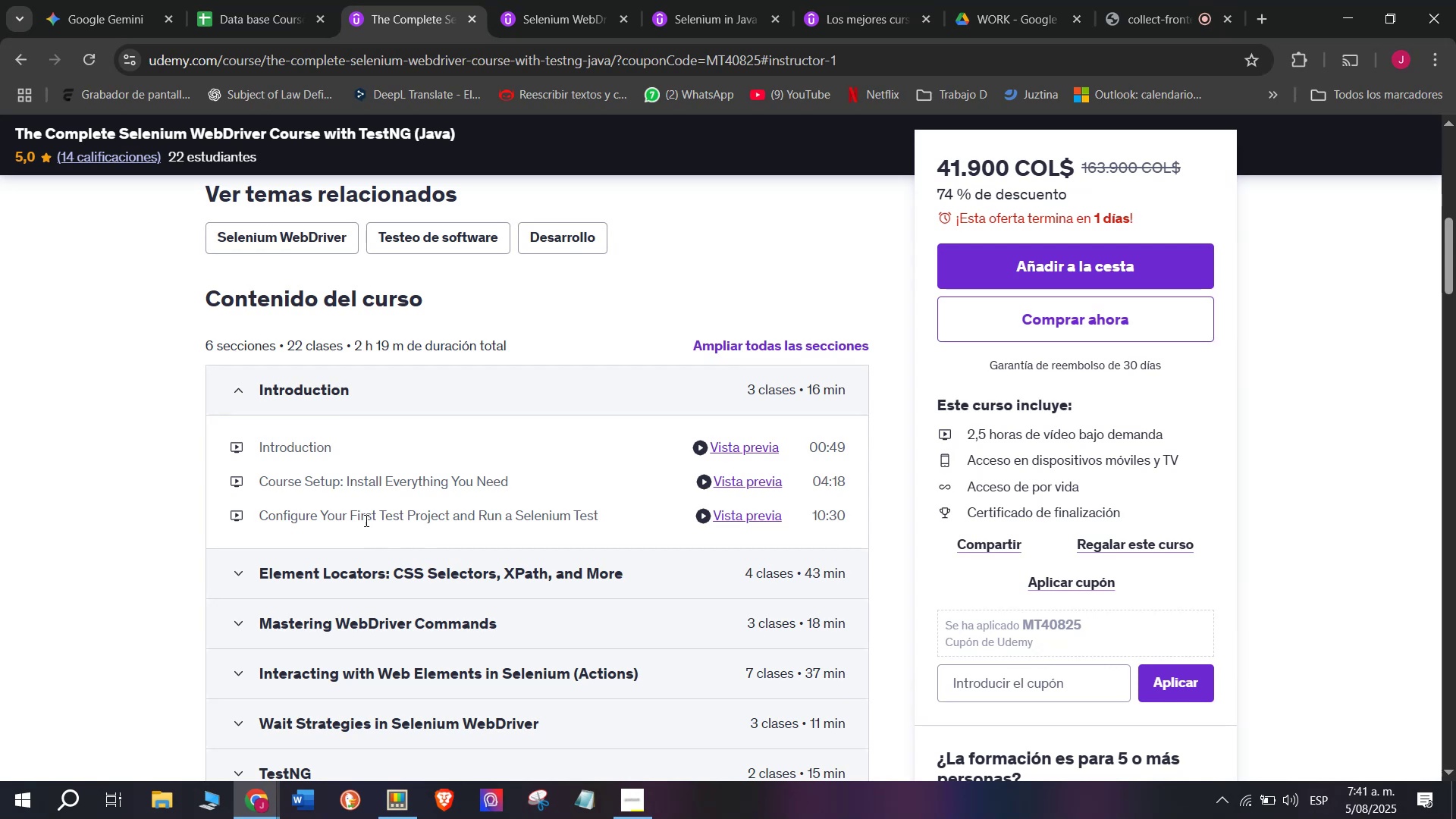 
left_click_drag(start_coordinate=[400, 351], to_coordinate=[358, 350])
 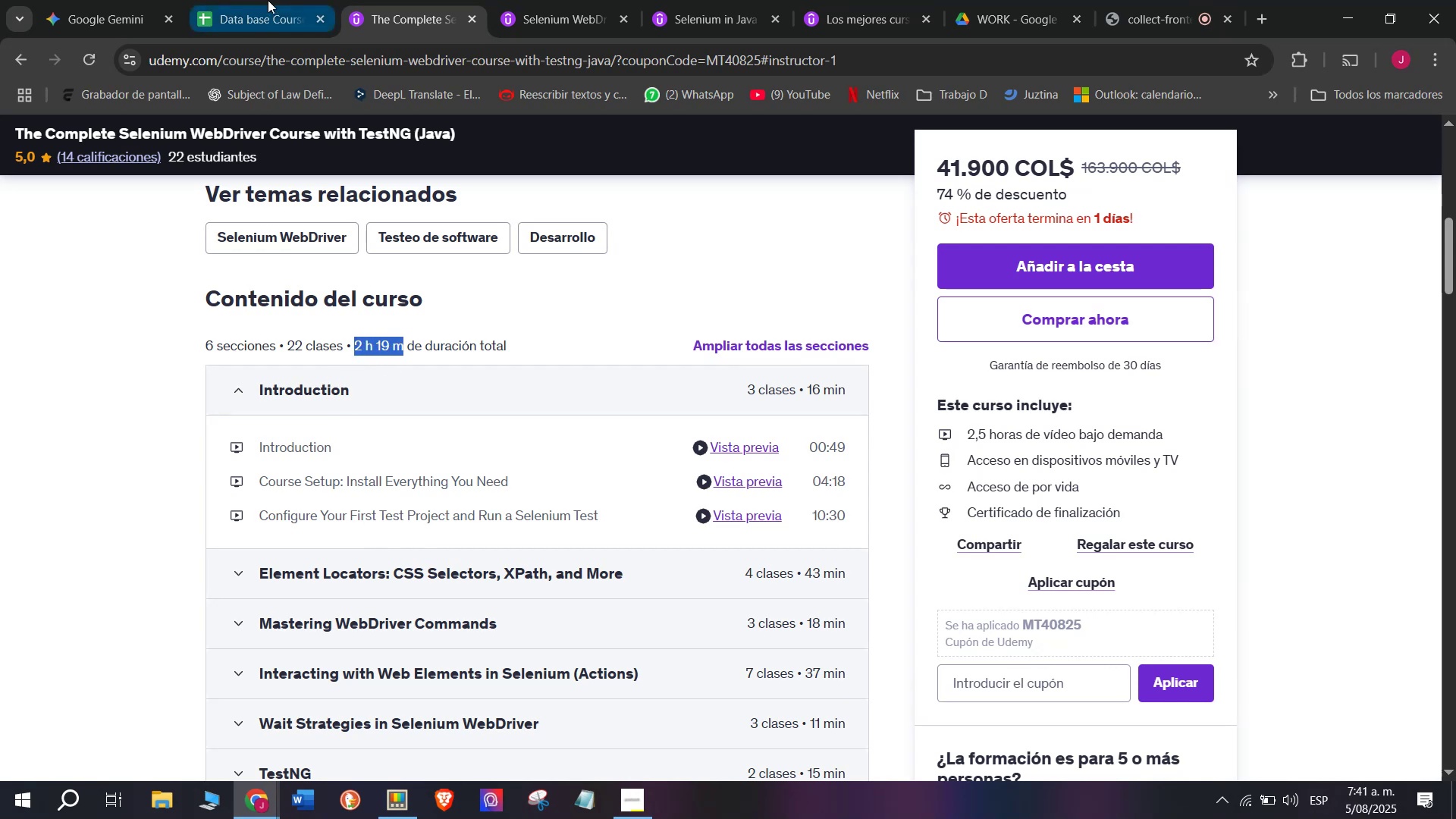 
key(Break)
 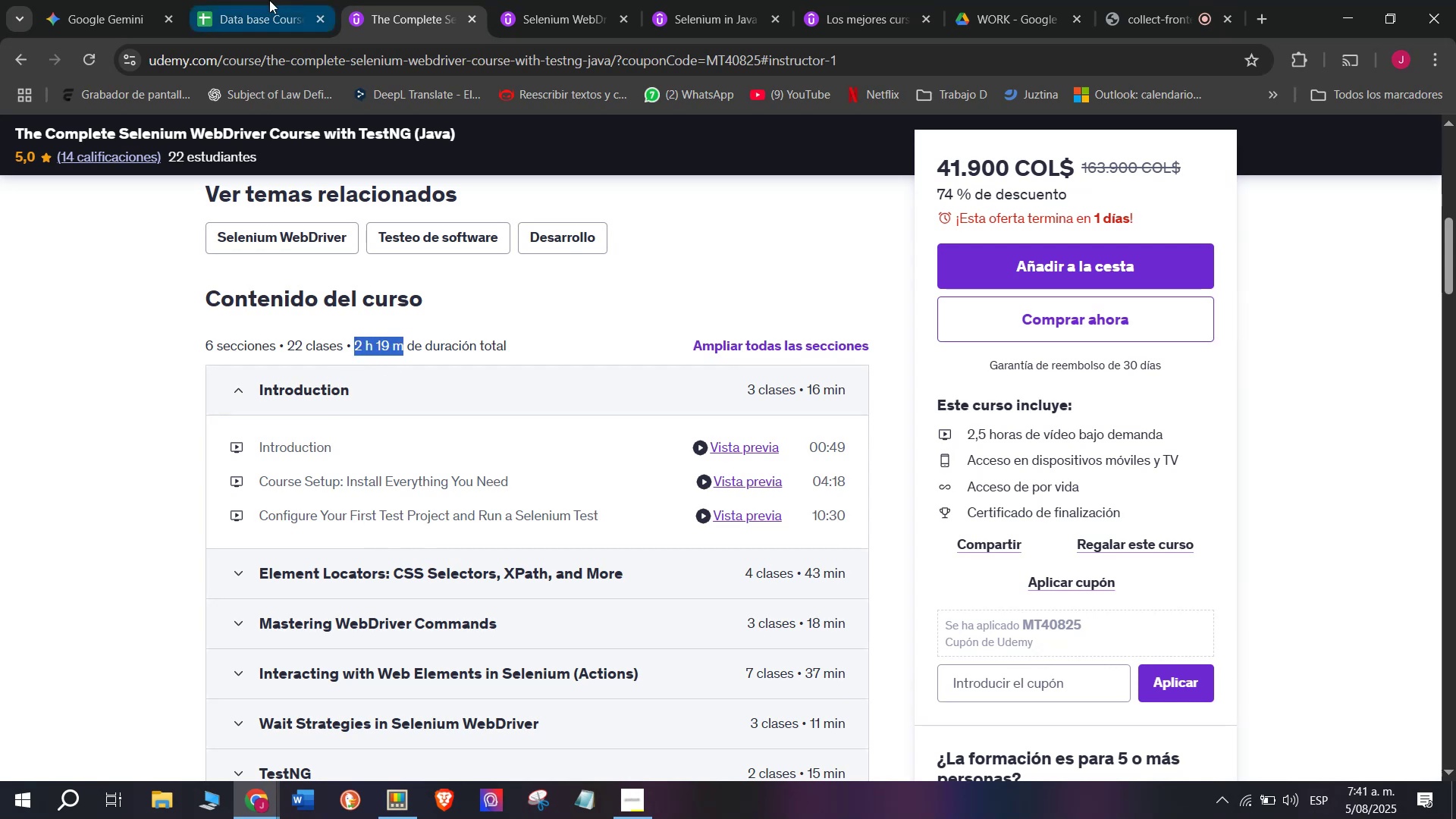 
key(Control+ControlLeft)
 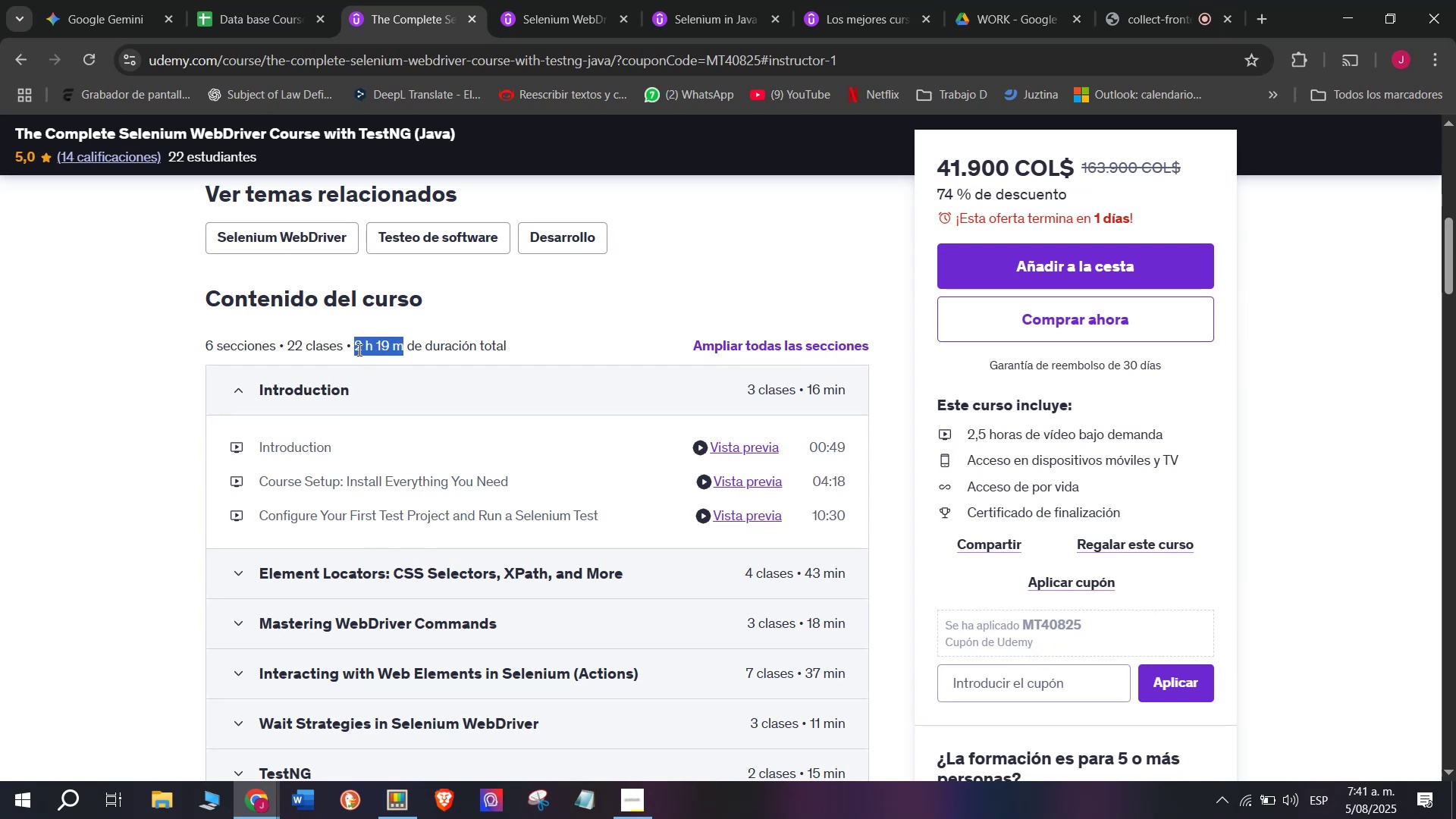 
key(Control+C)
 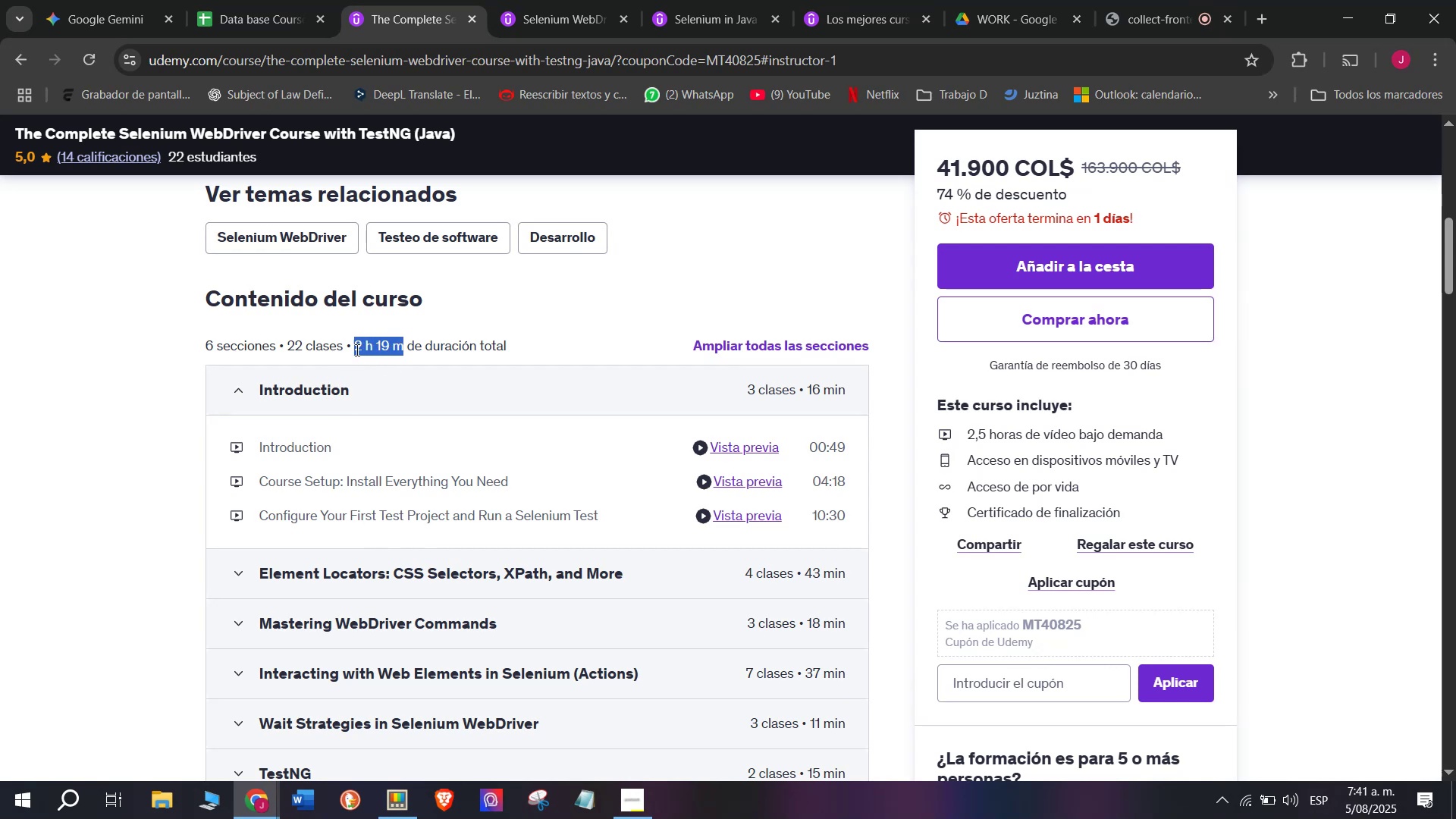 
key(Break)
 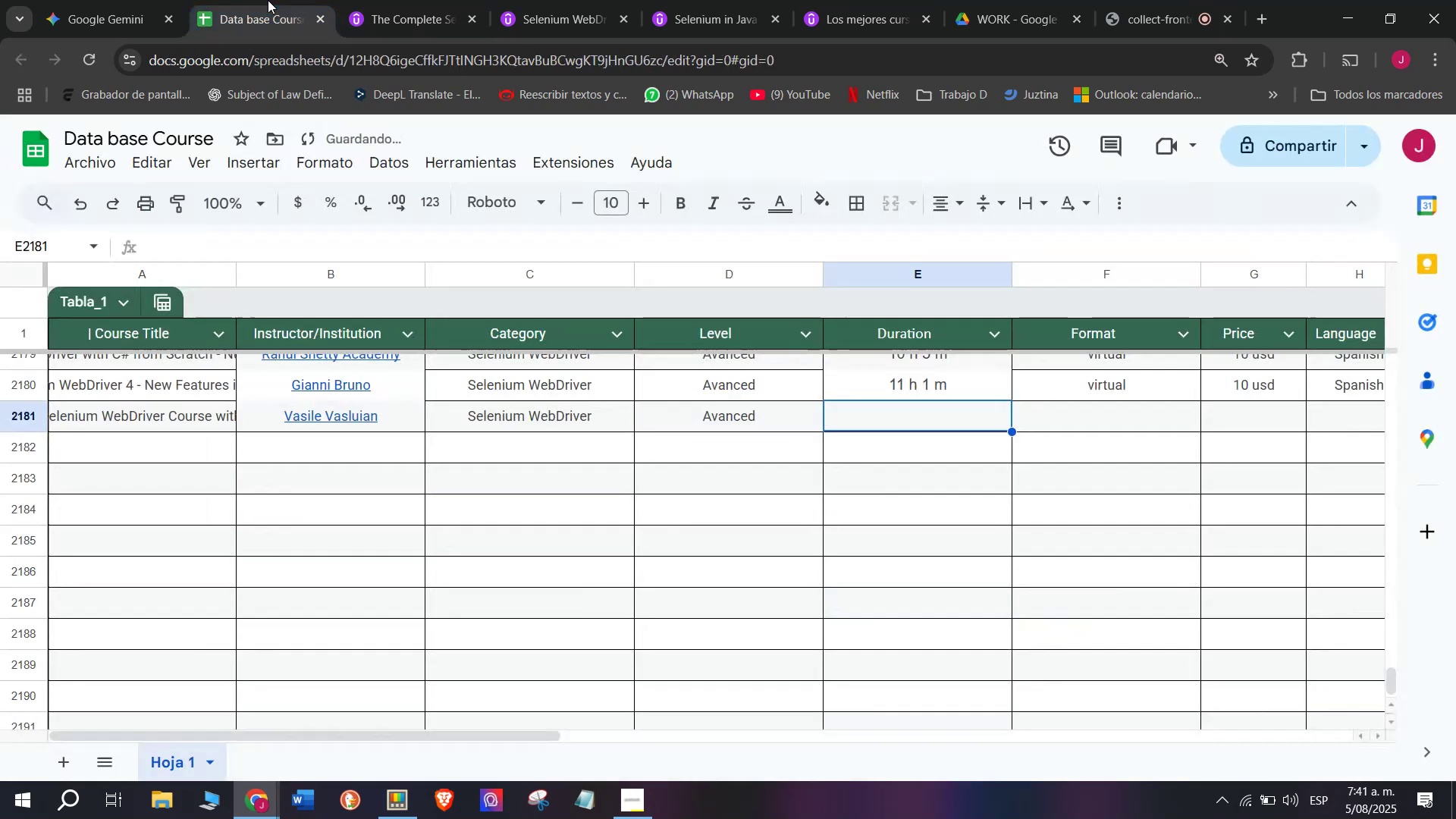 
key(Control+ControlLeft)
 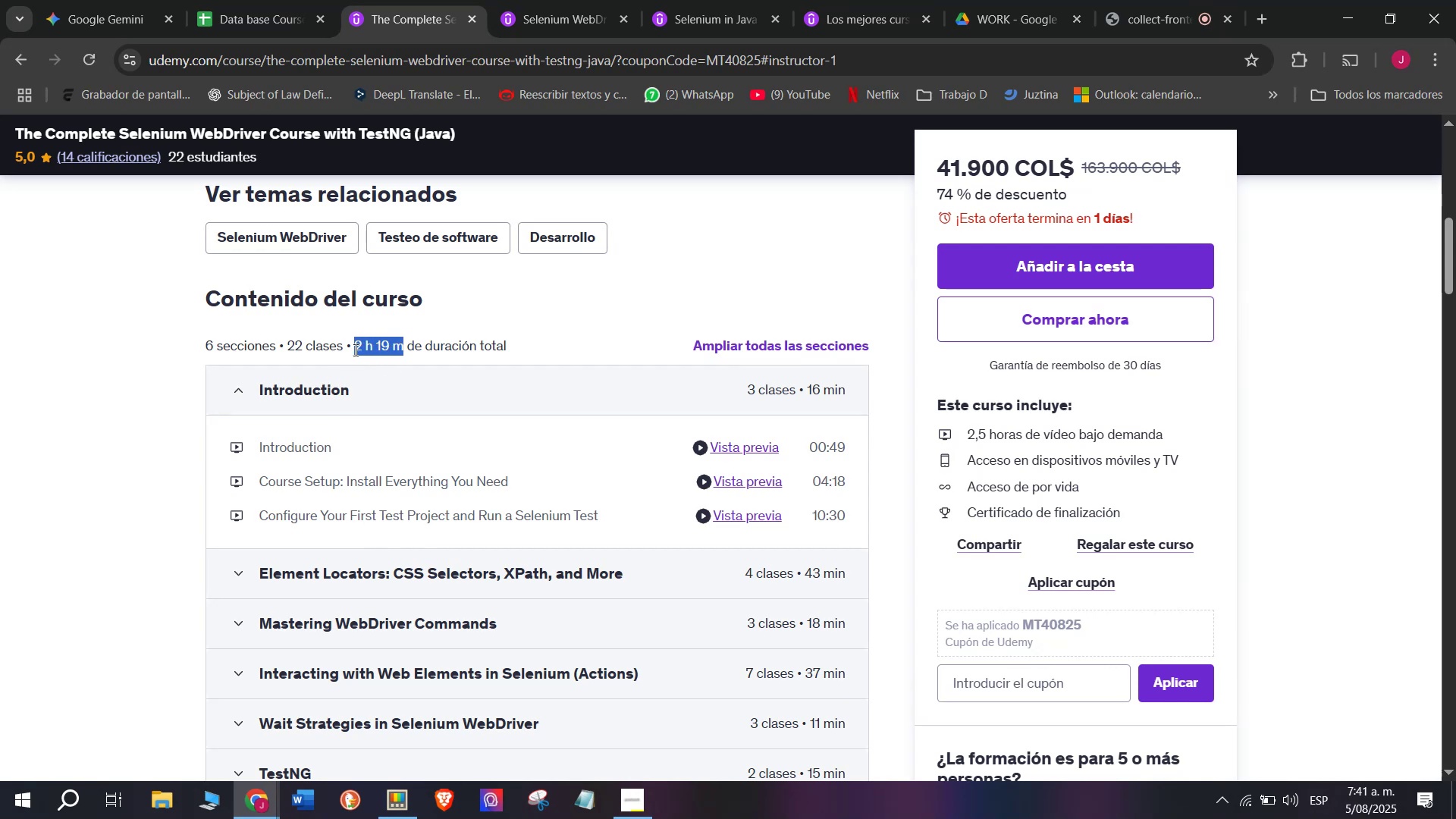 
key(Control+C)
 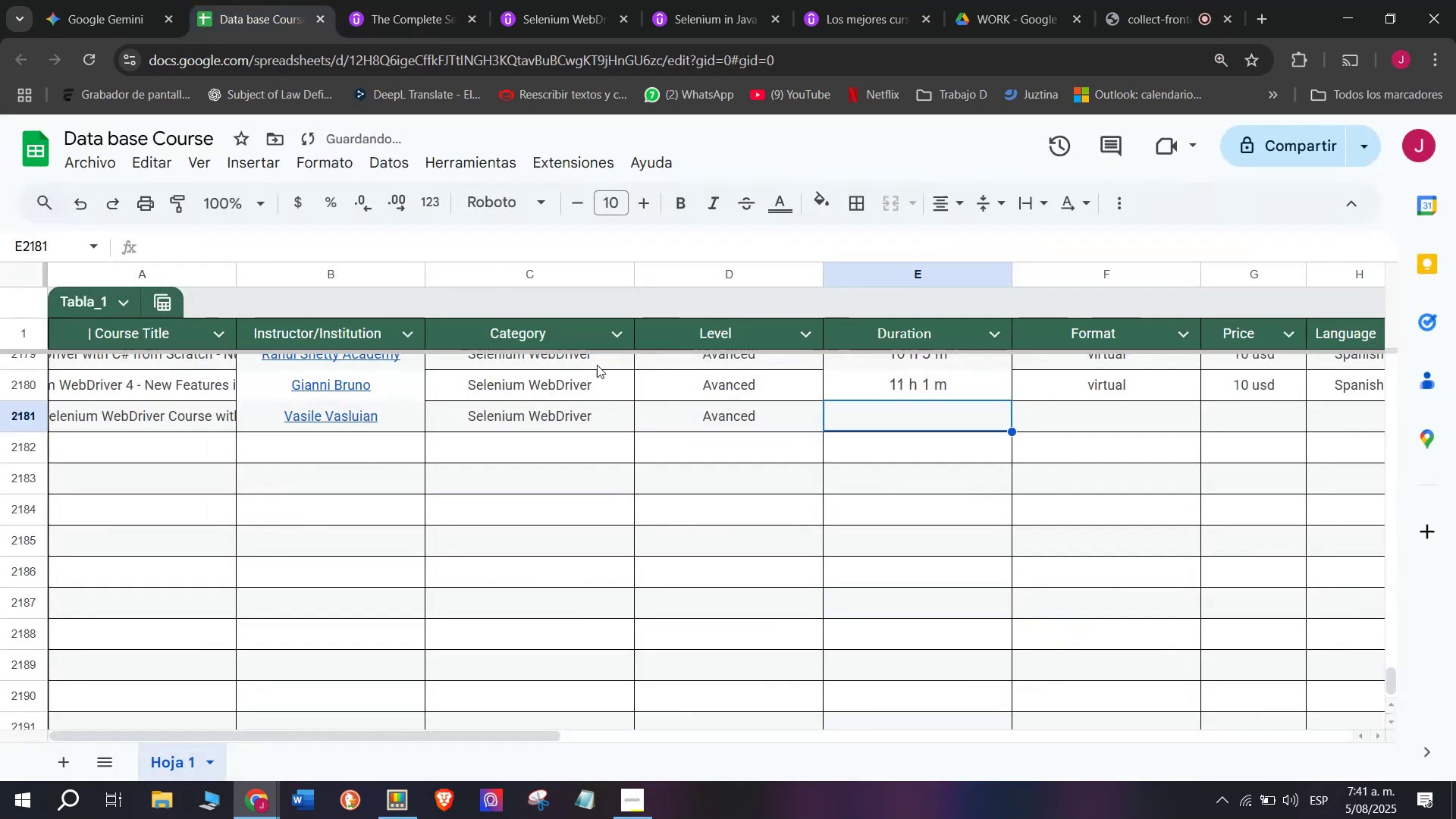 
key(Z)
 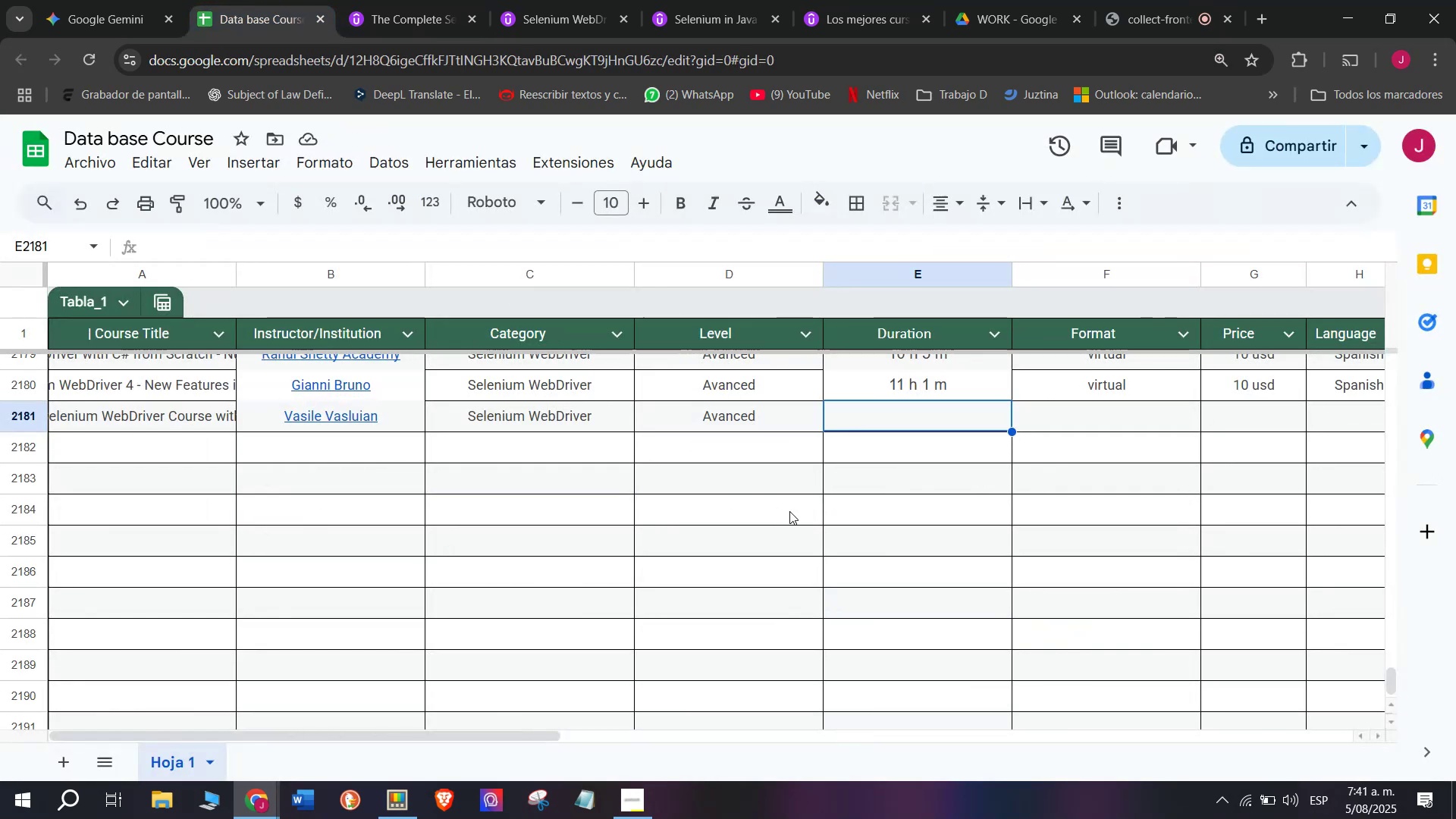 
key(Control+ControlLeft)
 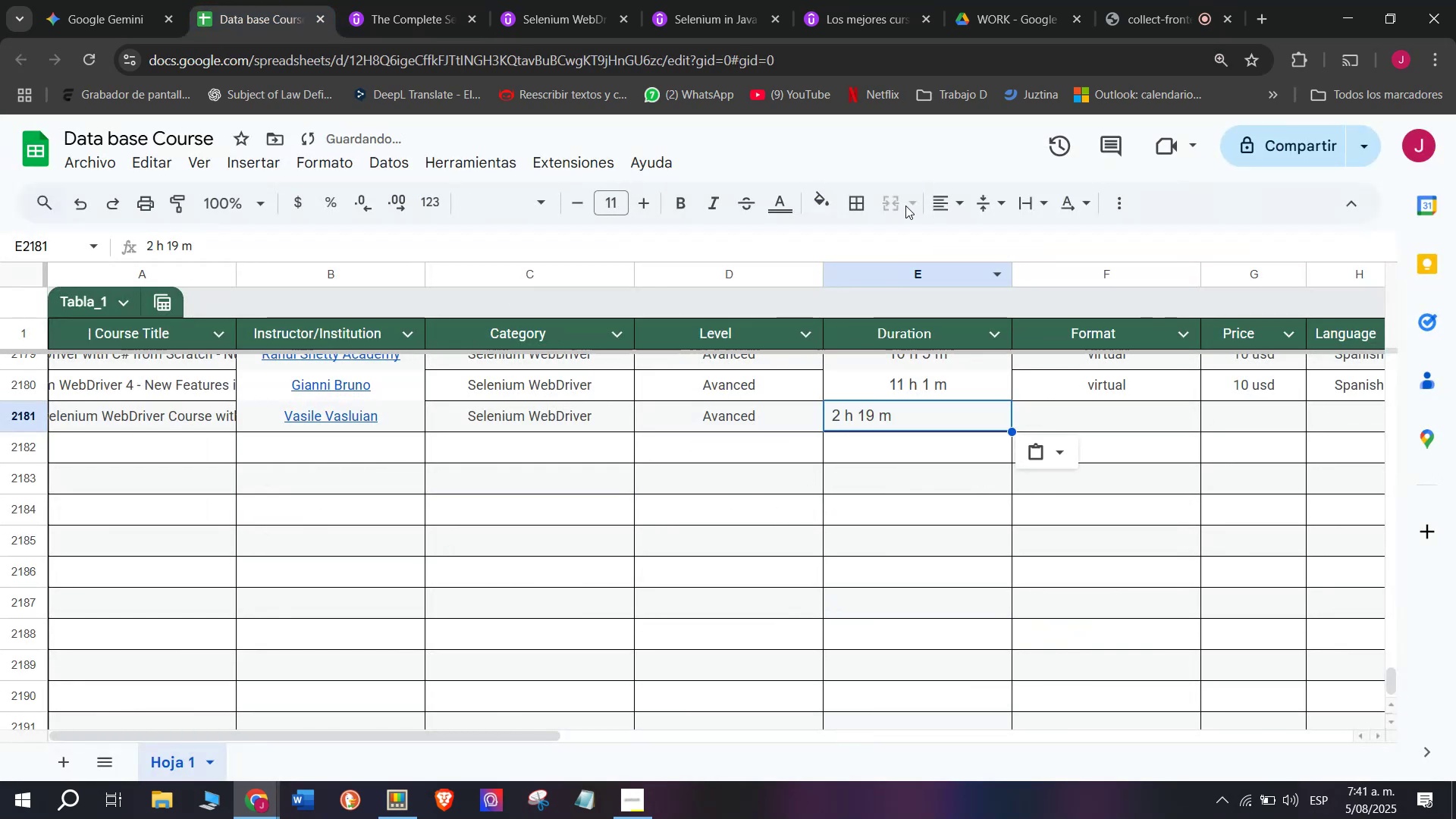 
key(Control+V)
 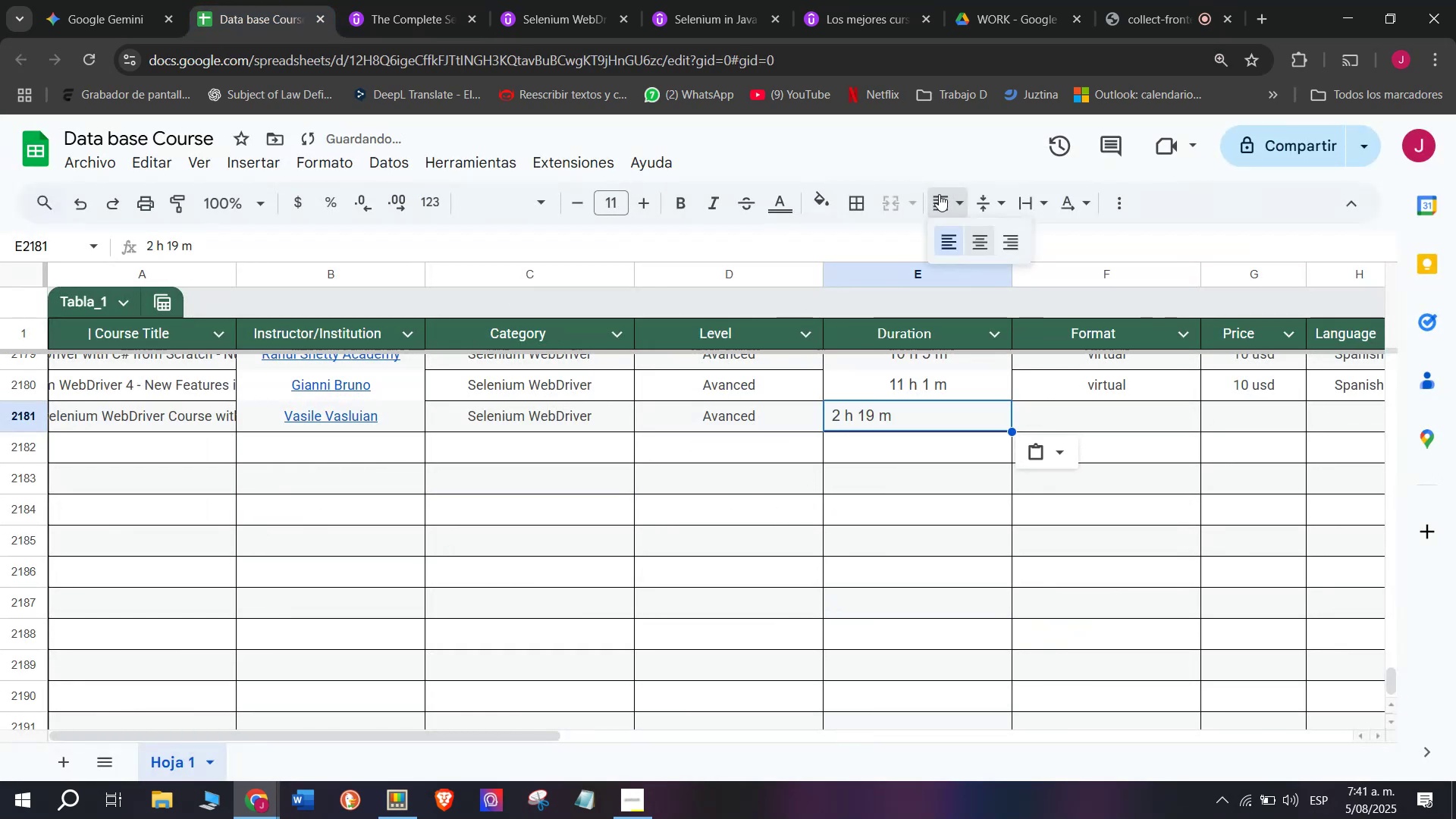 
double_click([979, 240])
 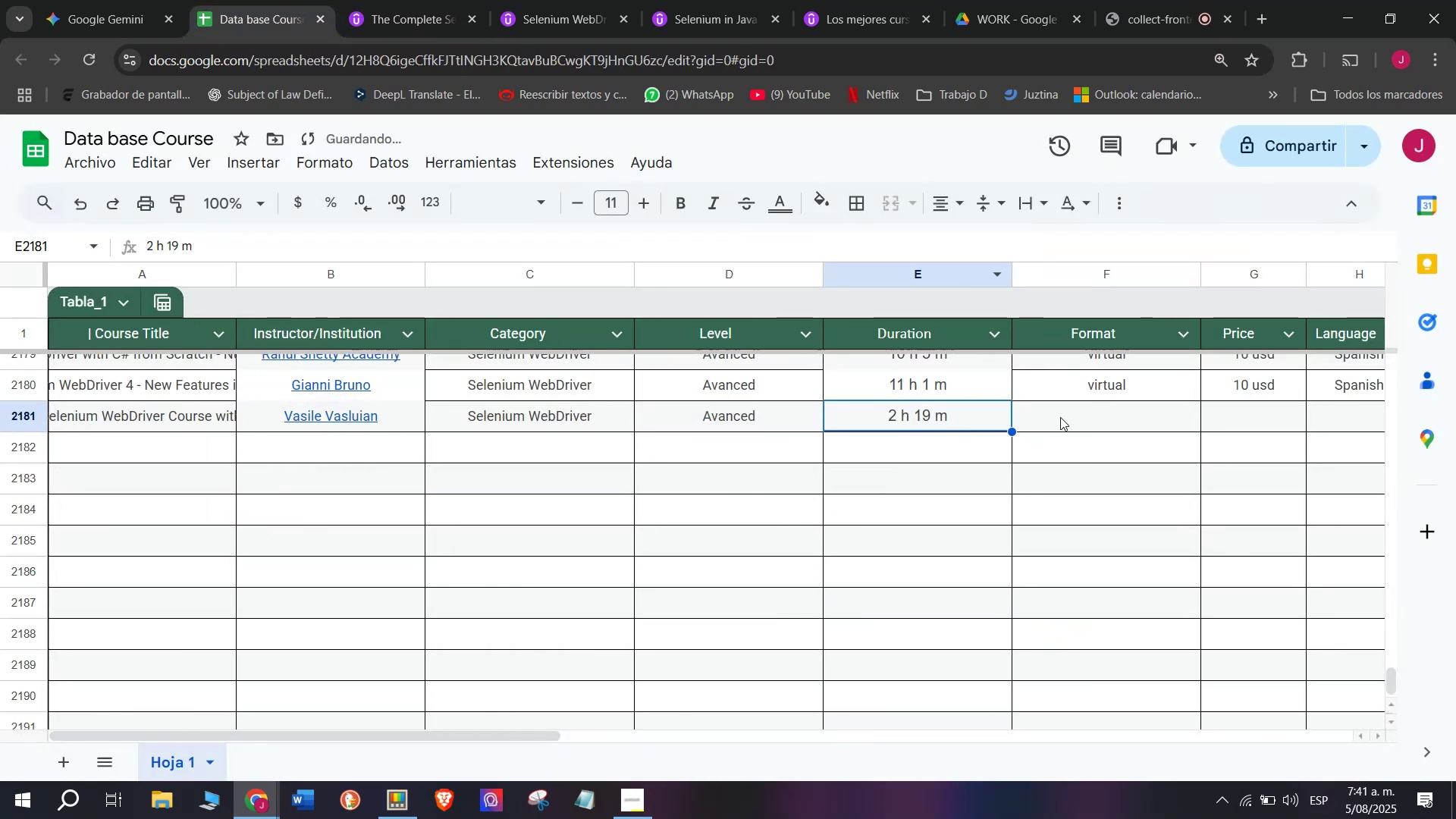 
left_click([1073, 386])
 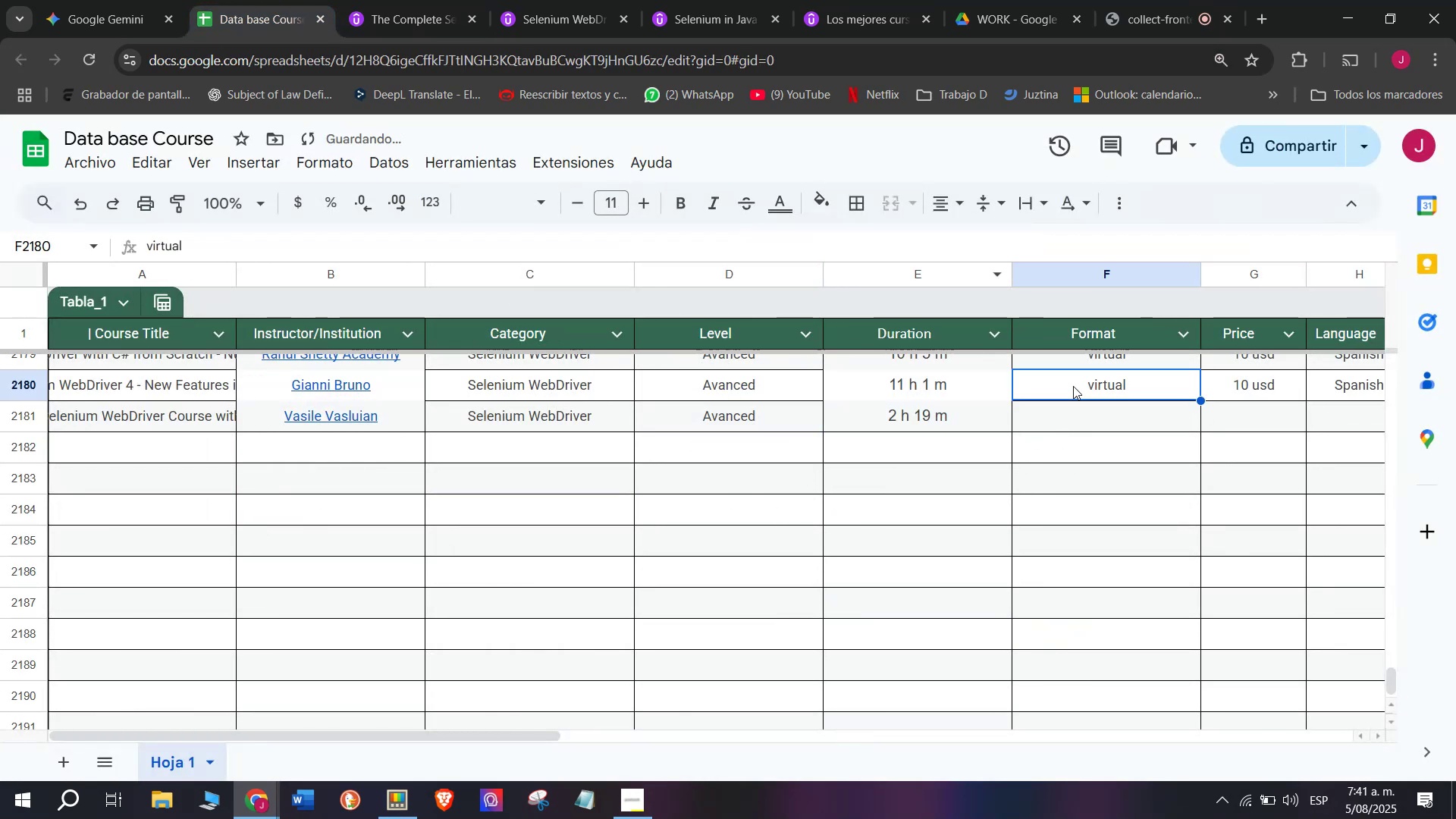 
key(Break)
 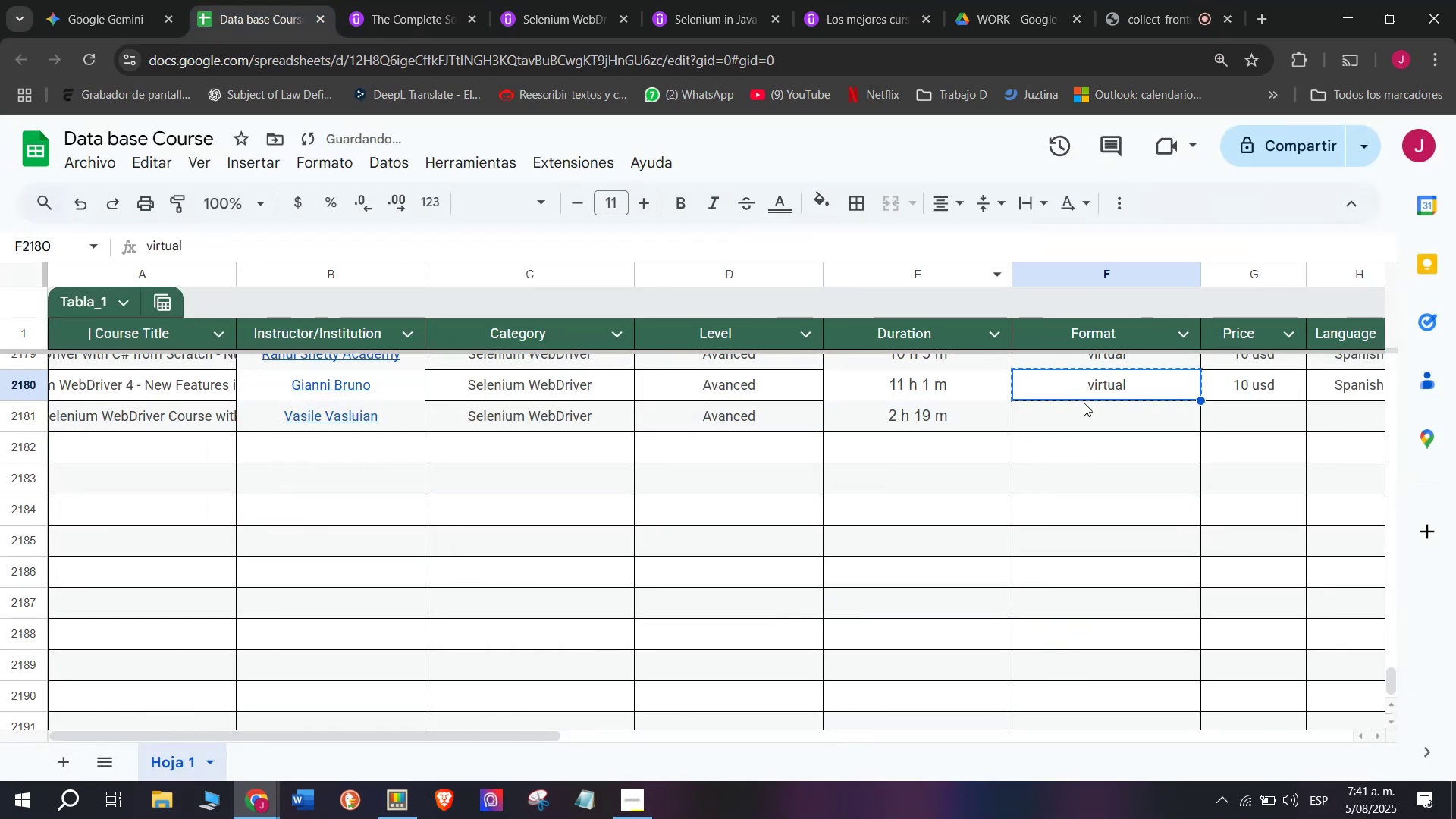 
key(Control+ControlLeft)
 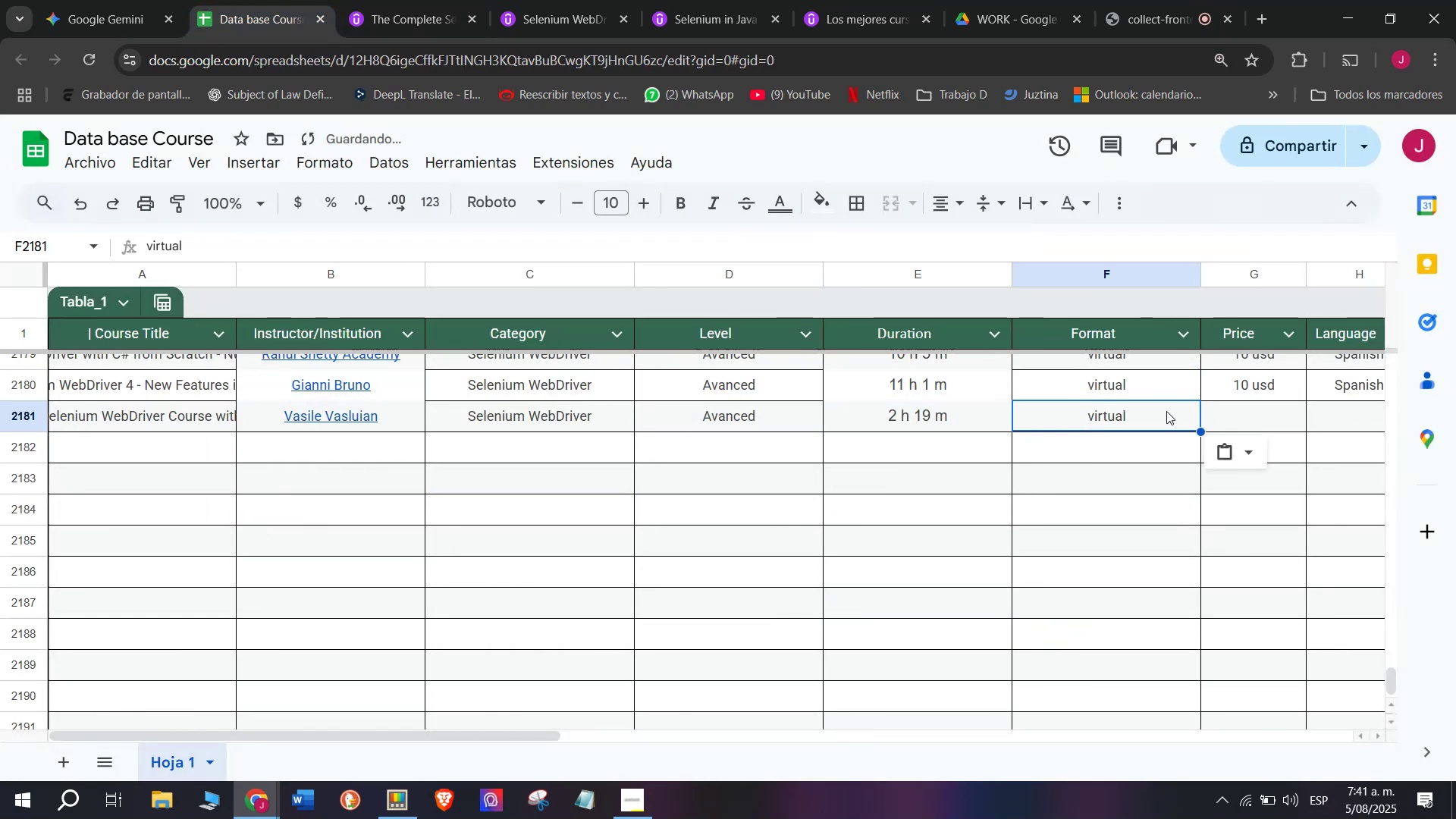 
key(Control+C)
 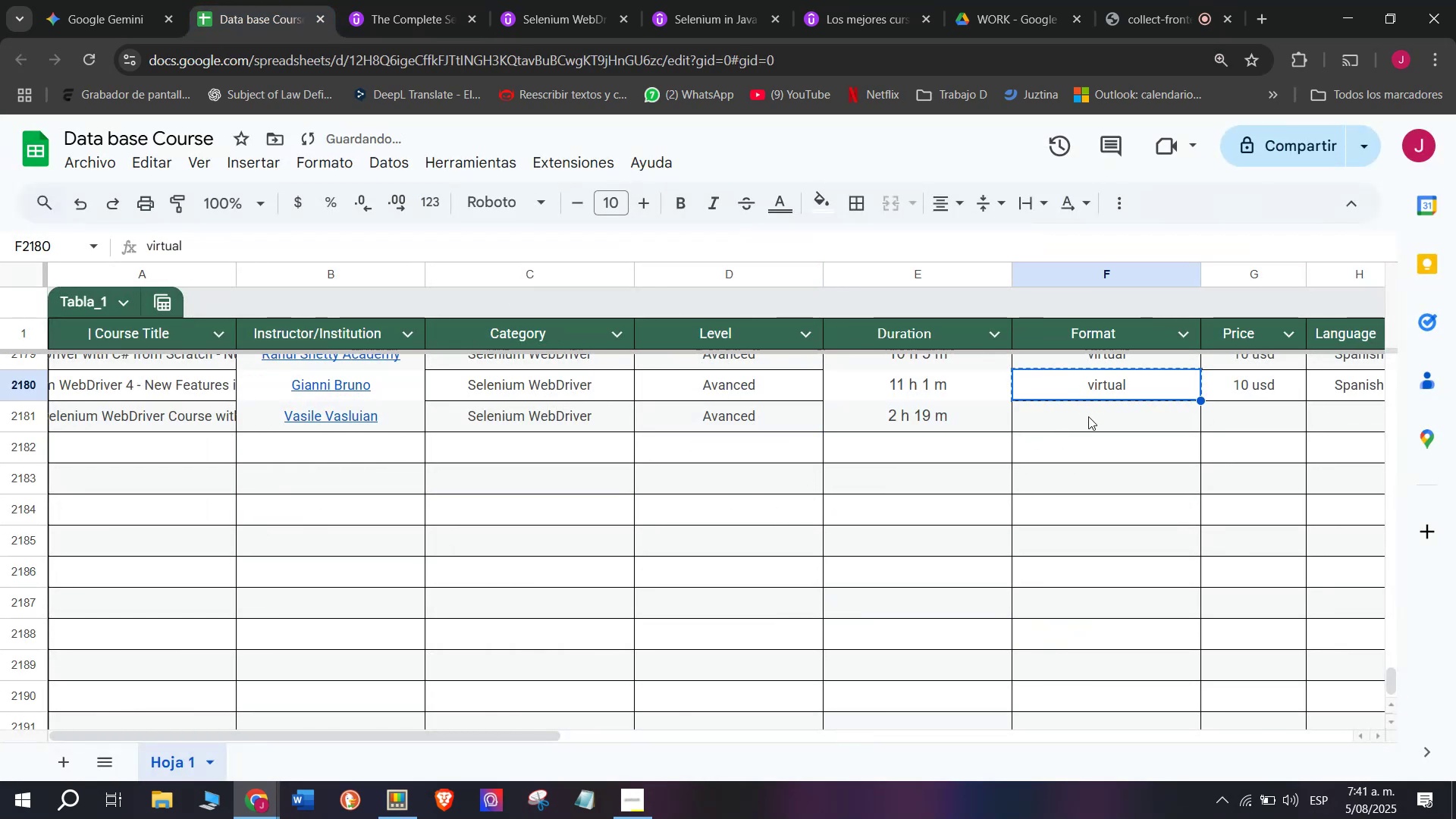 
key(Z)
 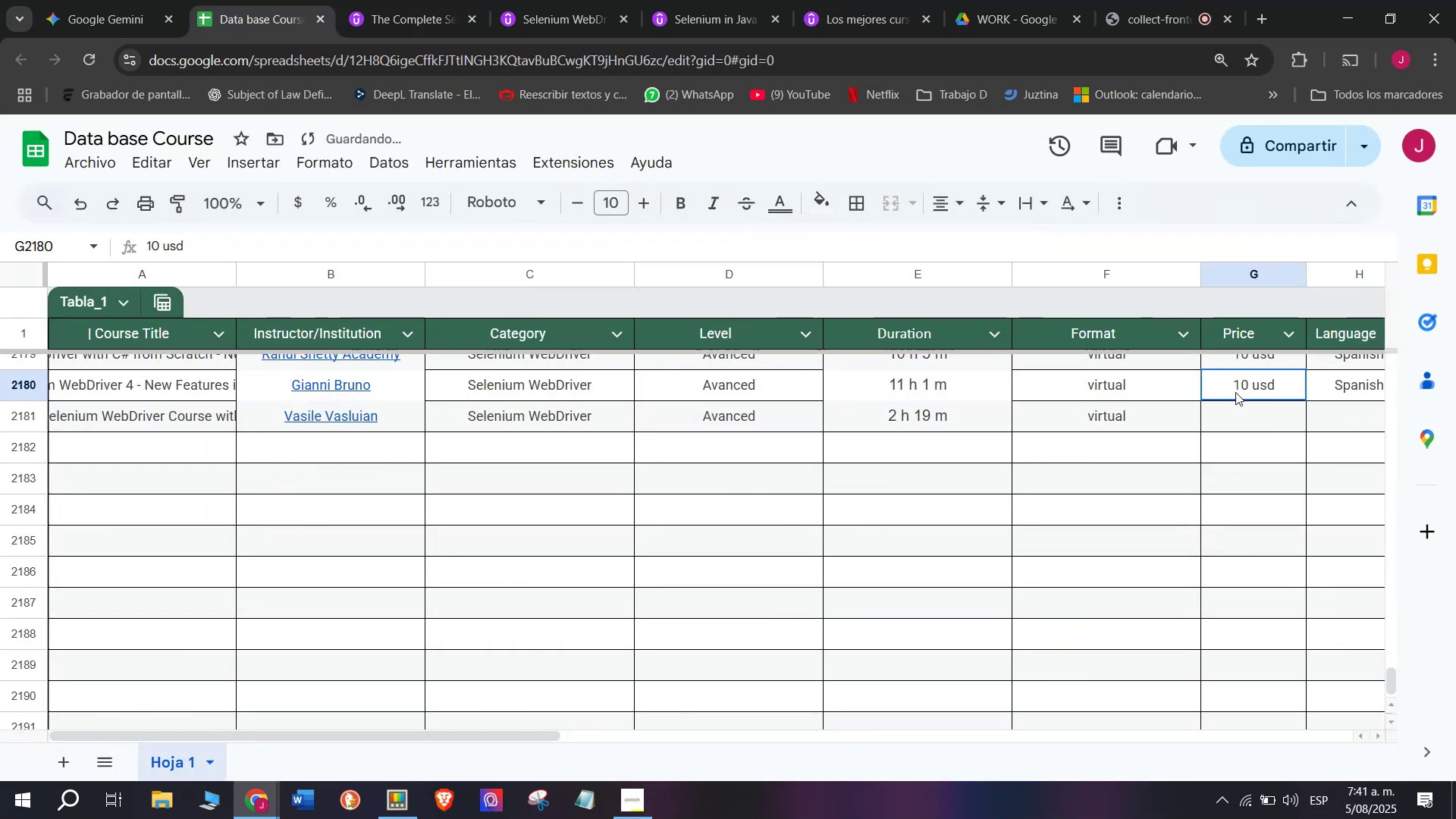 
key(Control+ControlLeft)
 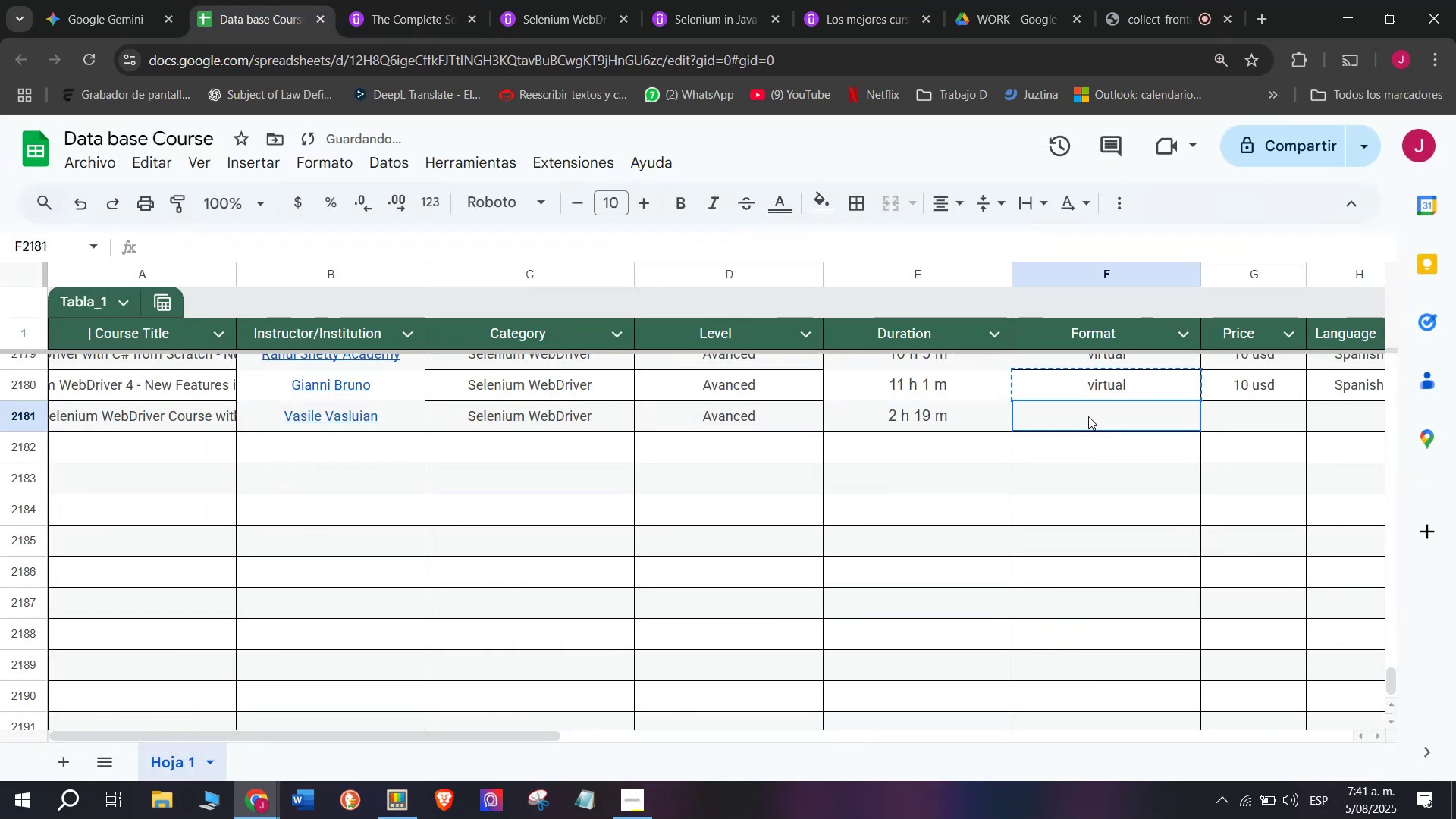 
key(Control+V)
 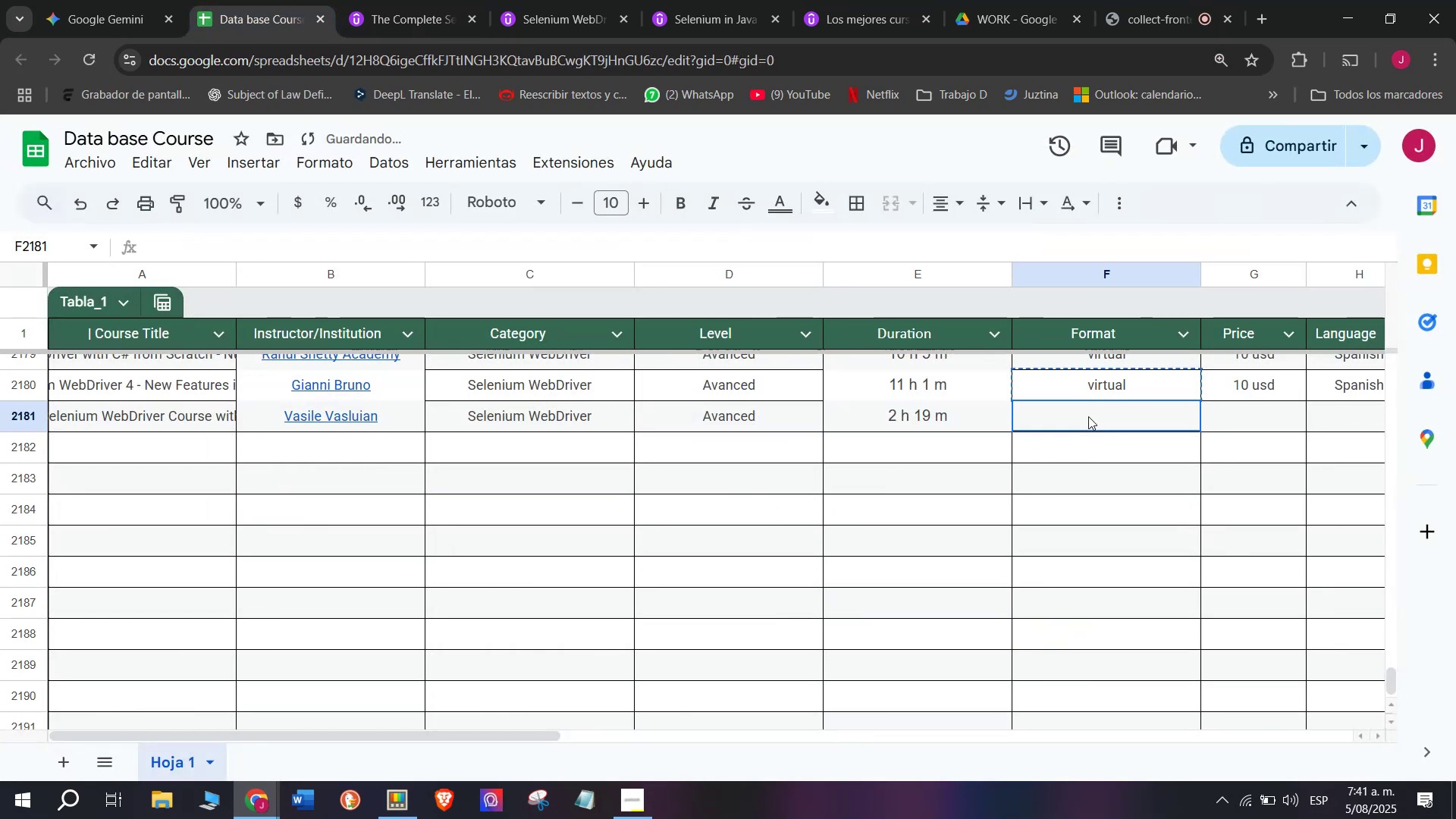 
double_click([1088, 416])
 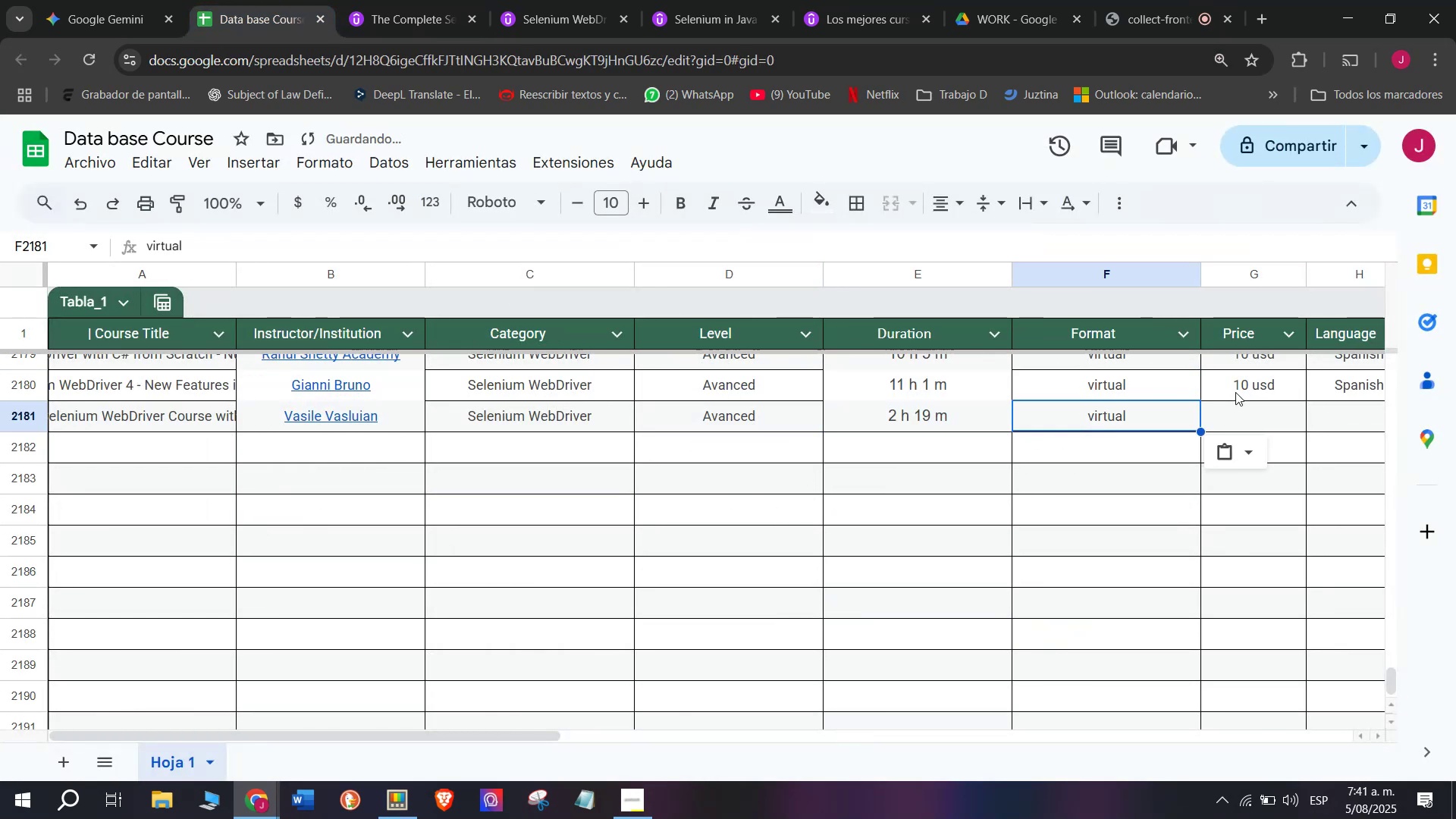 
key(Break)
 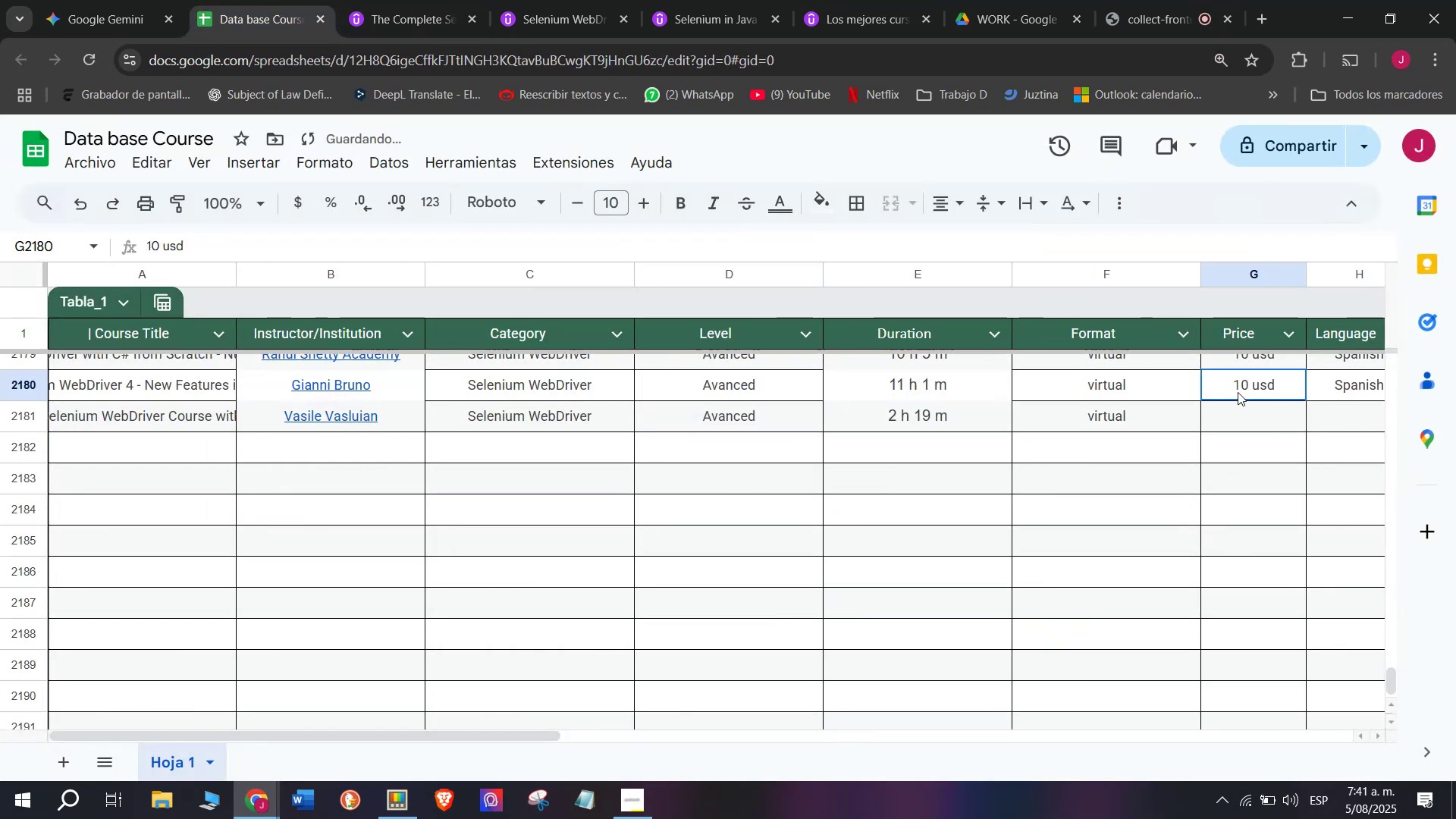 
key(Control+ControlLeft)
 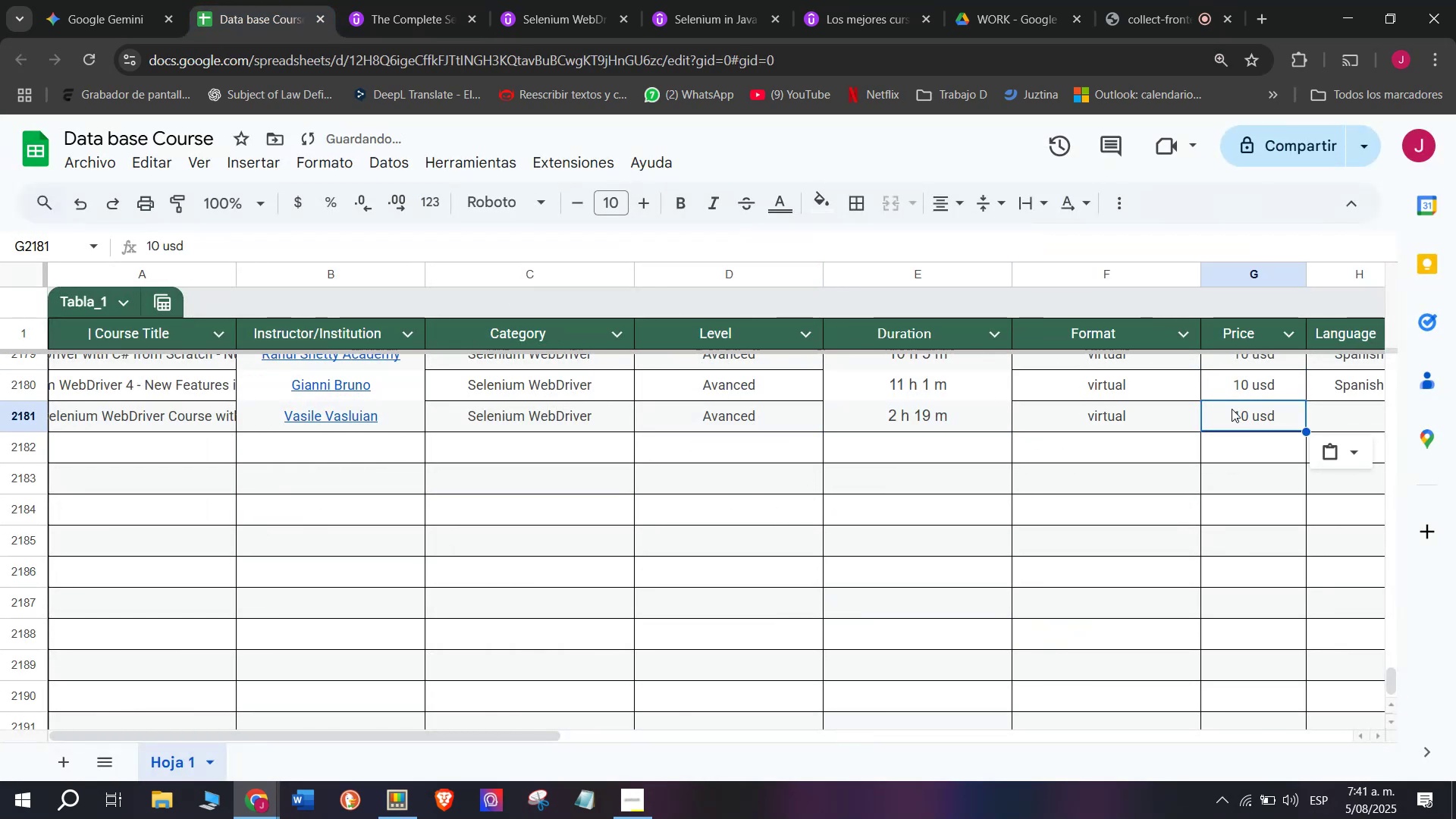 
key(Control+C)
 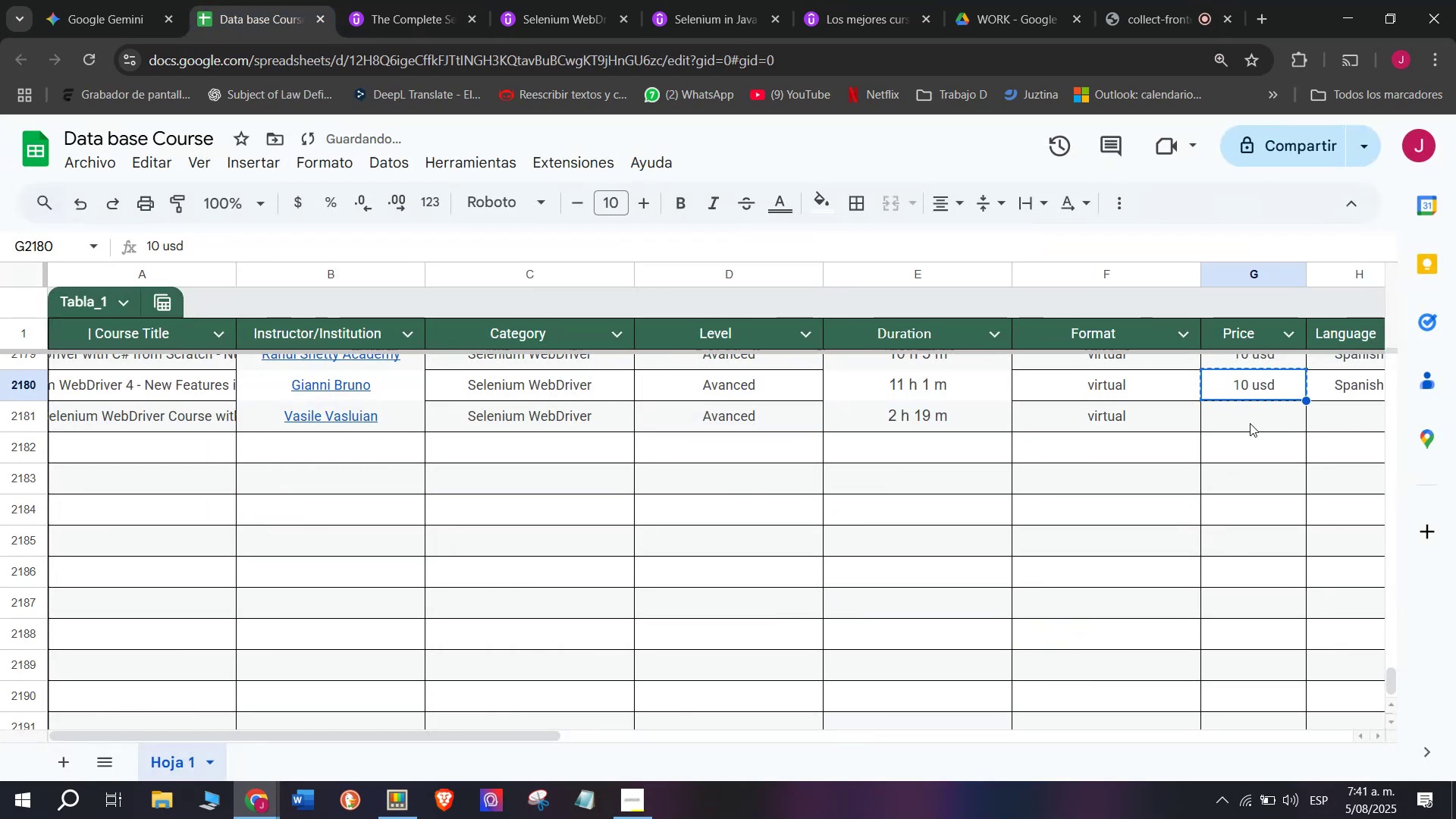 
key(Z)
 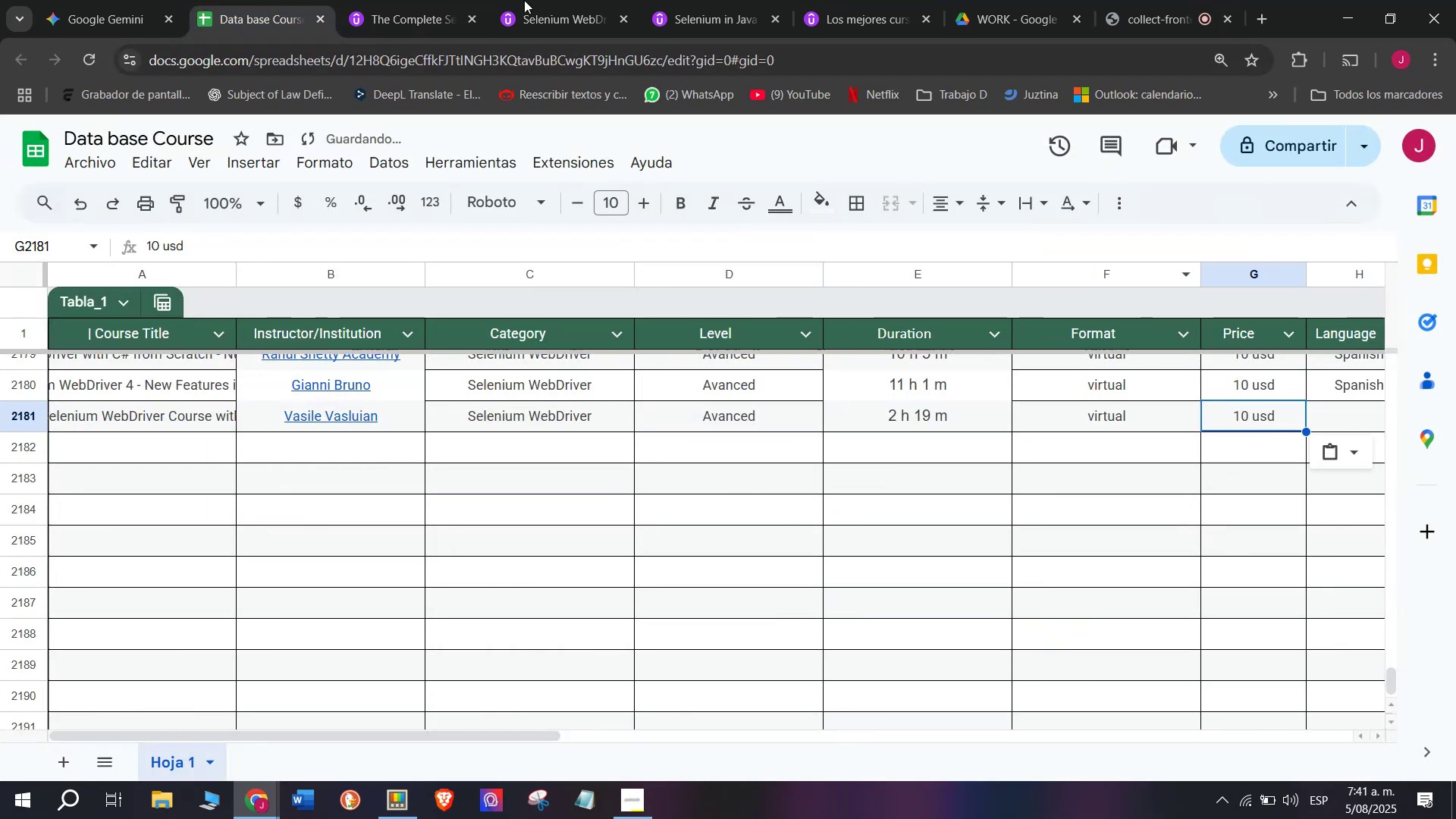 
key(Control+ControlLeft)
 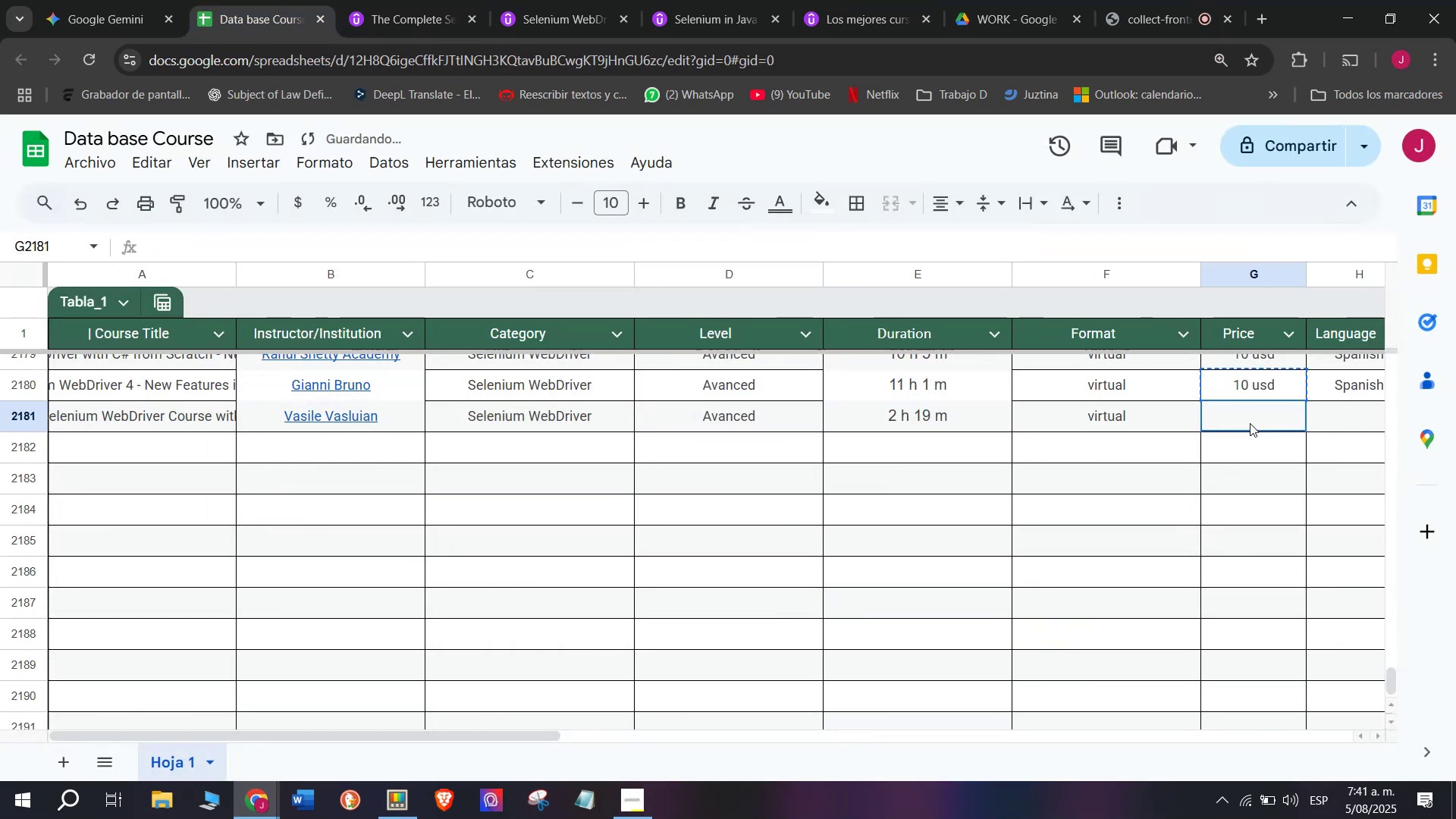 
key(Control+V)
 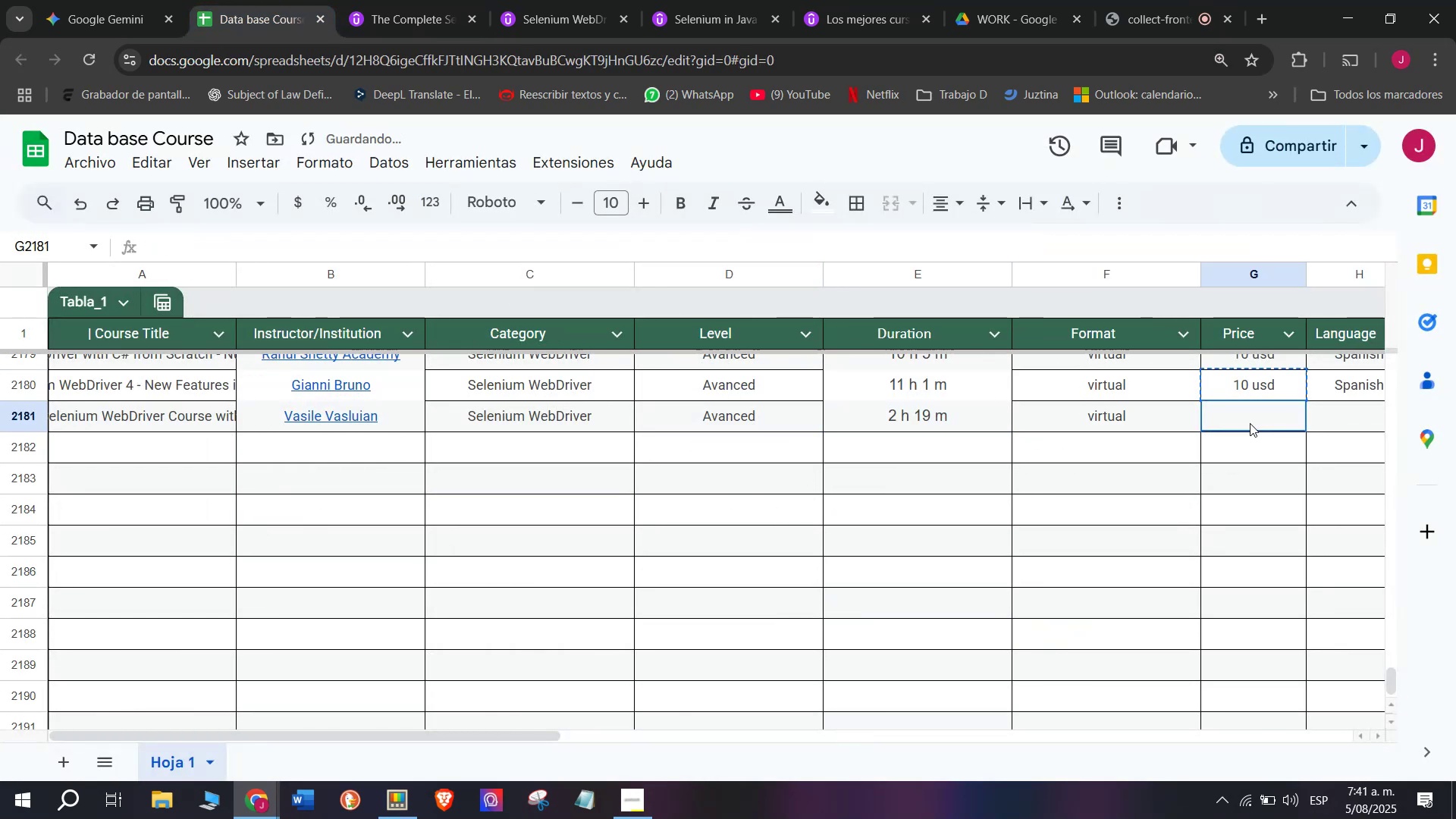 
double_click([1250, 423])
 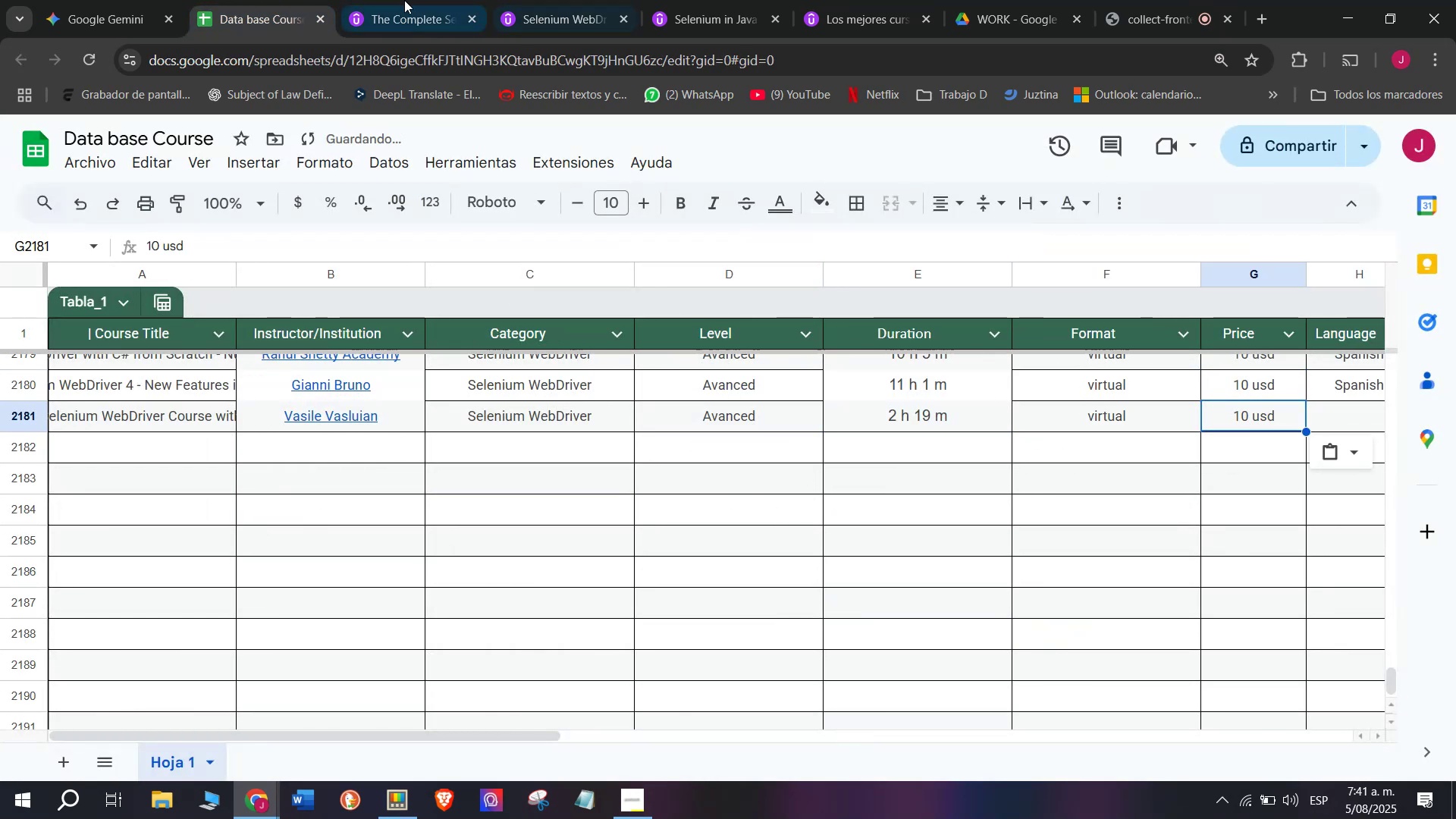 
left_click([394, 0])
 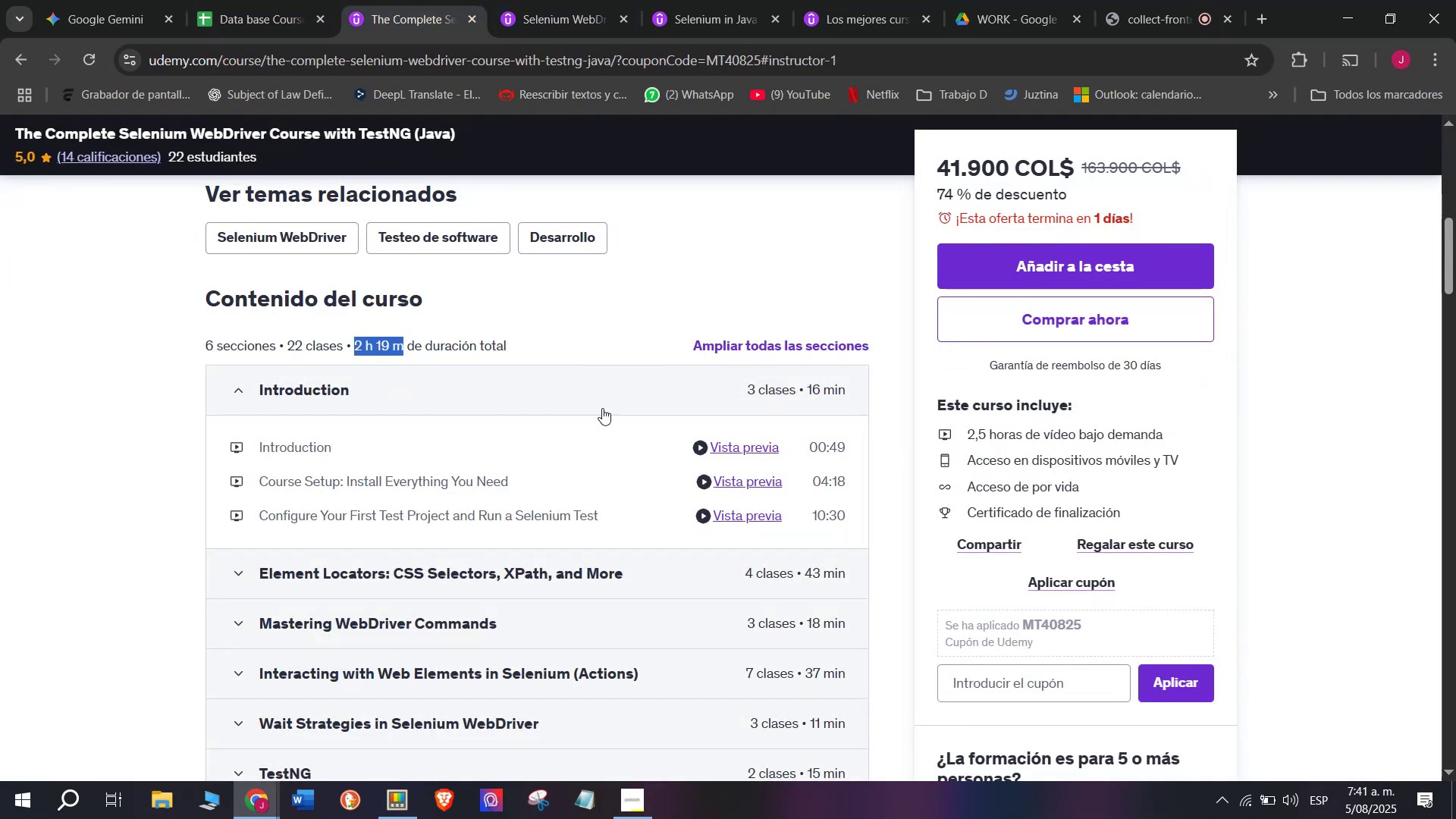 
scroll: coordinate [608, 409], scroll_direction: up, amount: 2.0
 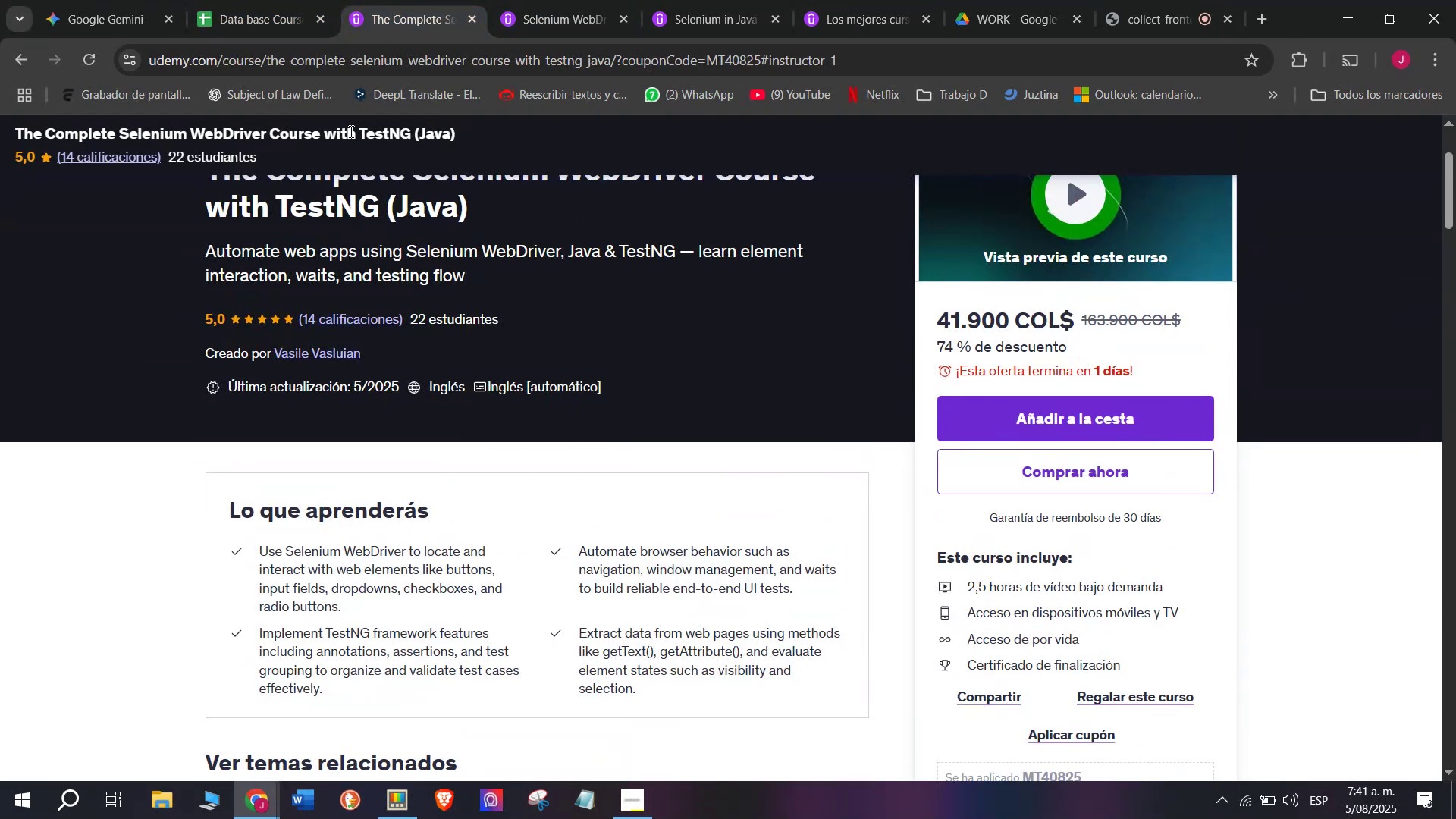 
left_click([240, 0])
 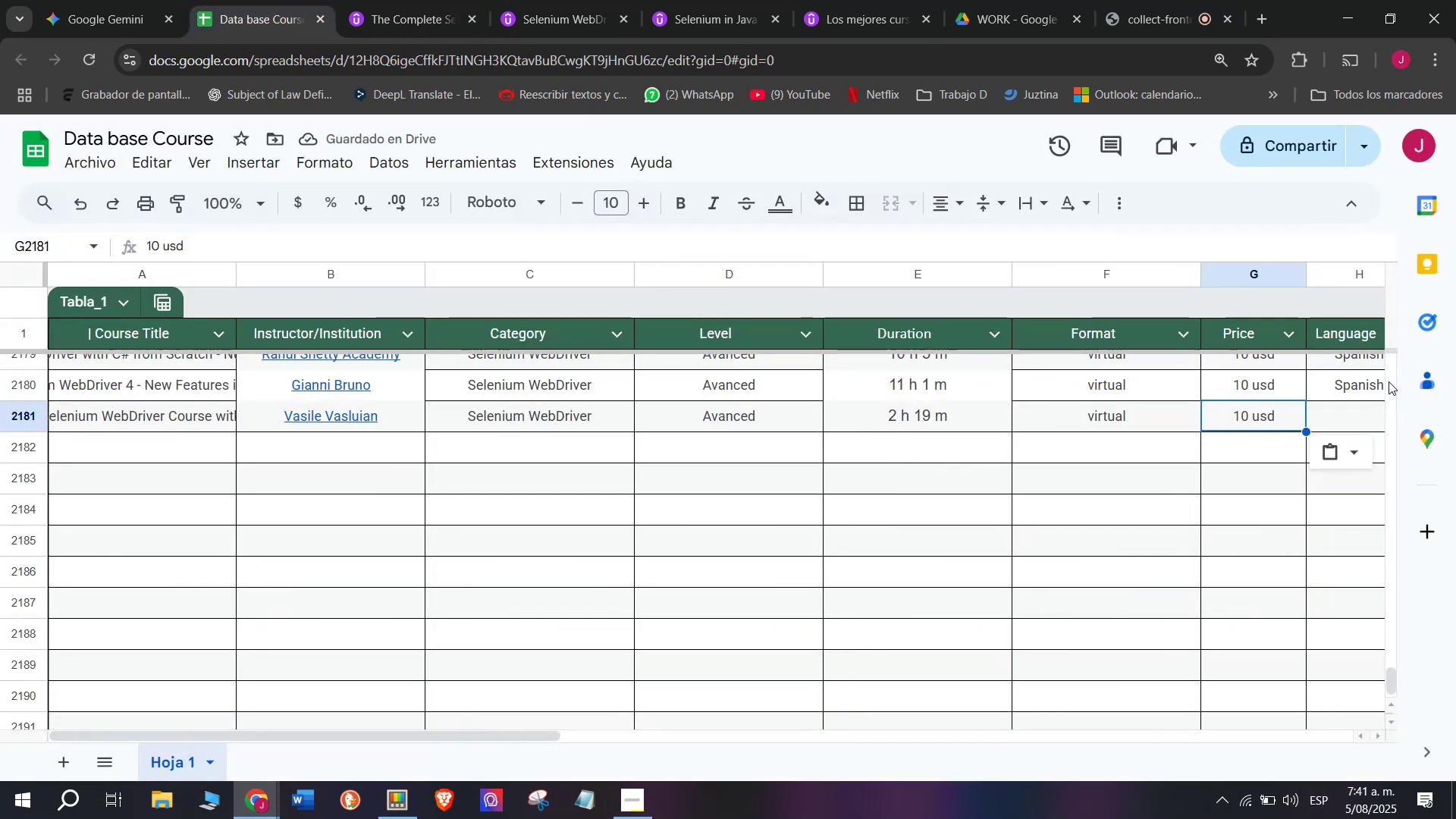 
left_click([1357, 385])
 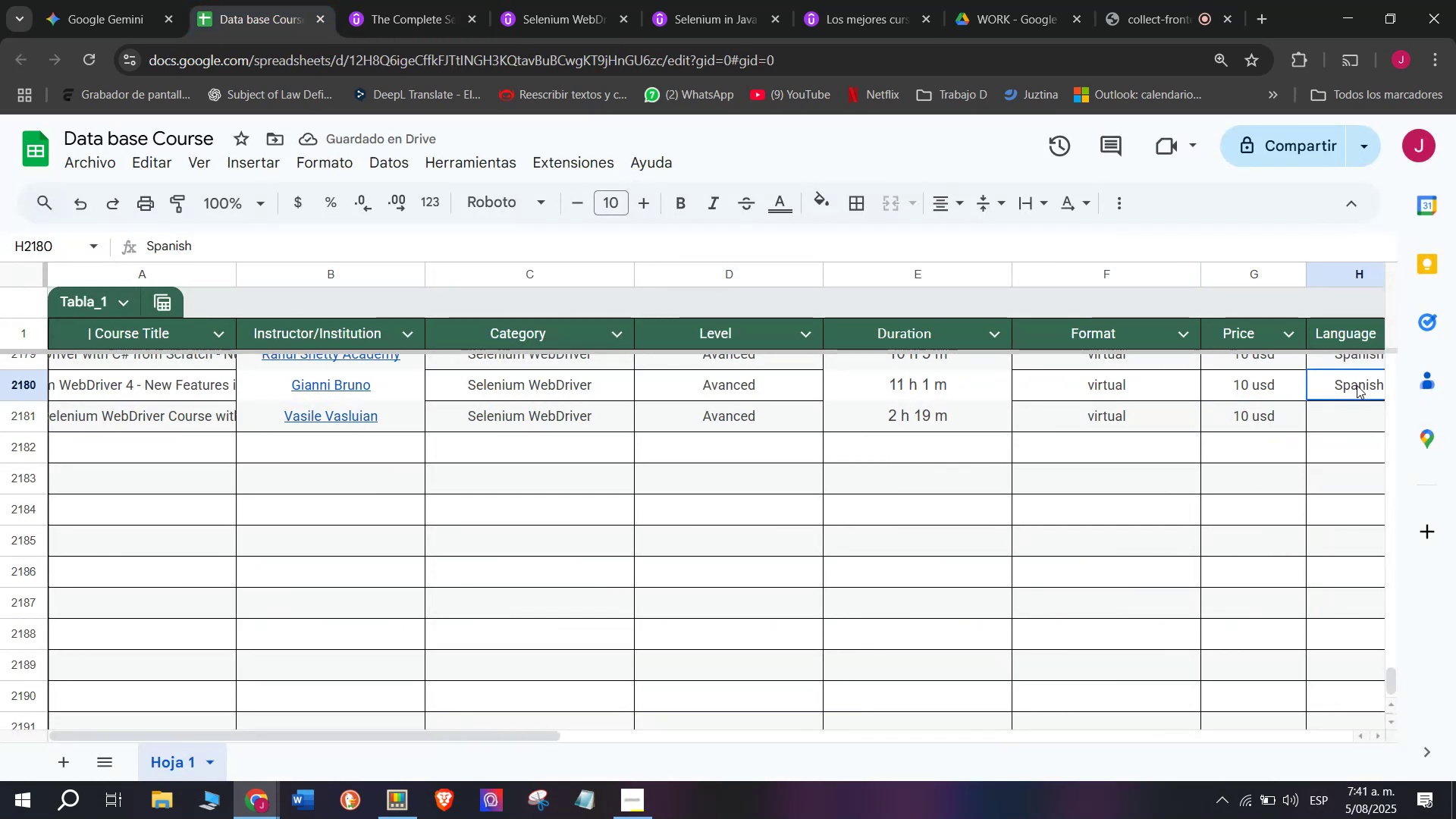 
key(Control+ControlLeft)
 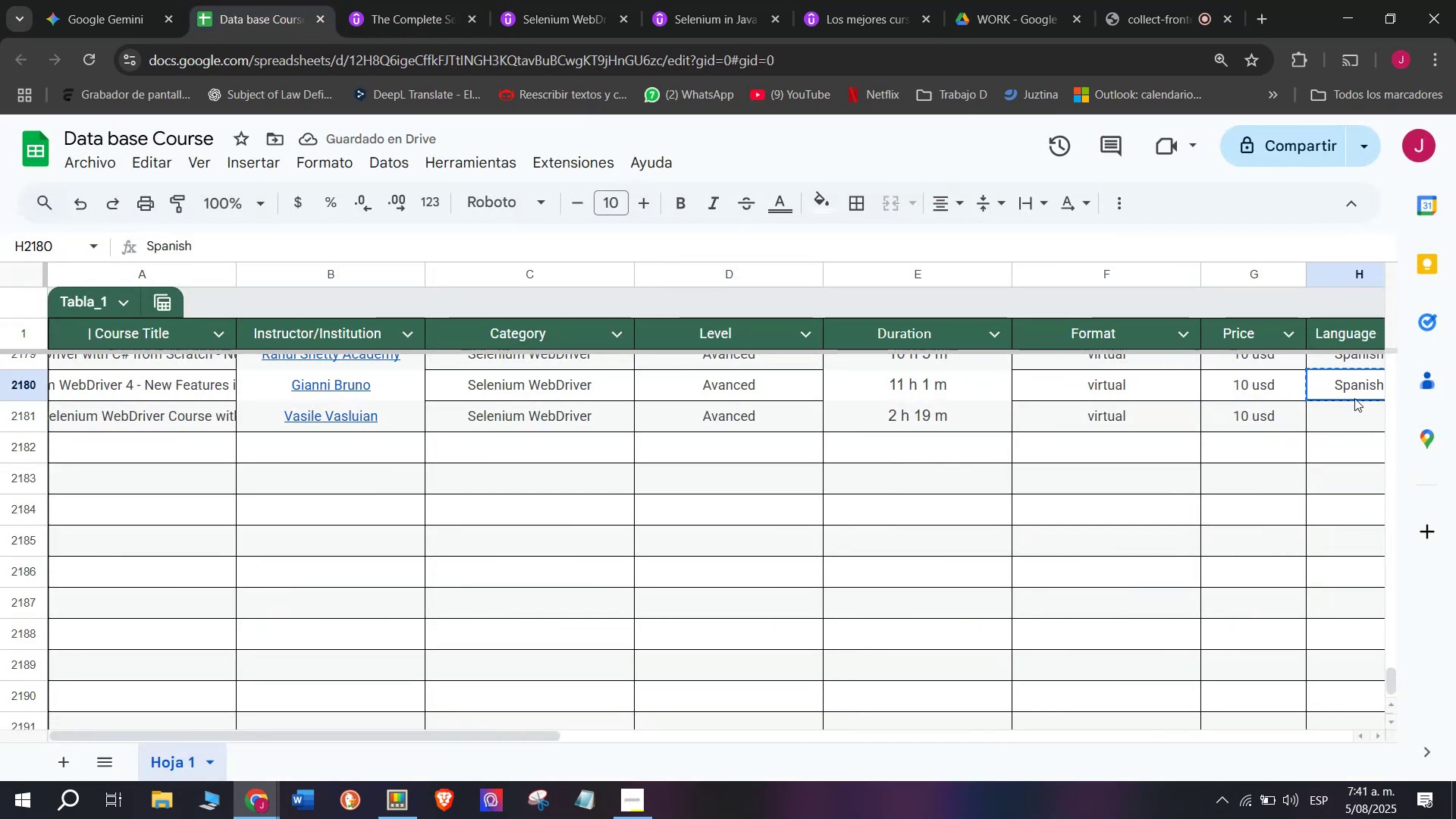 
key(Break)
 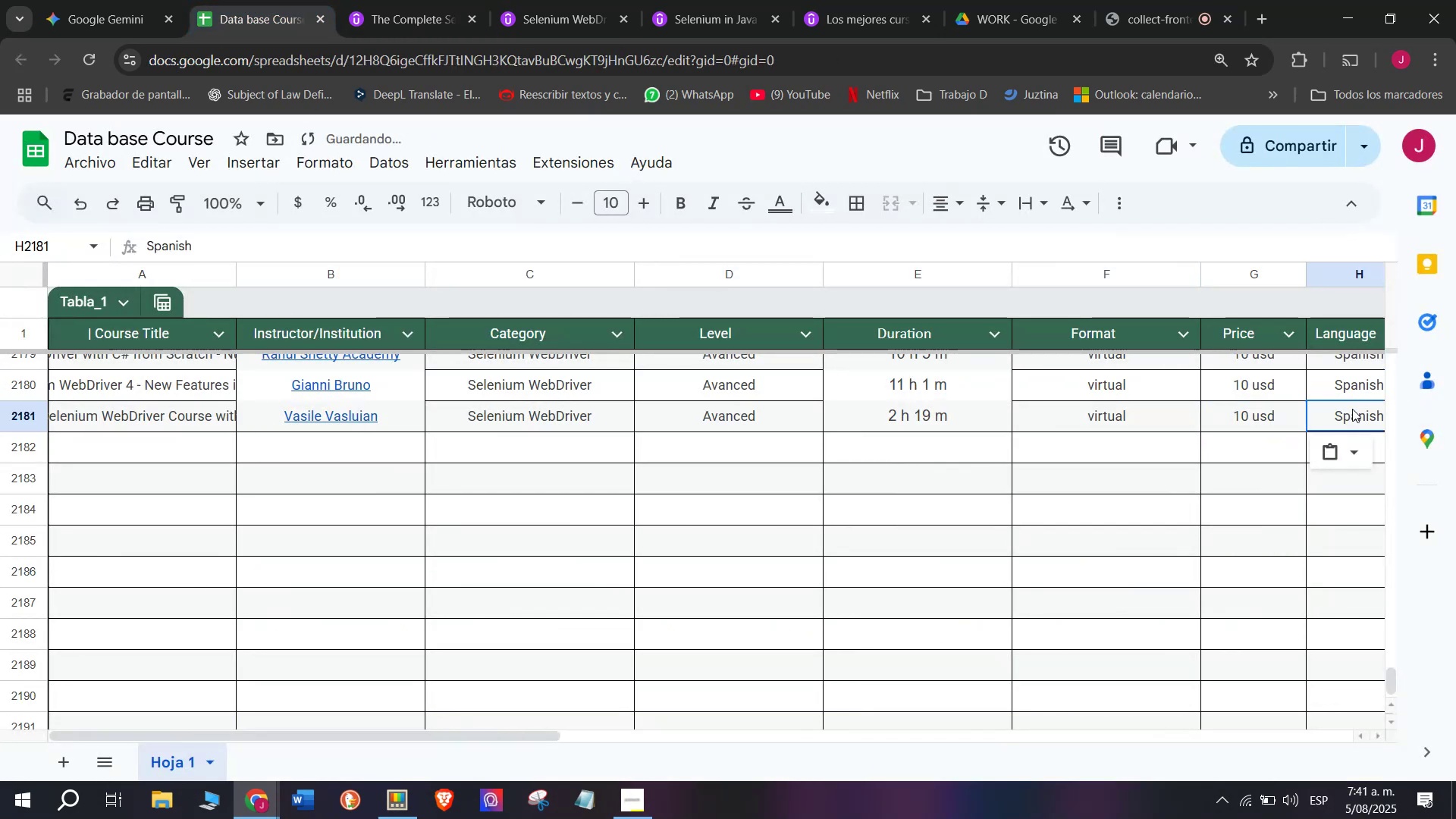 
key(Control+C)
 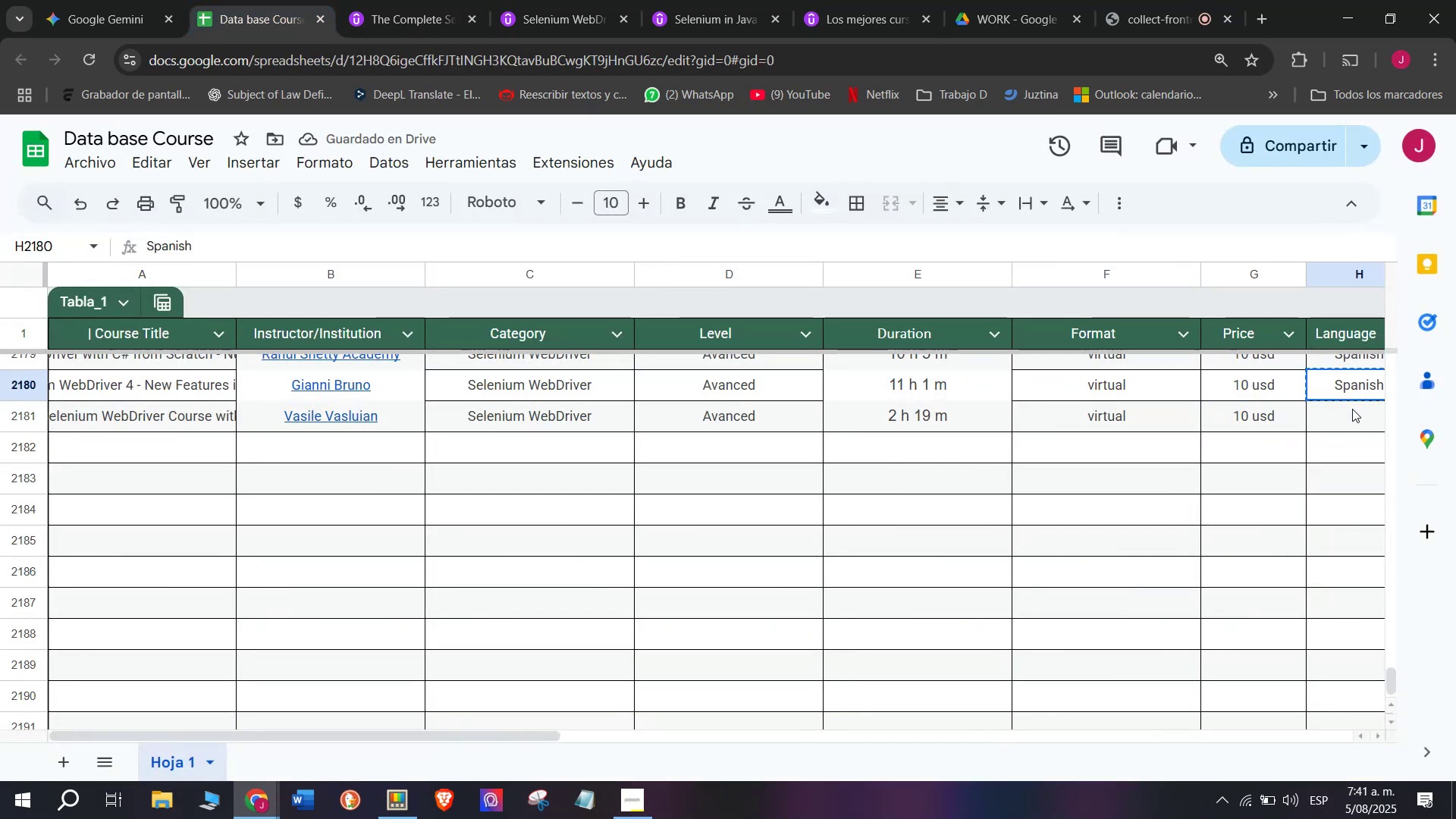 
key(Control+ControlLeft)
 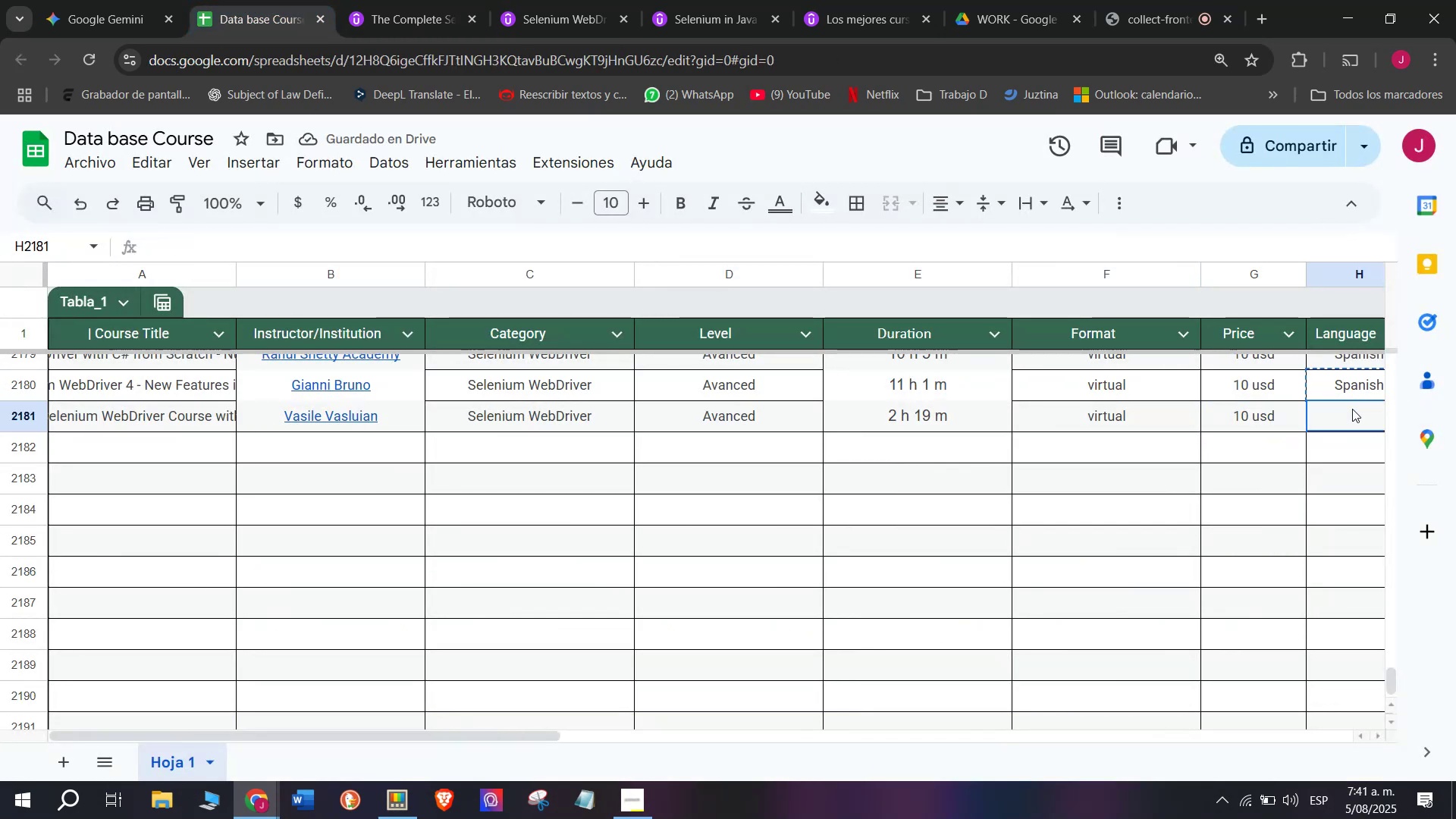 
key(Z)
 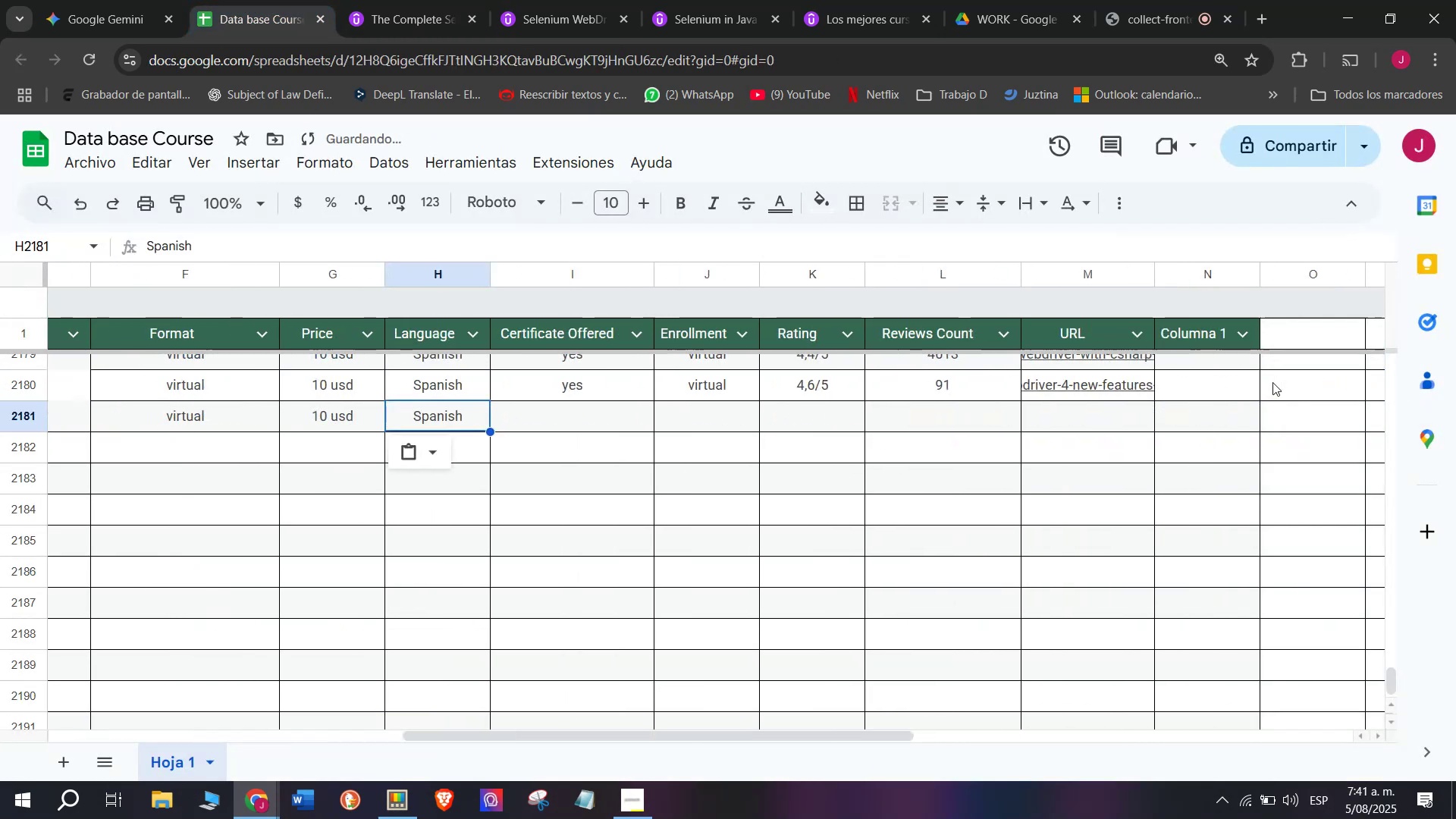 
key(Control+V)
 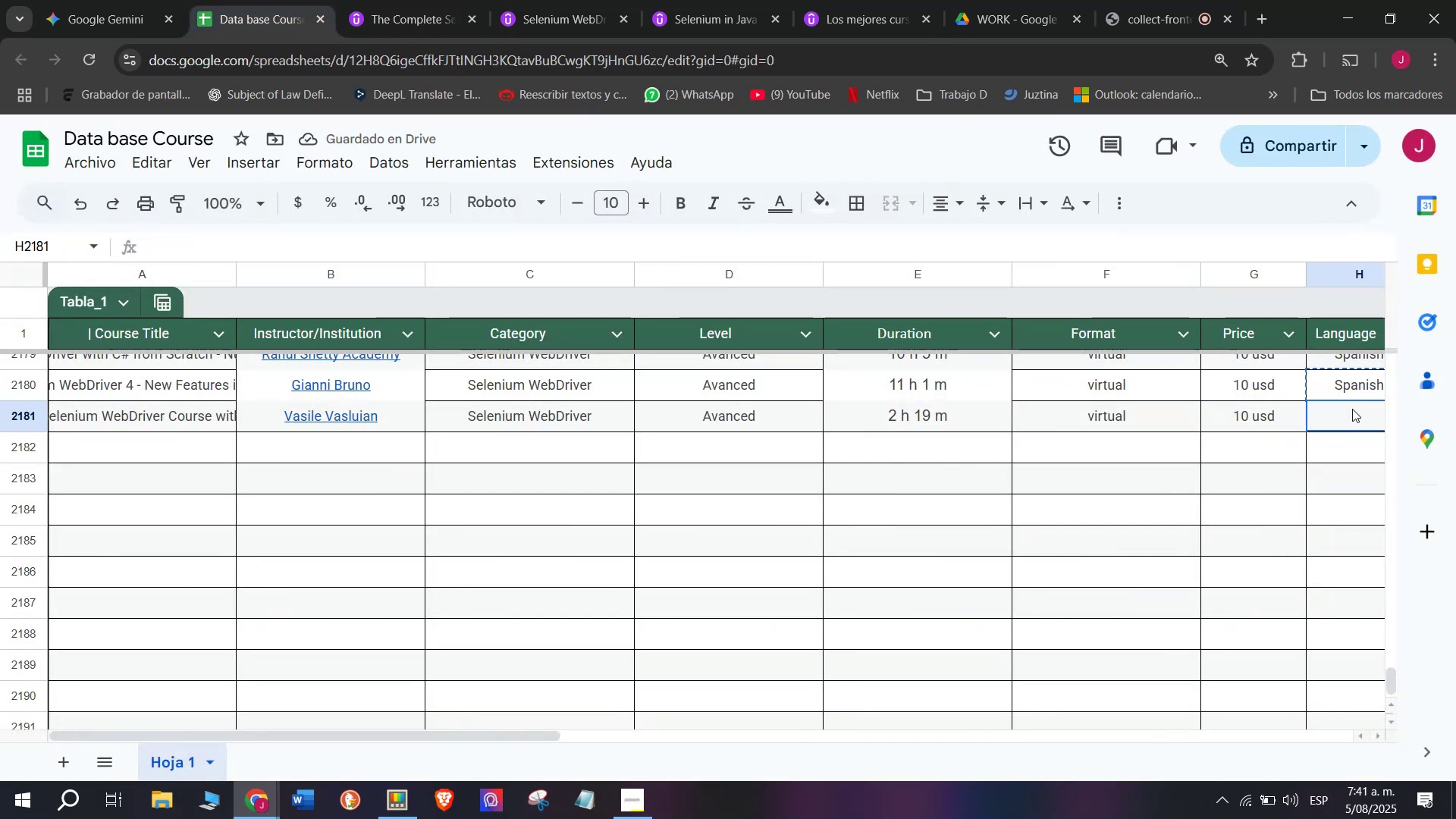 
double_click([1352, 409])
 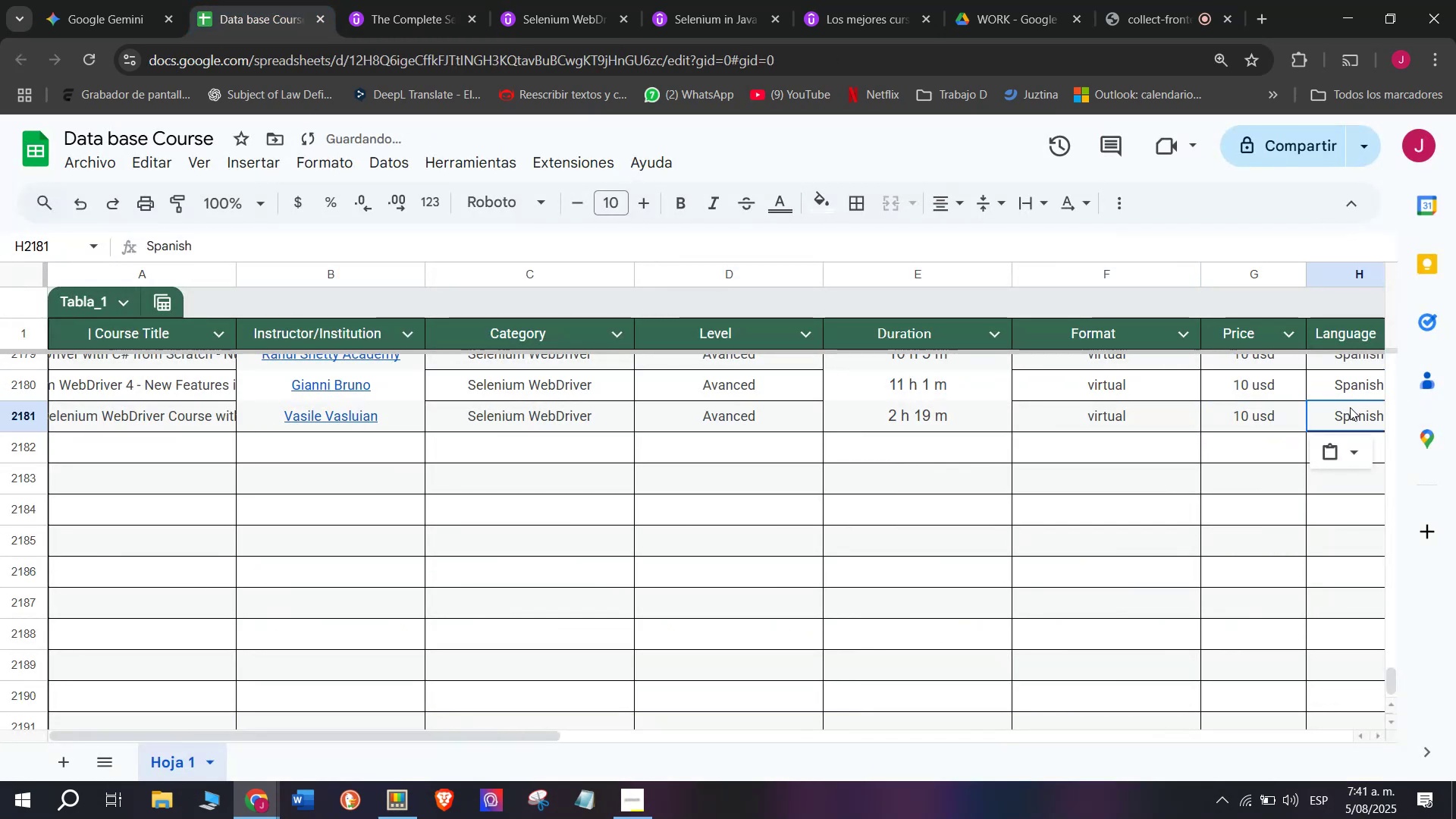 
scroll: coordinate [328, 391], scroll_direction: down, amount: 3.0
 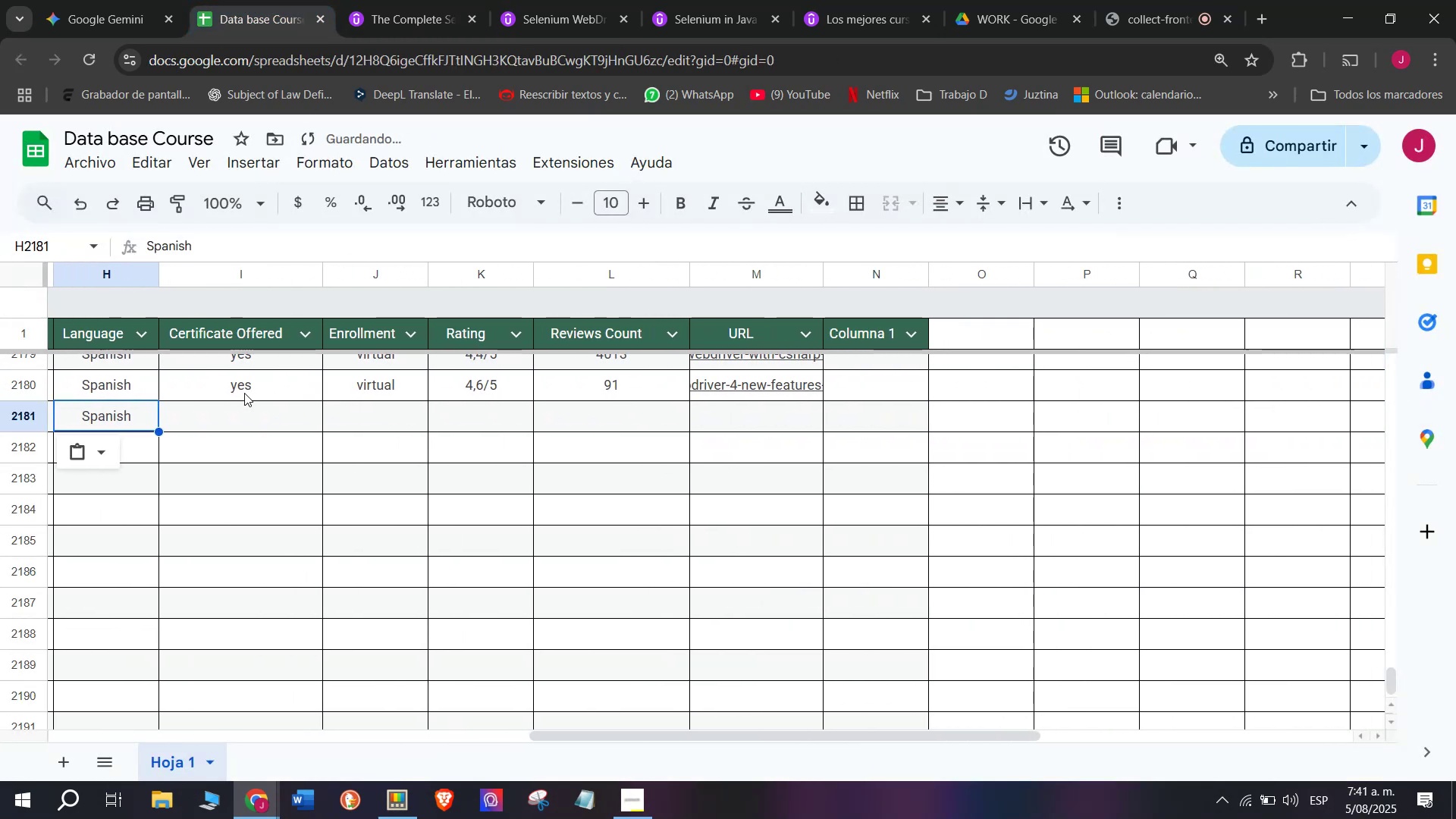 
left_click([242, 393])
 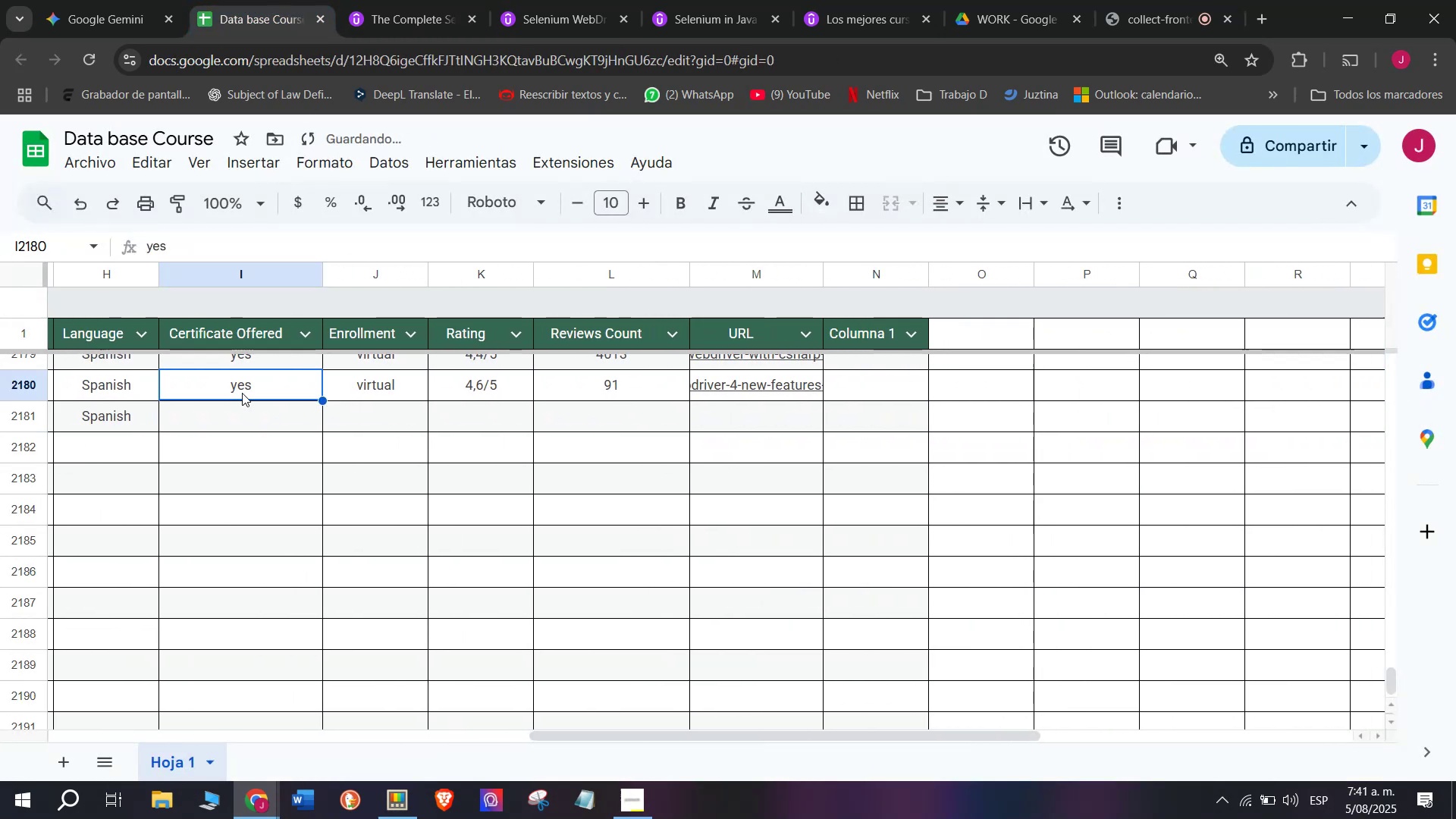 
key(Break)
 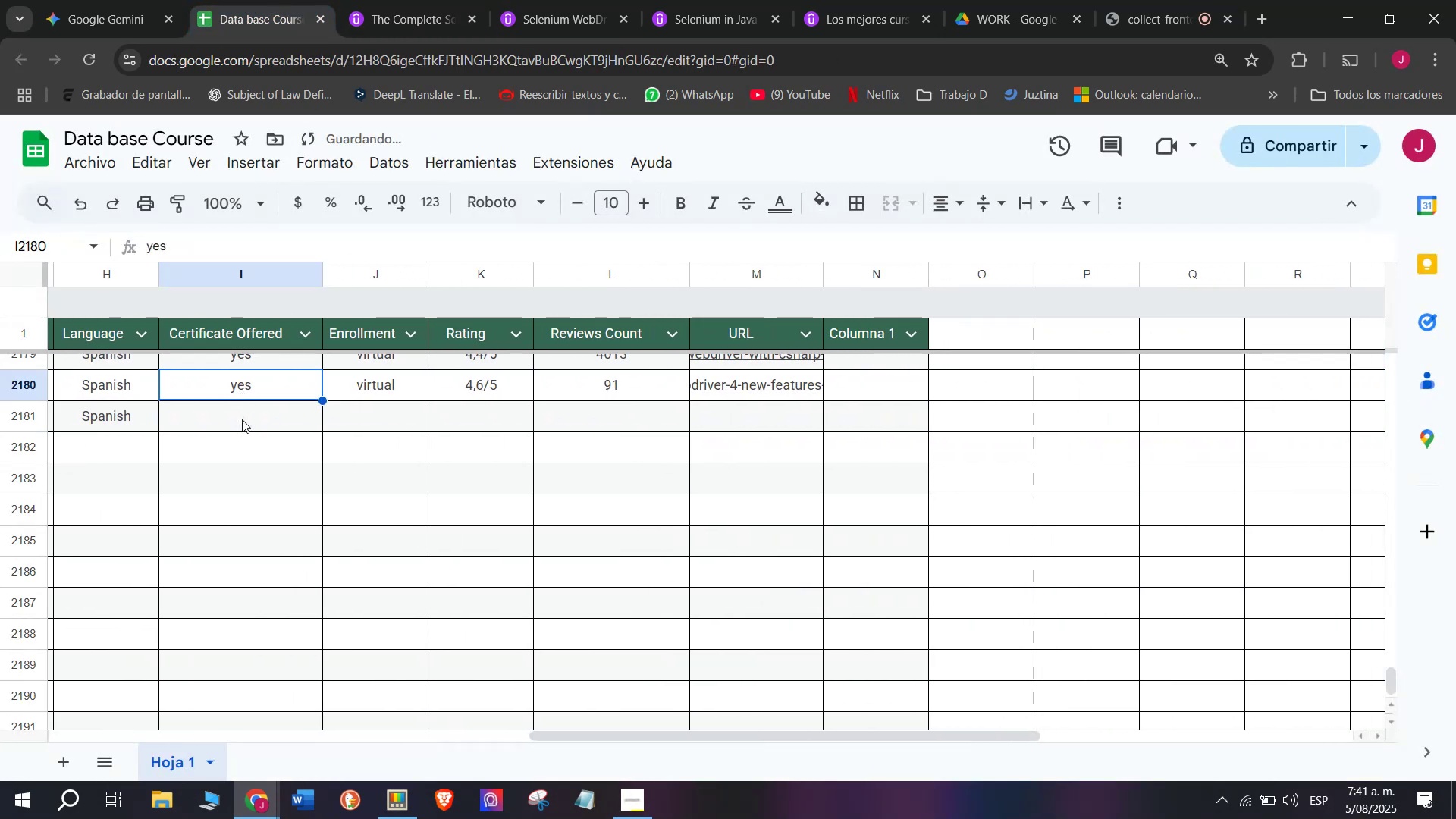 
key(Control+C)
 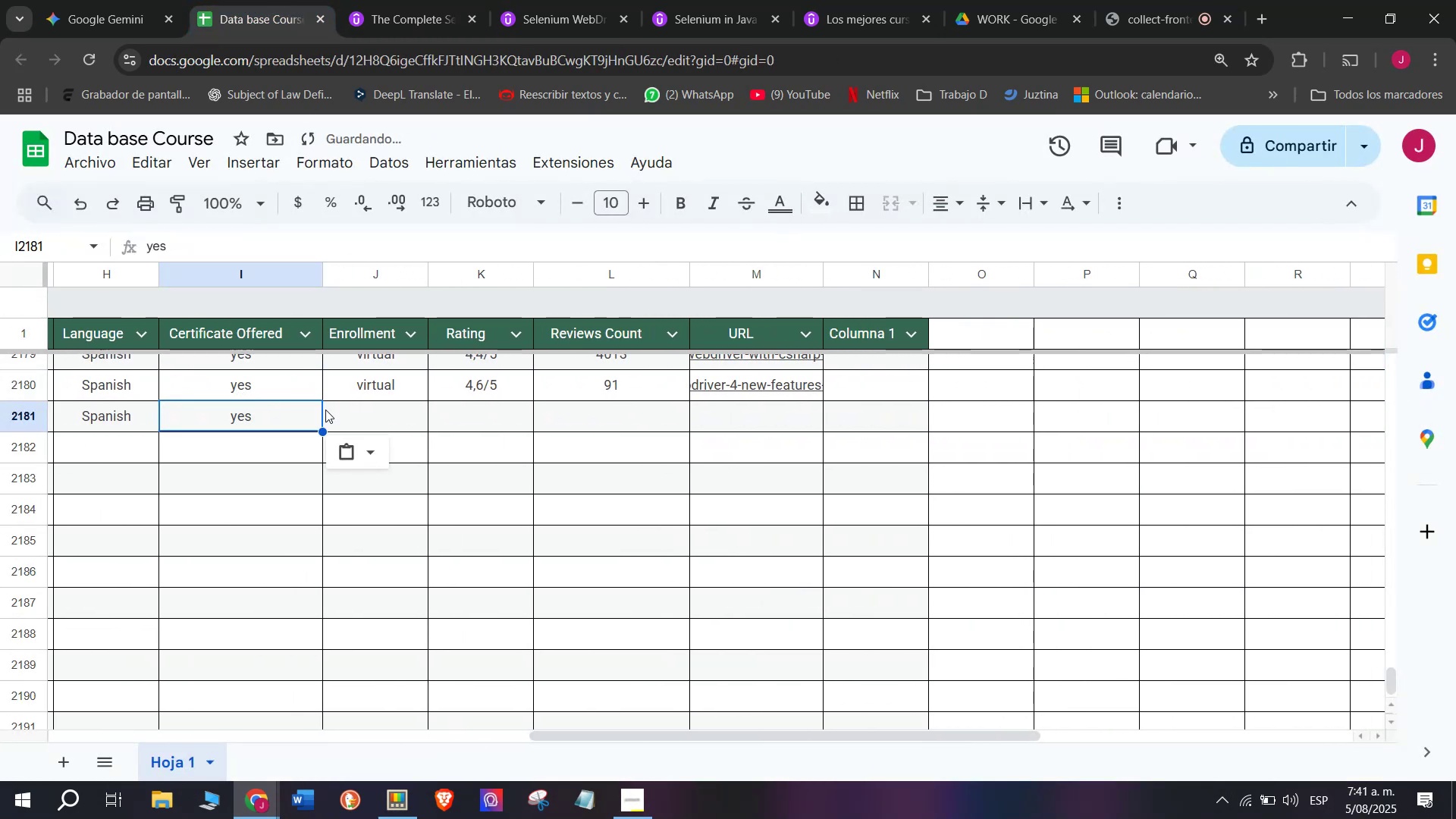 
key(Control+ControlLeft)
 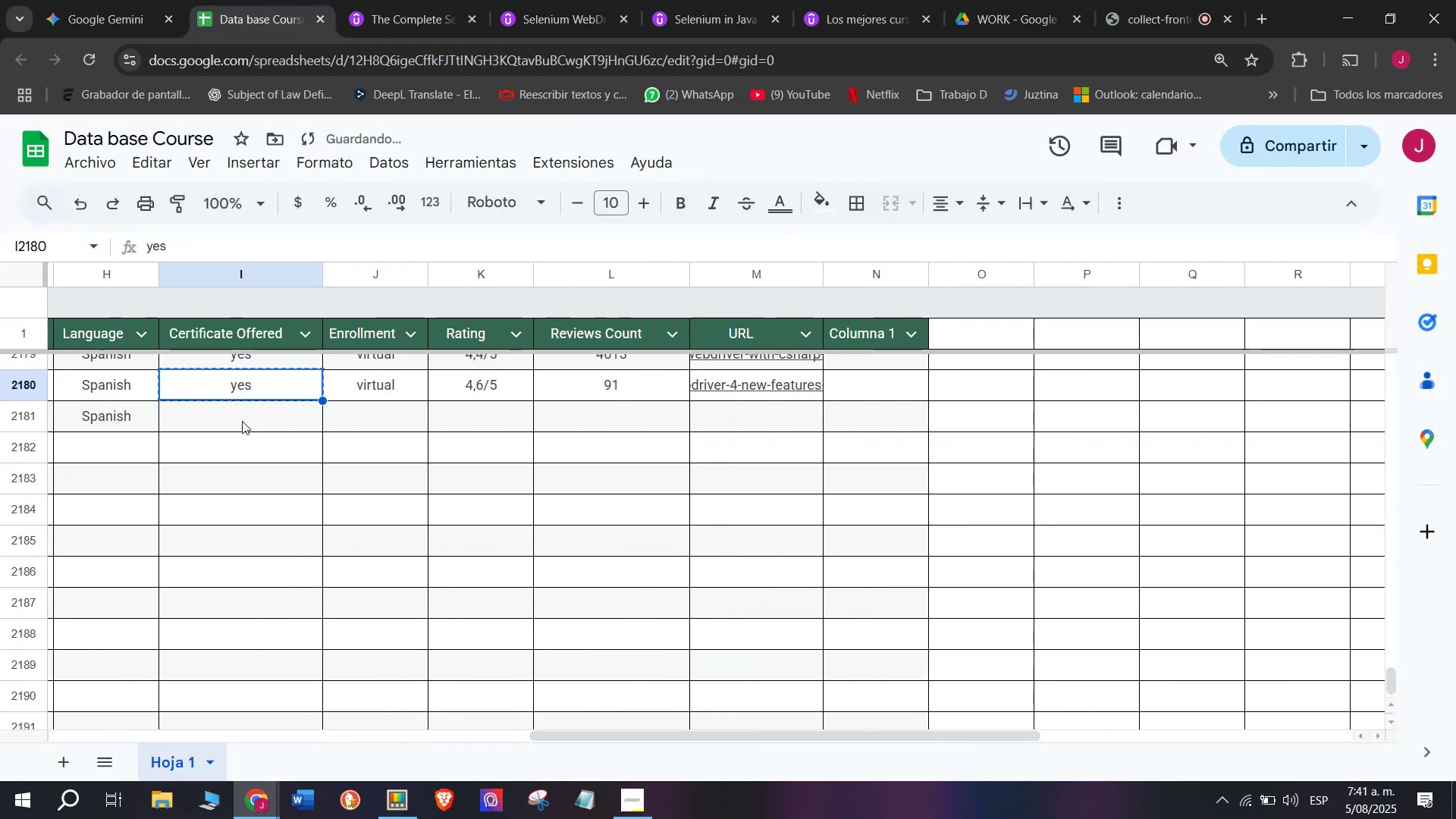 
key(Control+ControlLeft)
 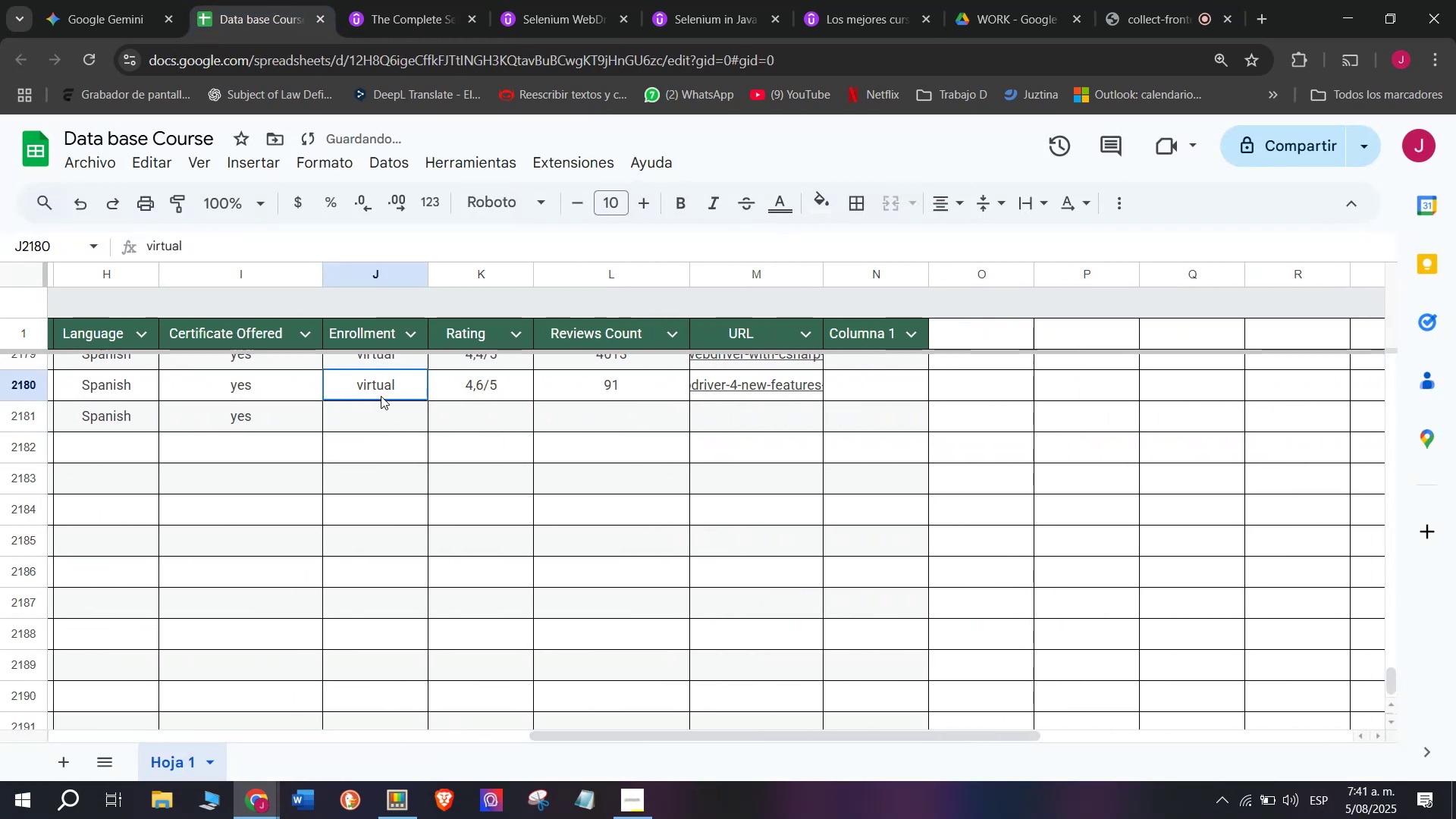 
key(Z)
 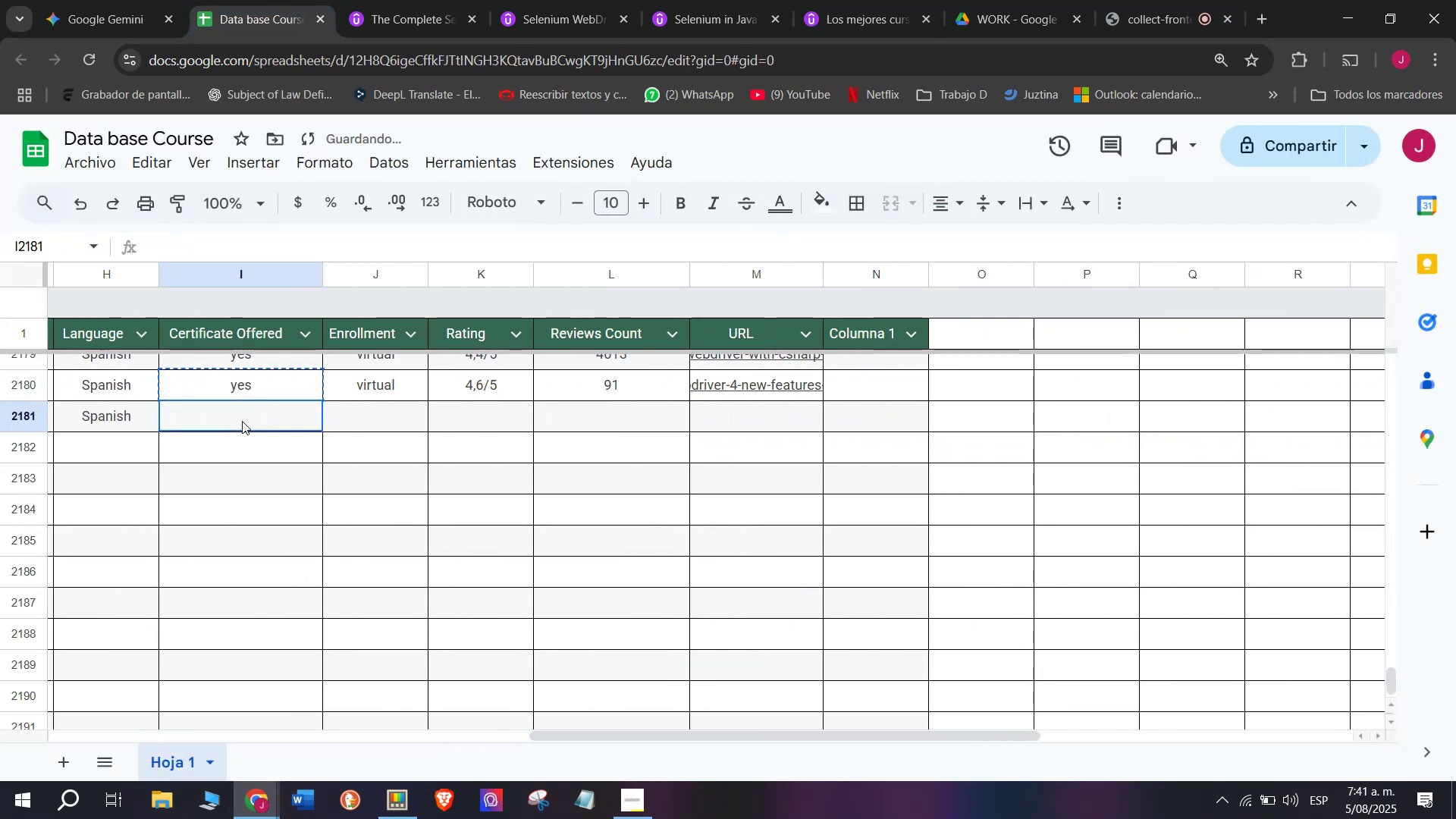 
key(Control+V)
 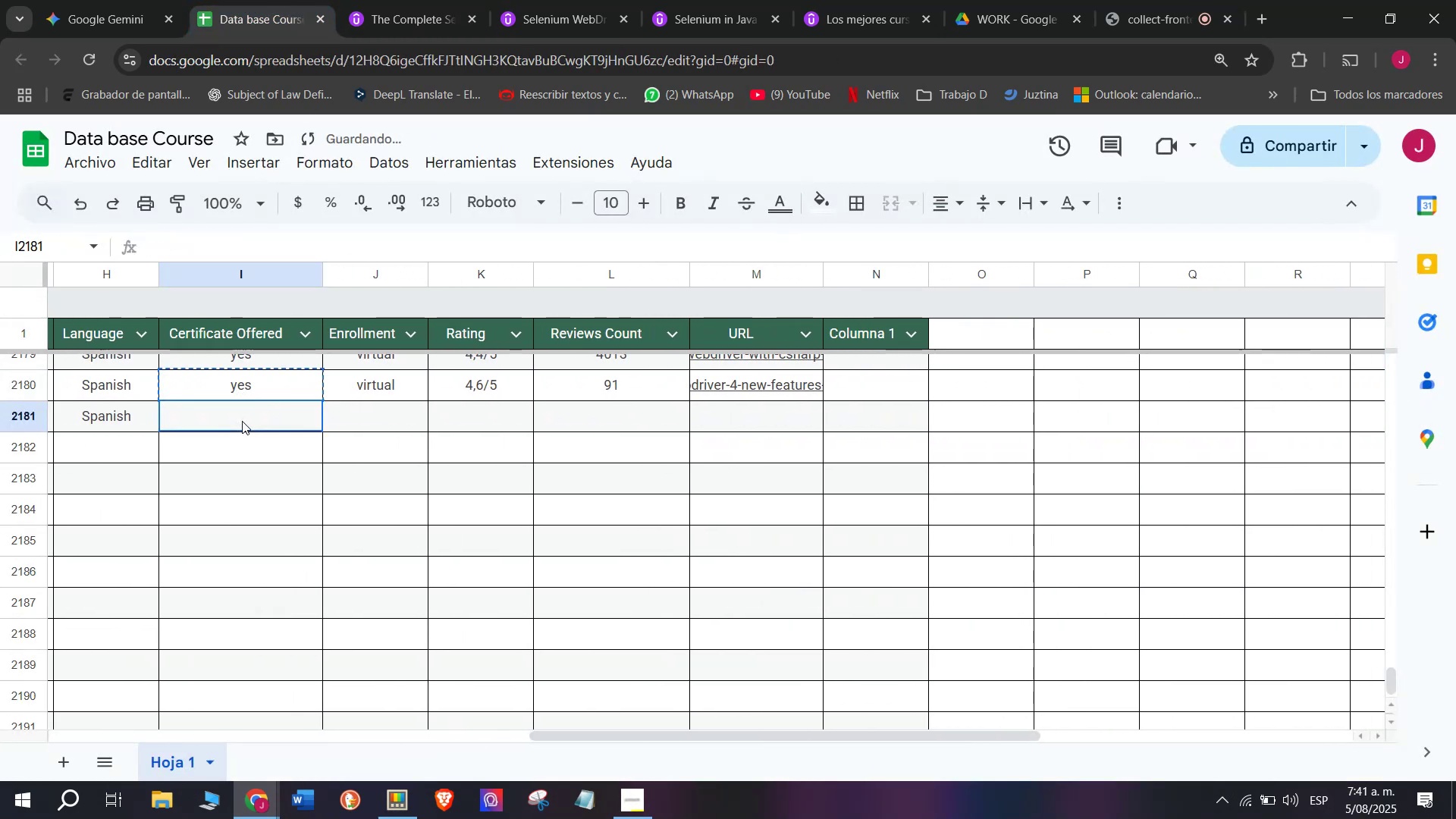 
double_click([242, 421])
 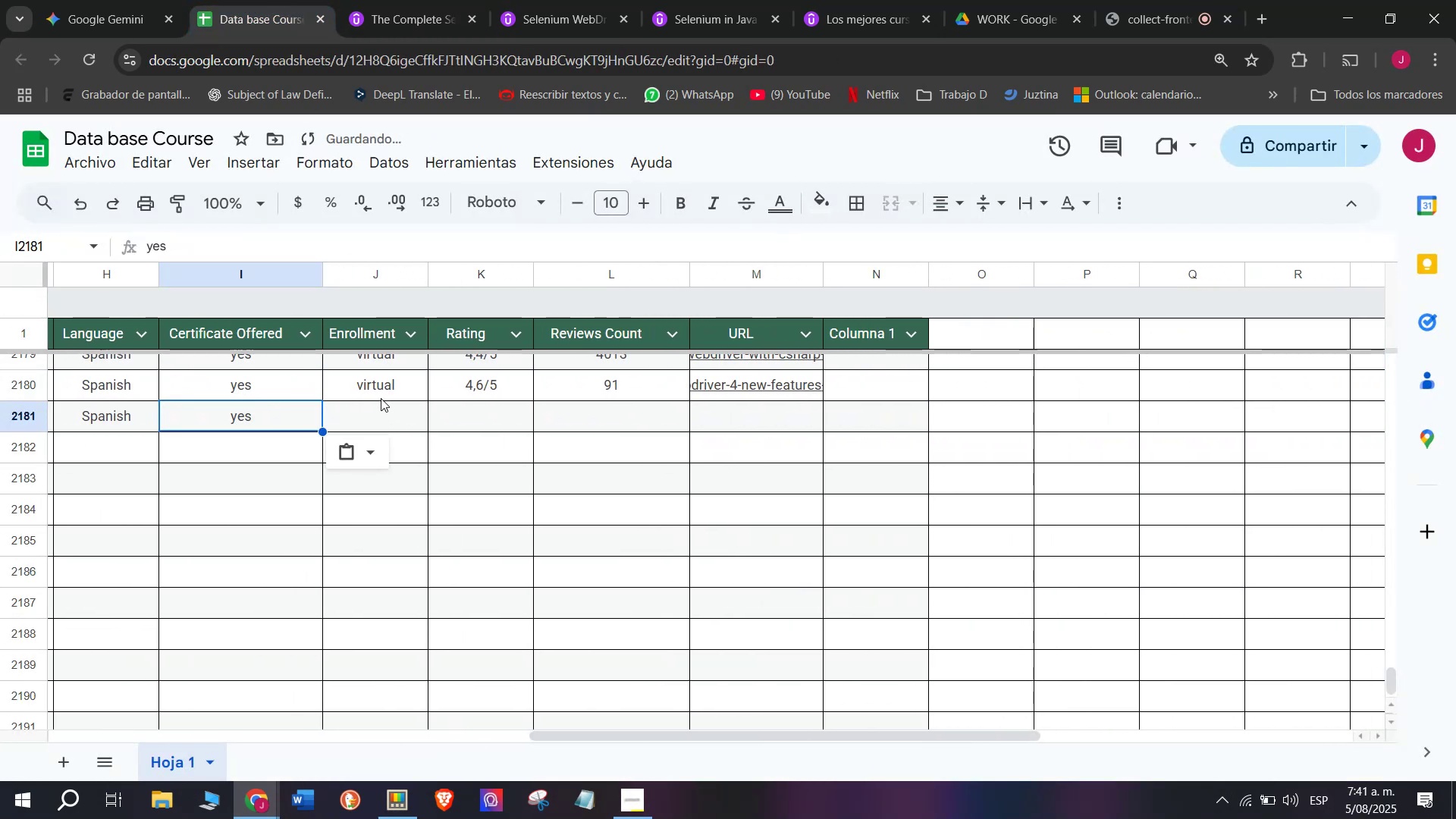 
key(Control+ControlLeft)
 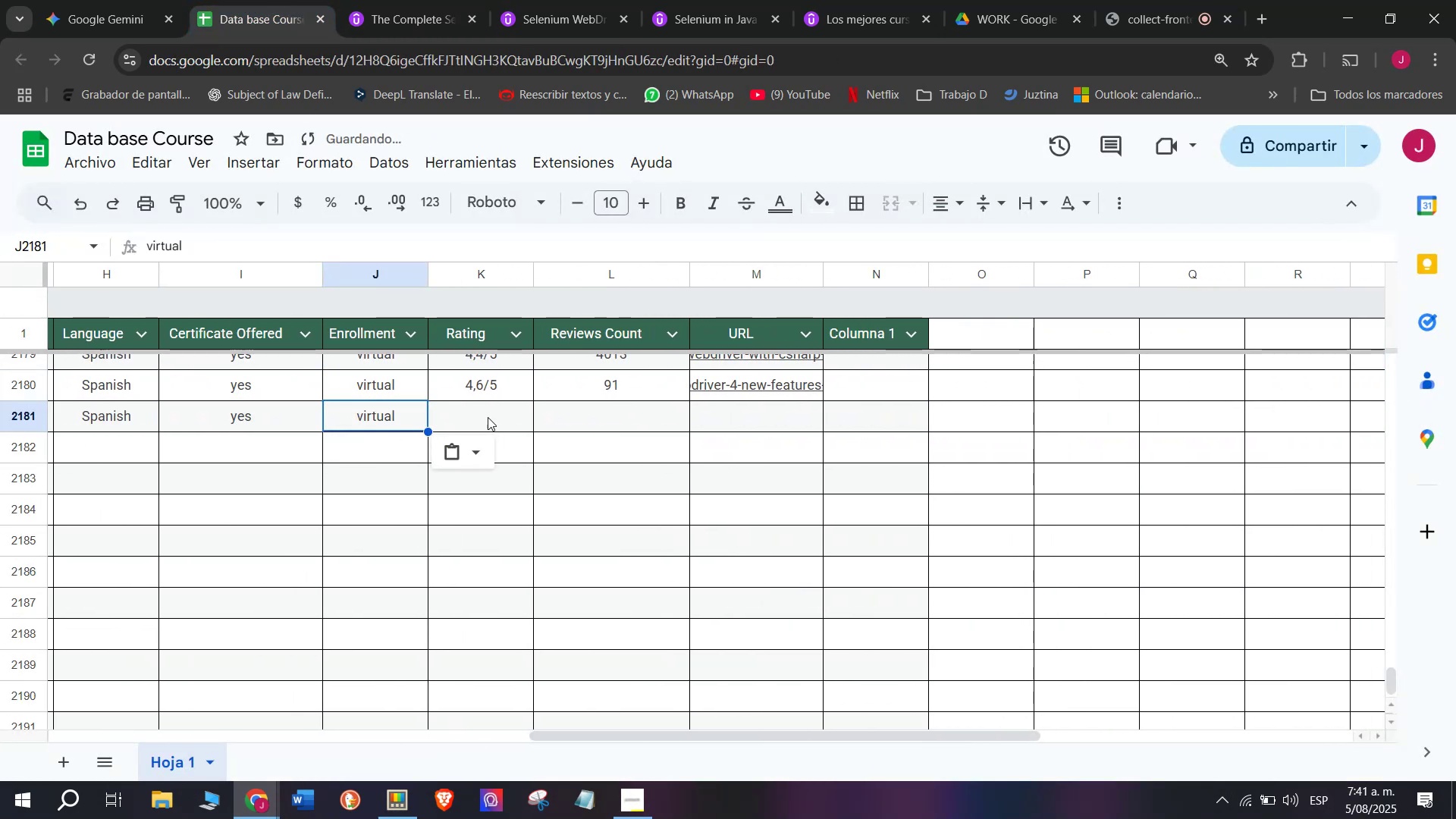 
key(Break)
 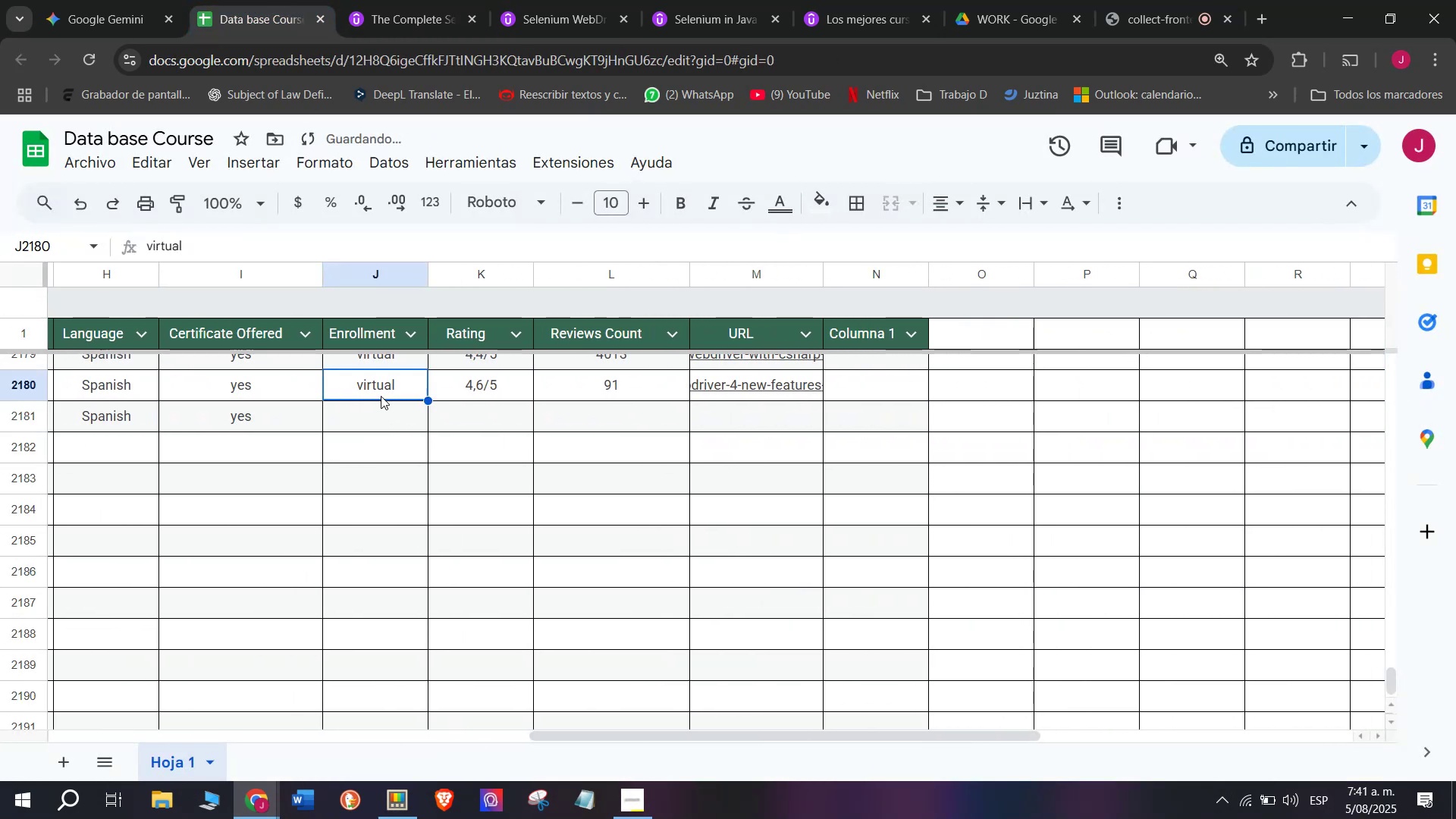 
key(Control+C)
 